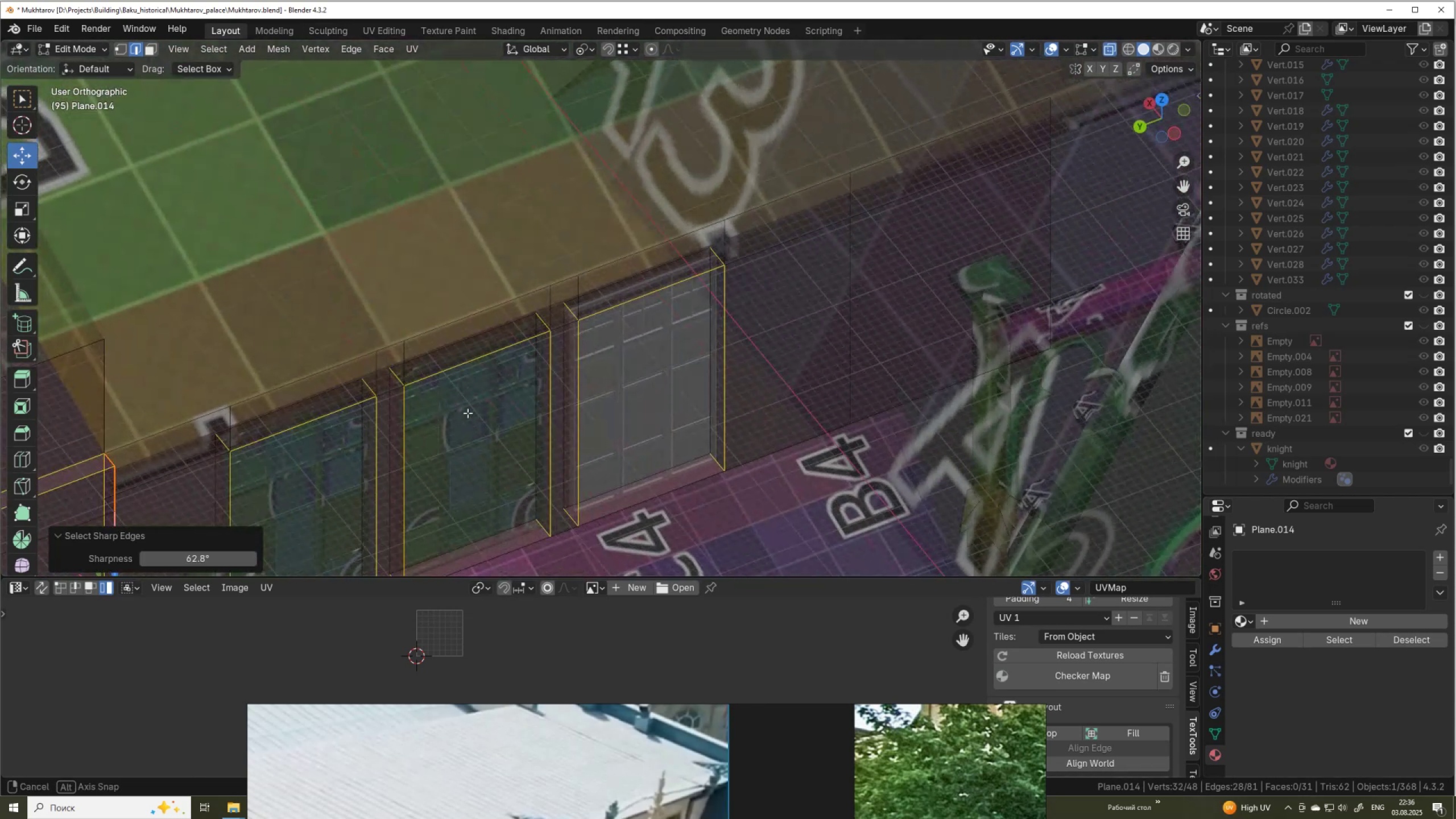 
hold_key(key=ShiftLeft, duration=0.57)
scroll: coordinate [552, 330], scroll_direction: down, amount: 2.0
 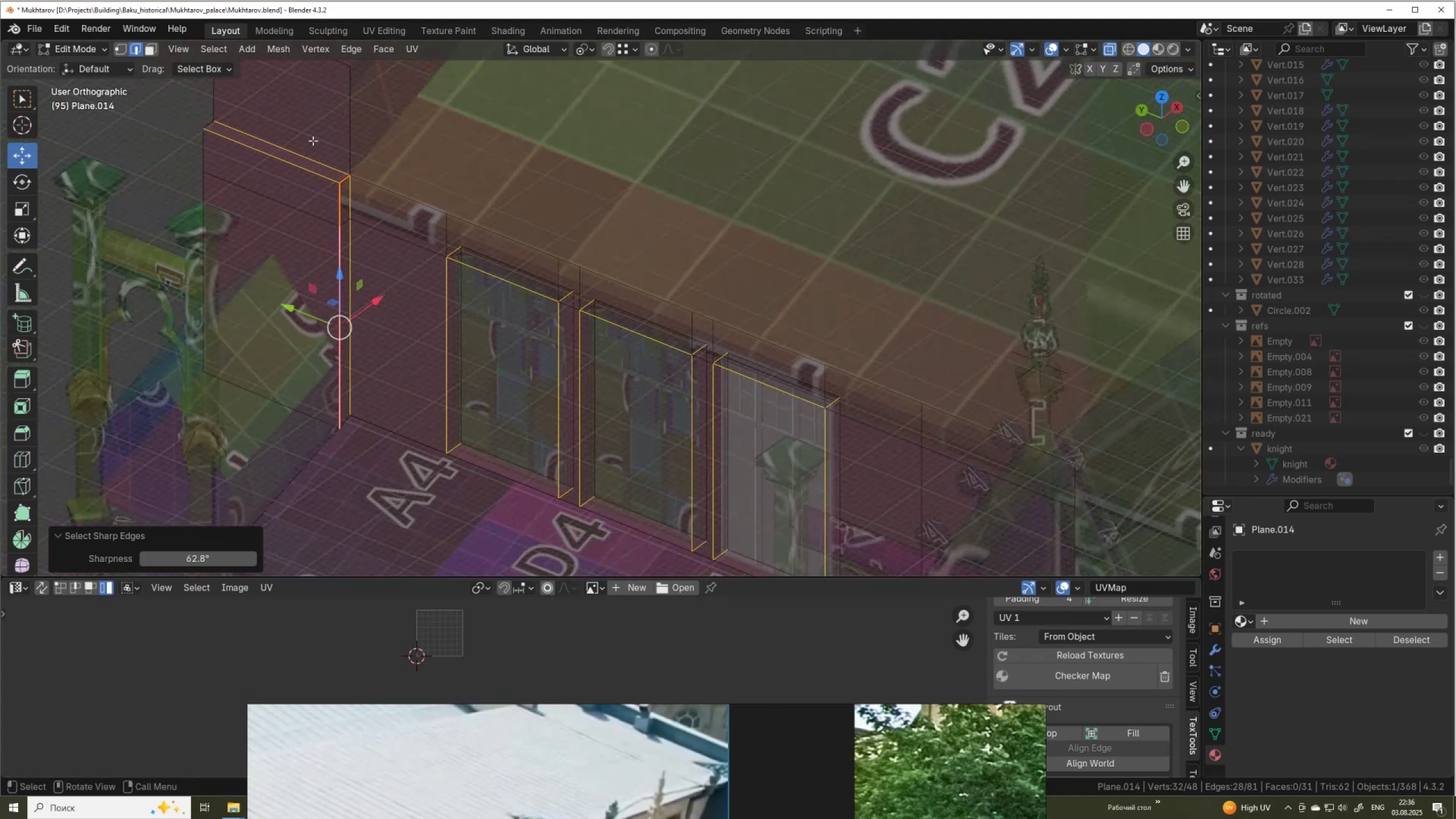 
hold_key(key=ControlLeft, duration=1.51)
left_click_drag(start_coordinate=[275, 138], to_coordinate=[358, 233])
 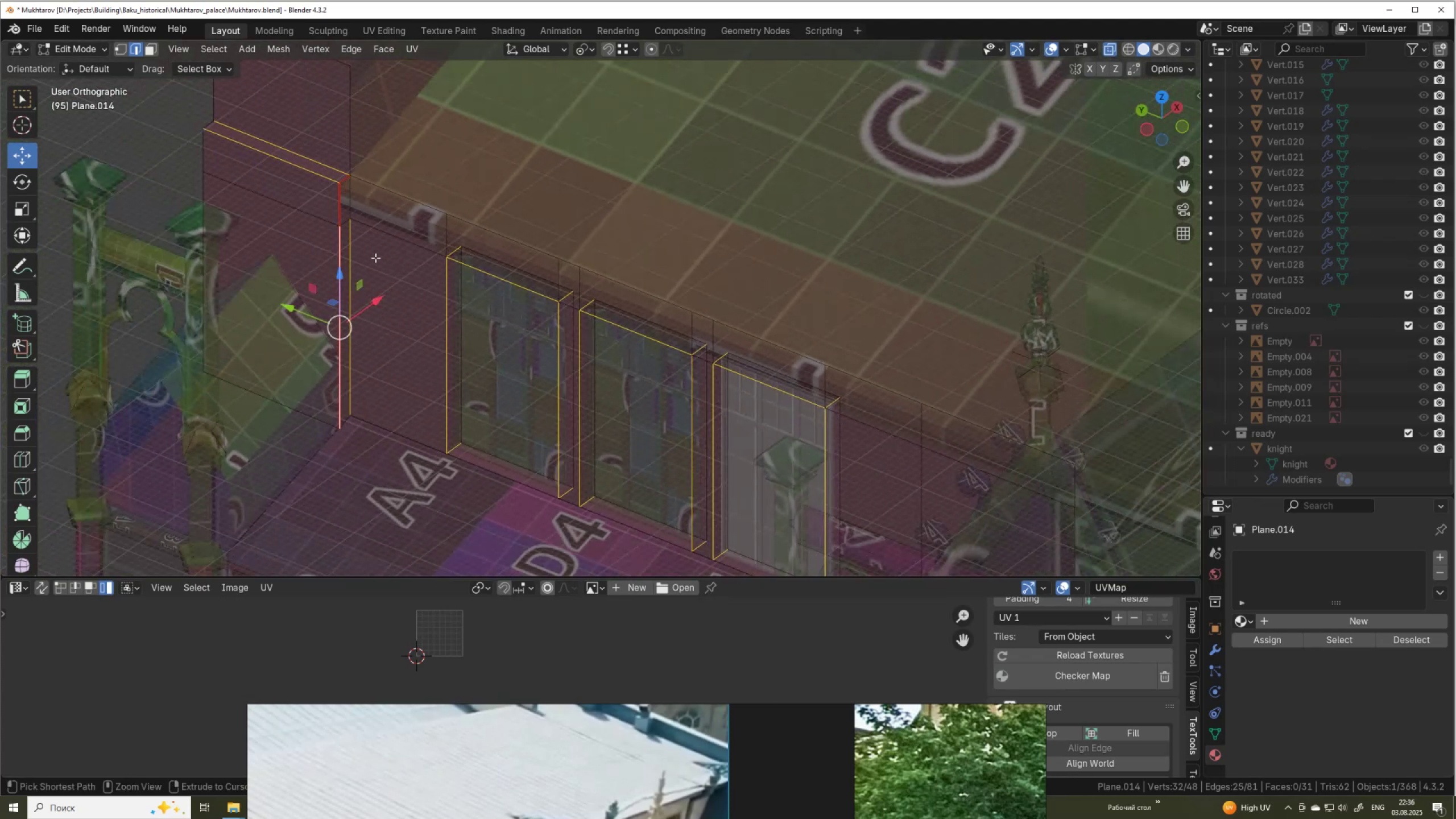 
left_click_drag(start_coordinate=[375, 274], to_coordinate=[273, 142])
 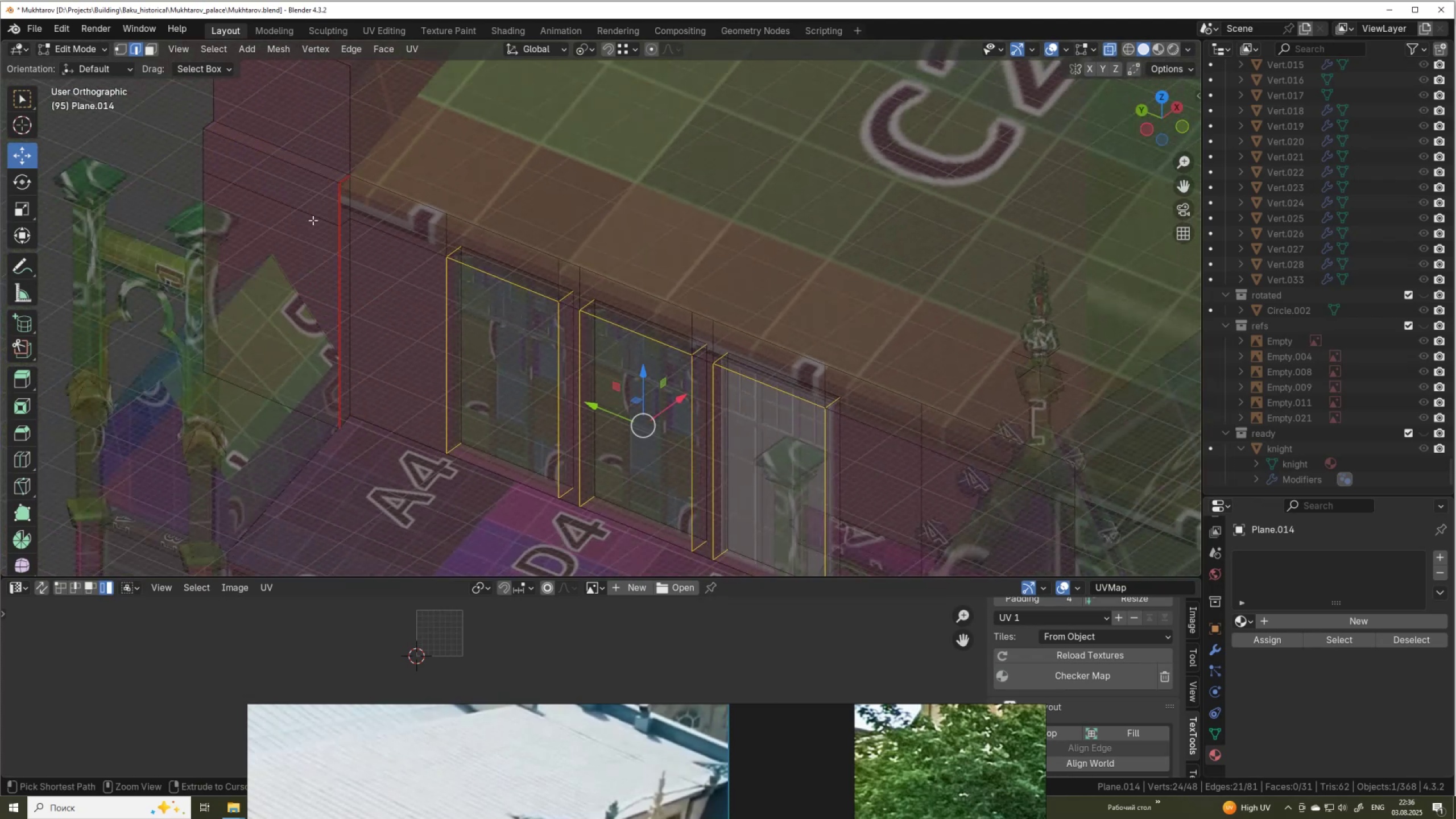 
key(Control+ControlLeft)
 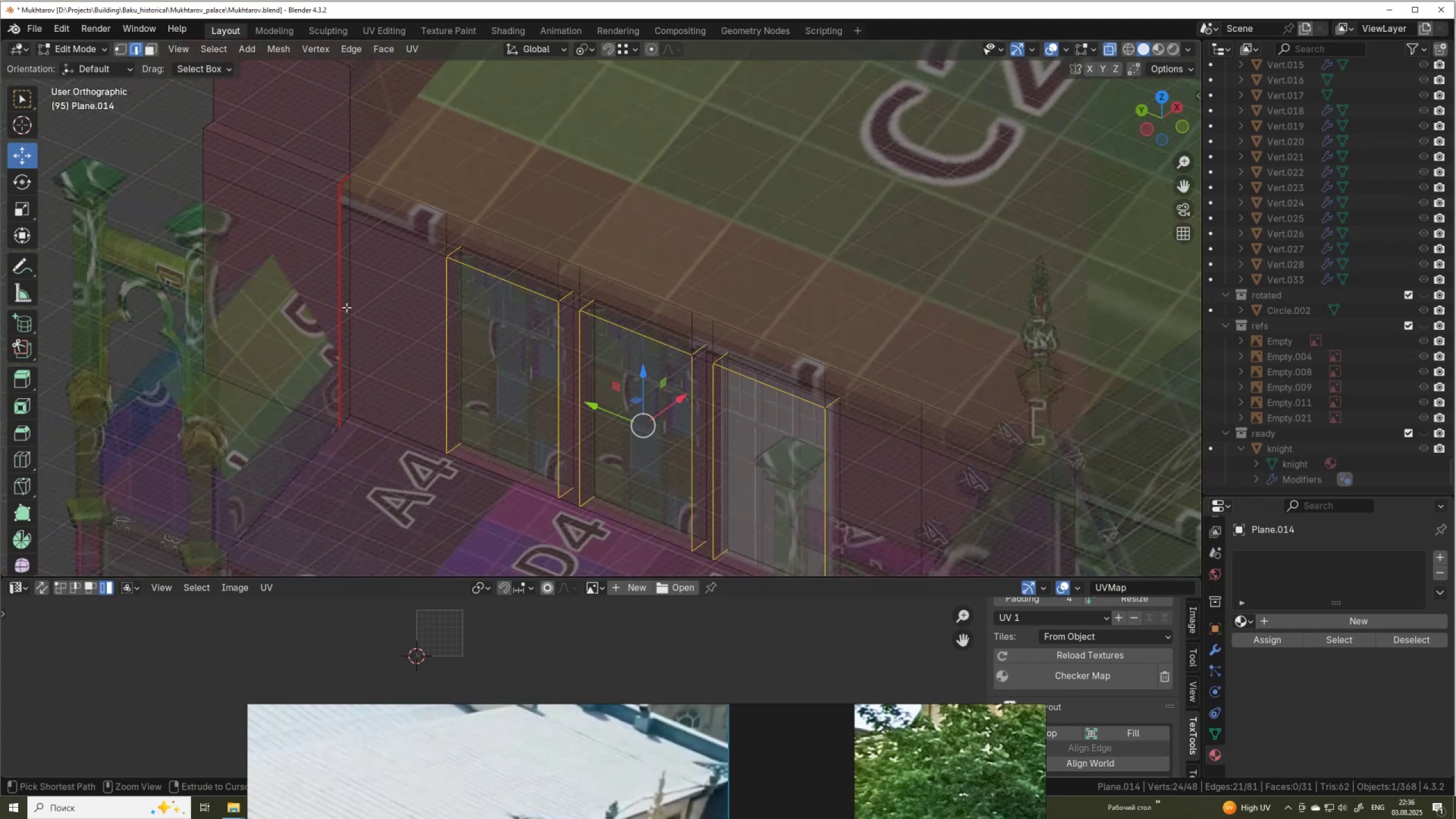 
key(Control+ControlLeft)
 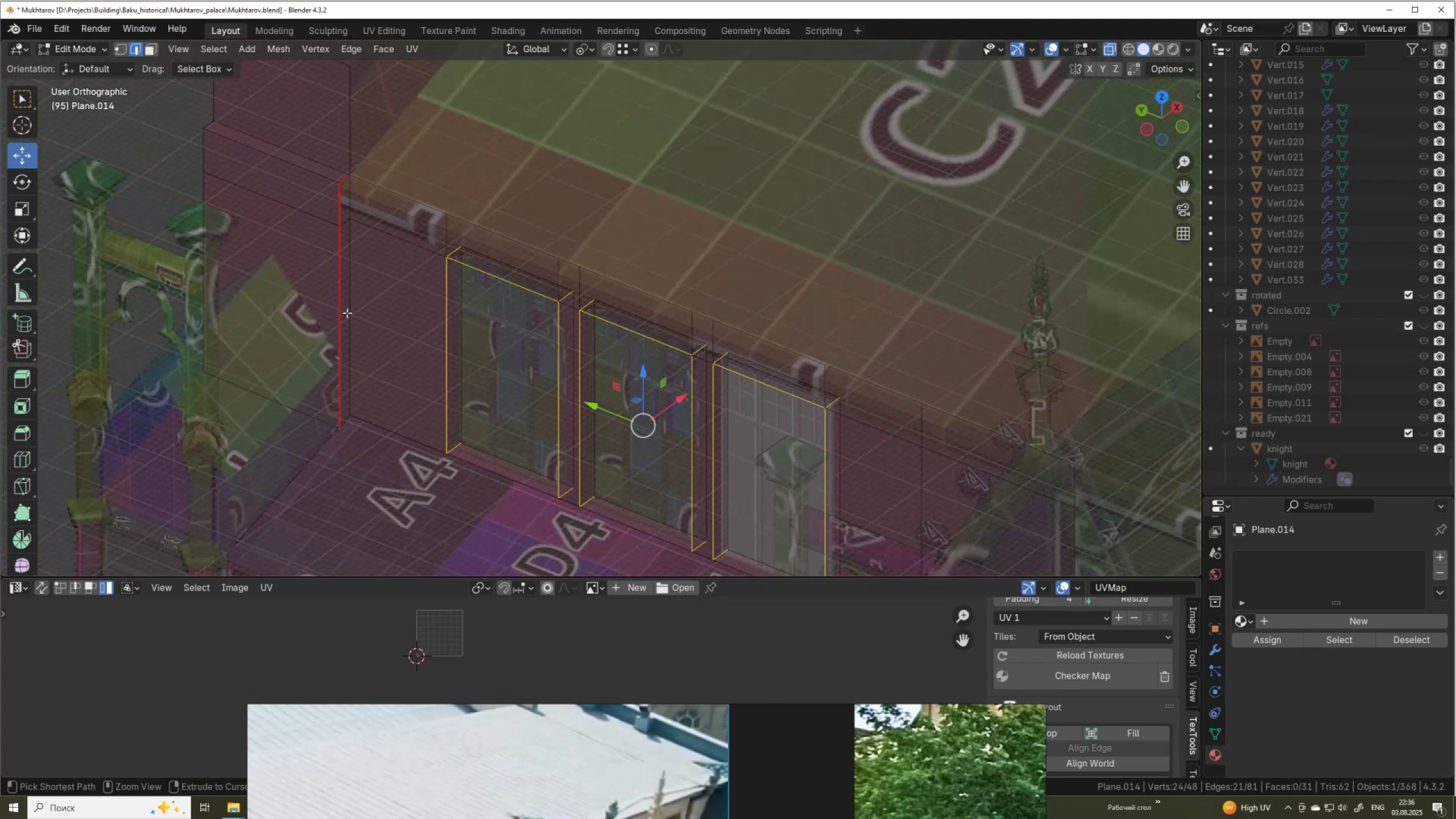 
key(Control+ControlLeft)
 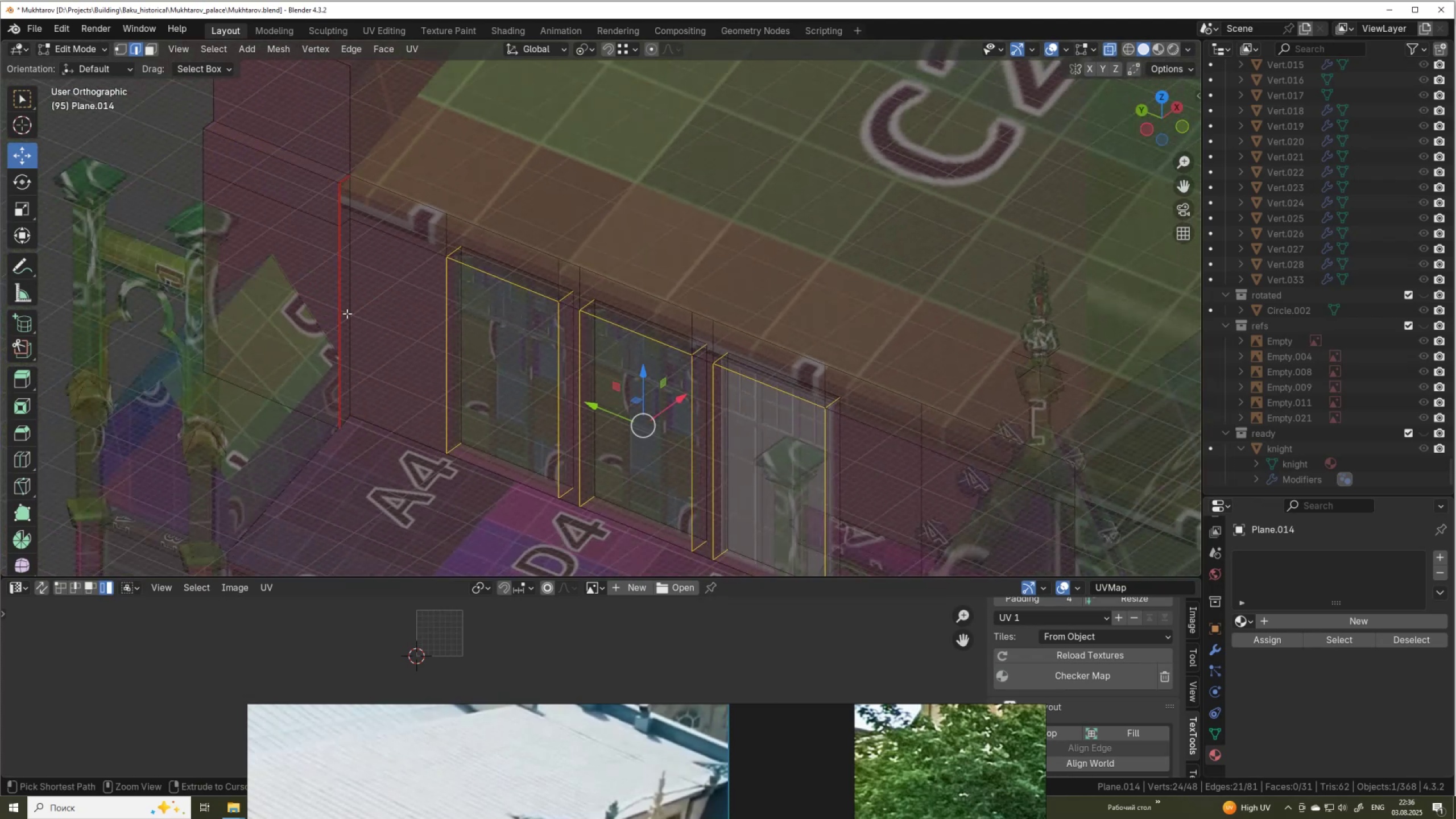 
key(Control+ControlLeft)
 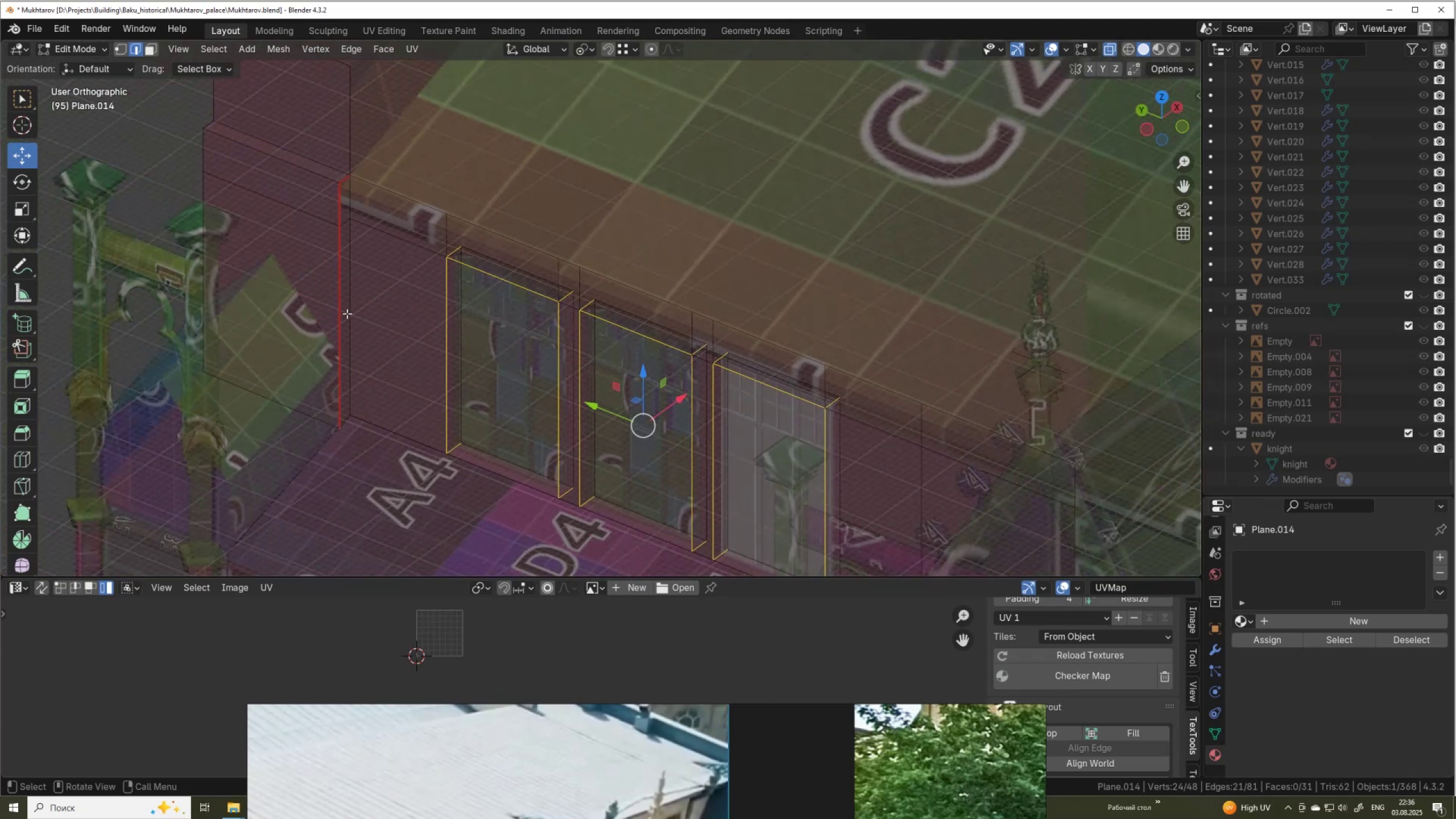 
key(Control+ControlLeft)
 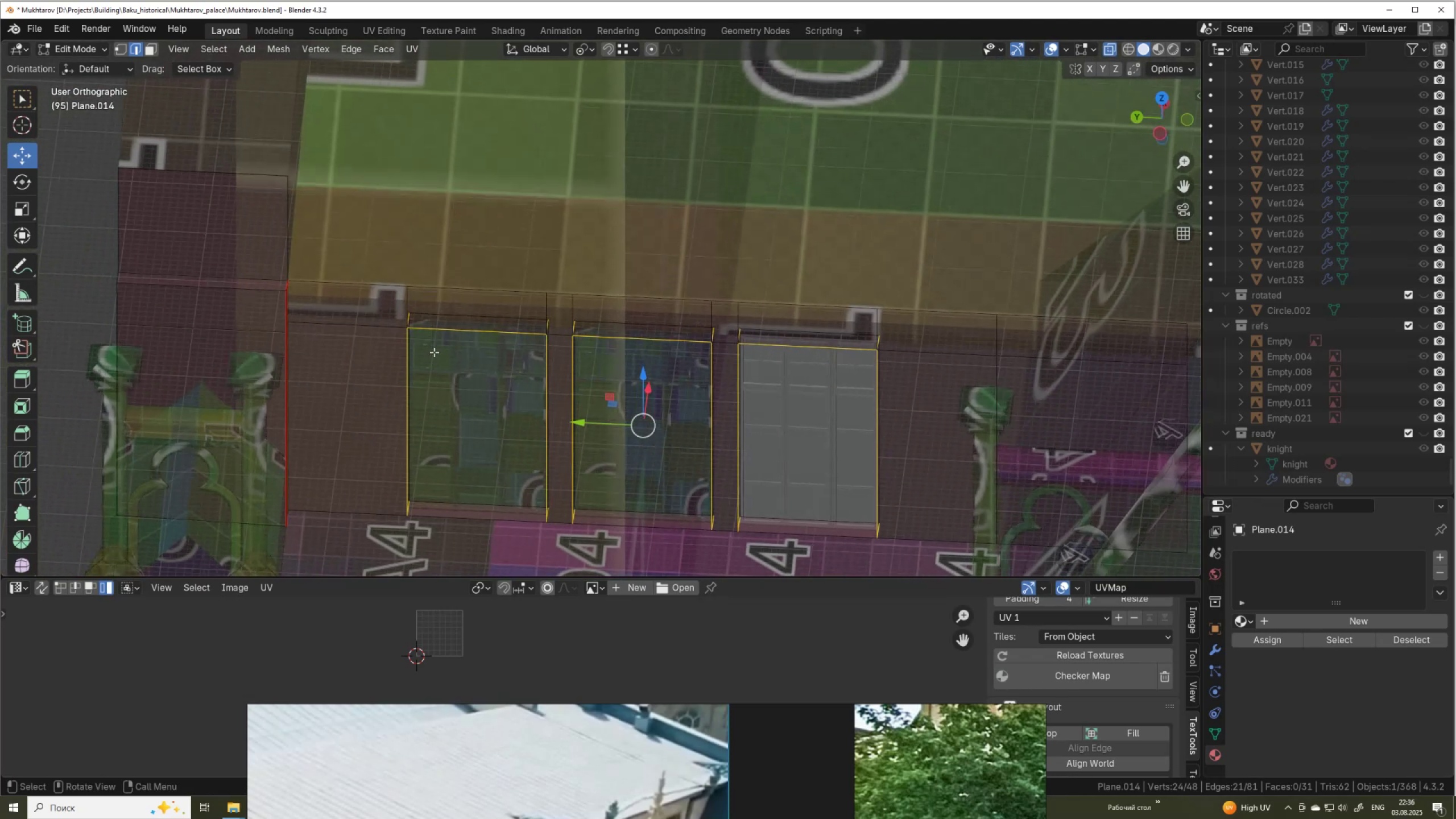 
key(Alt+AltLeft)
 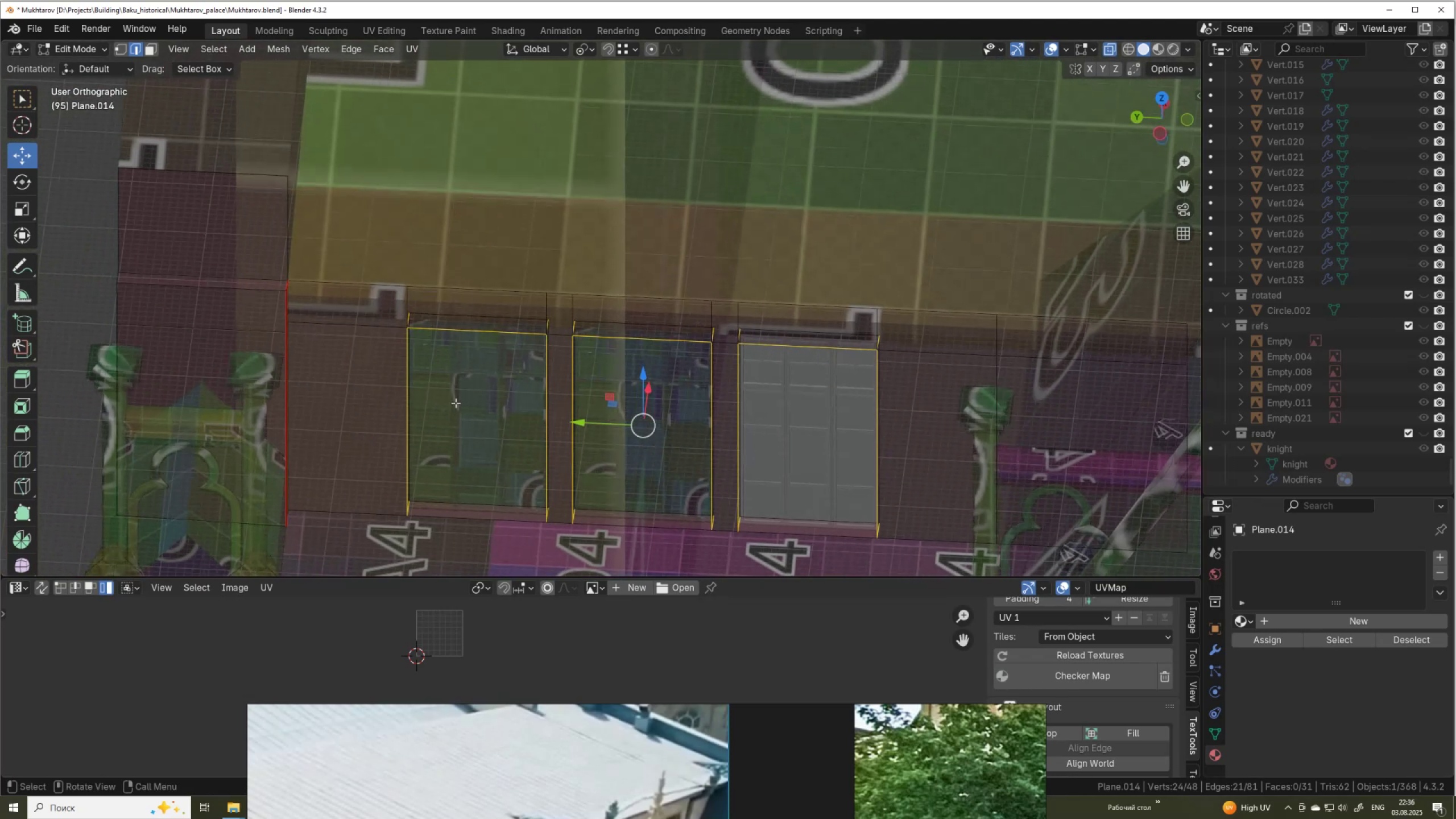 
key(Alt+Z)
 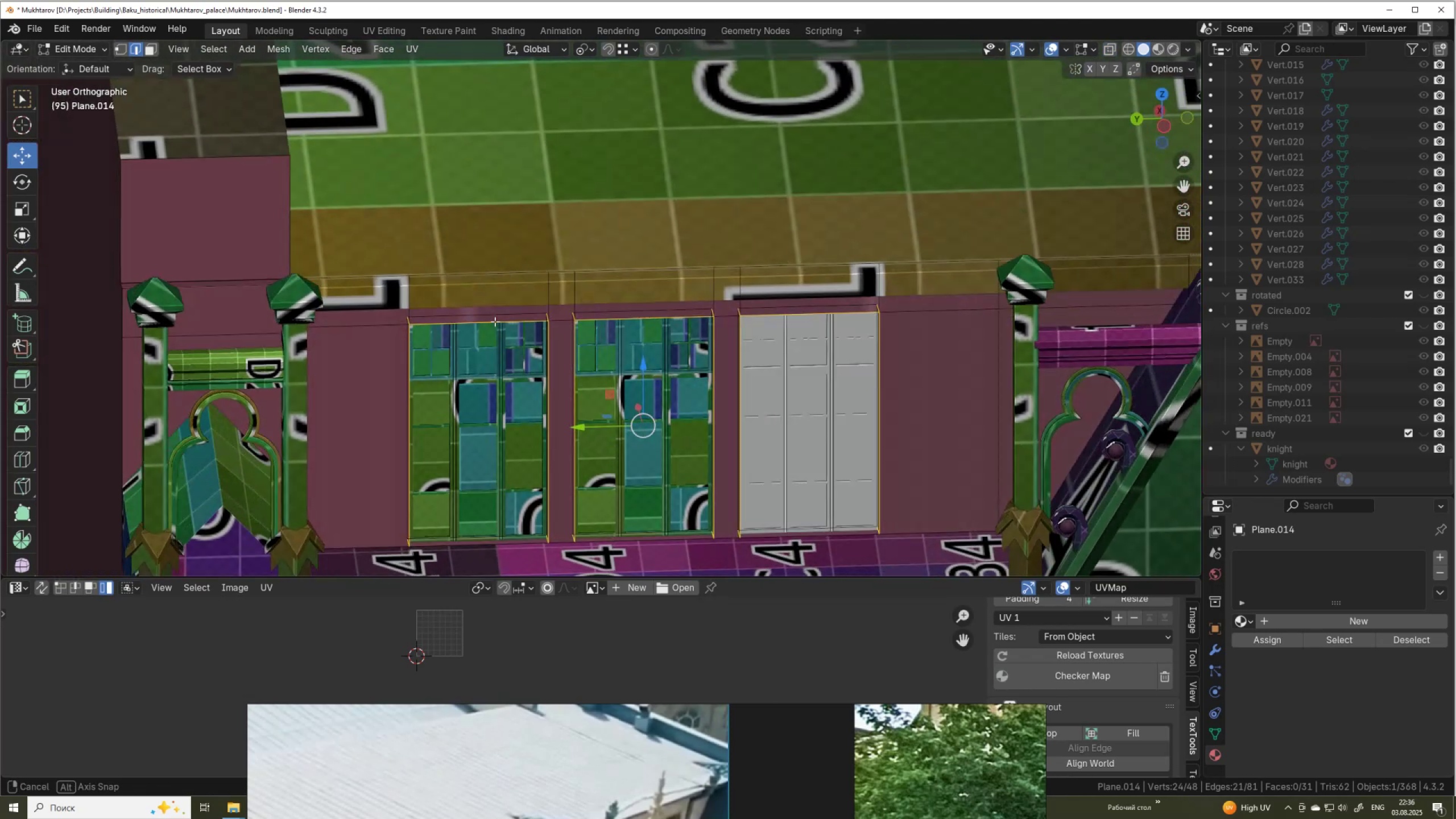 
key(Alt+AltLeft)
 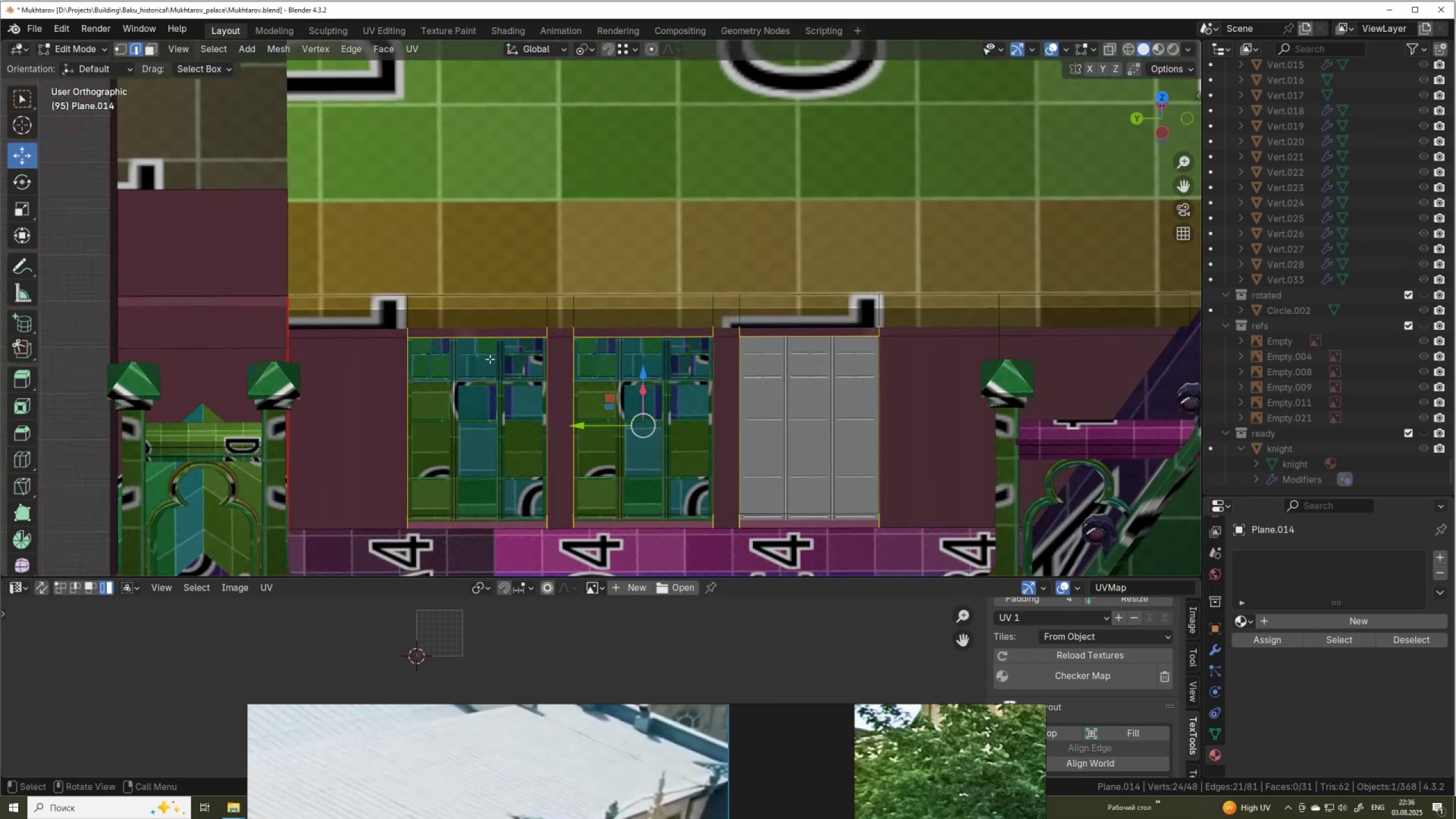 
key(Alt+Z)
 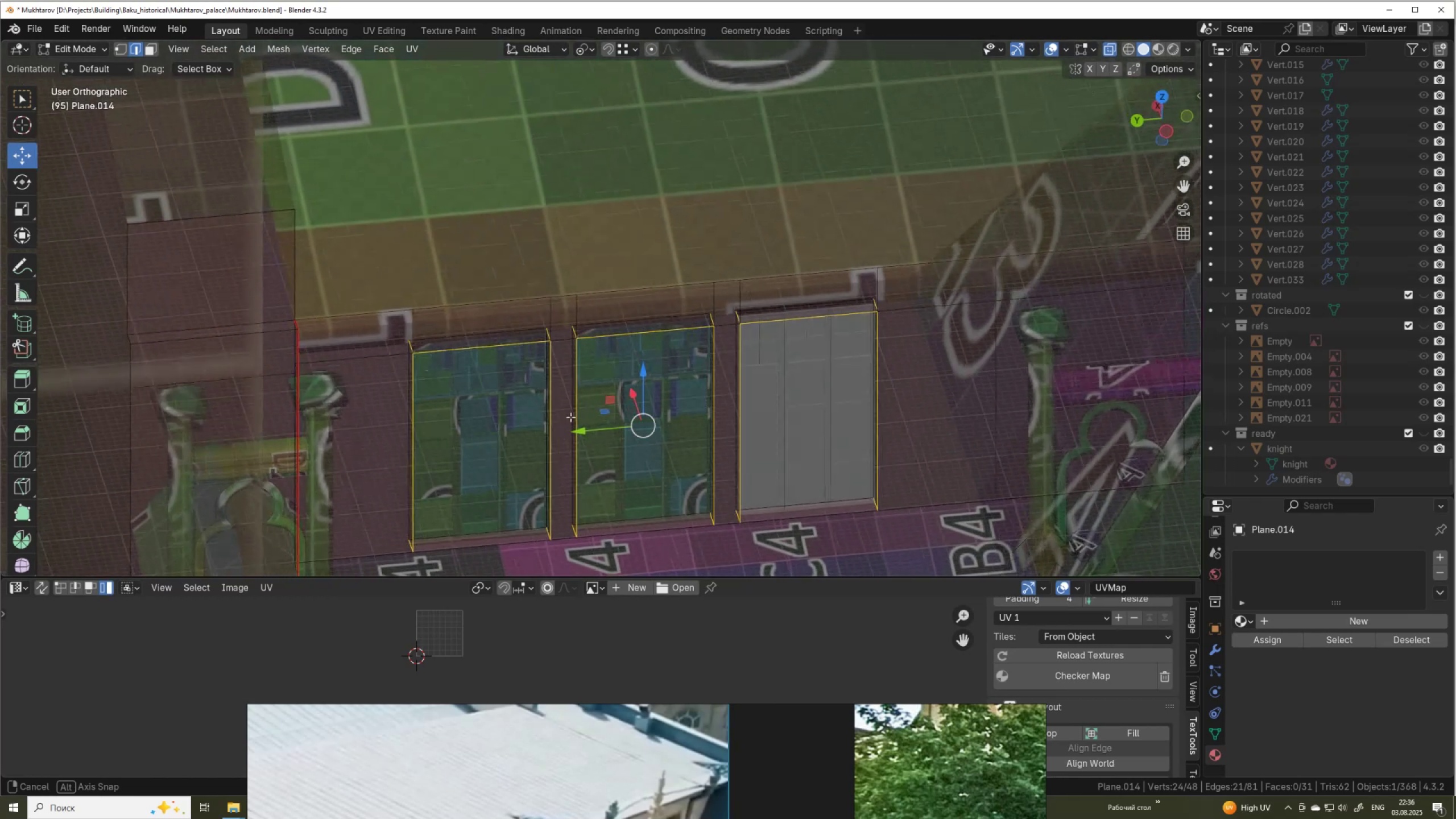 
key(Z)
 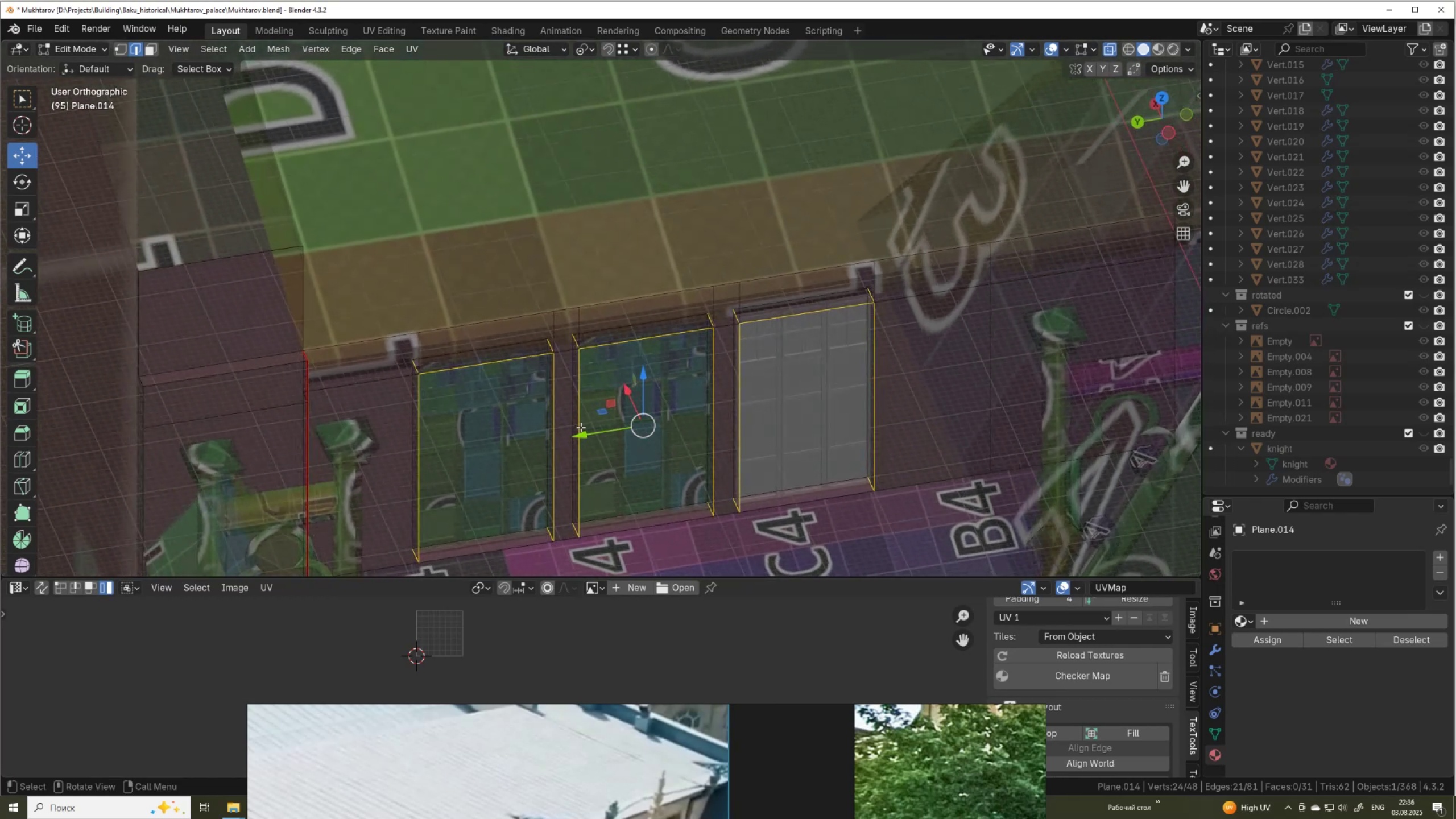 
key(Alt+AltLeft)
 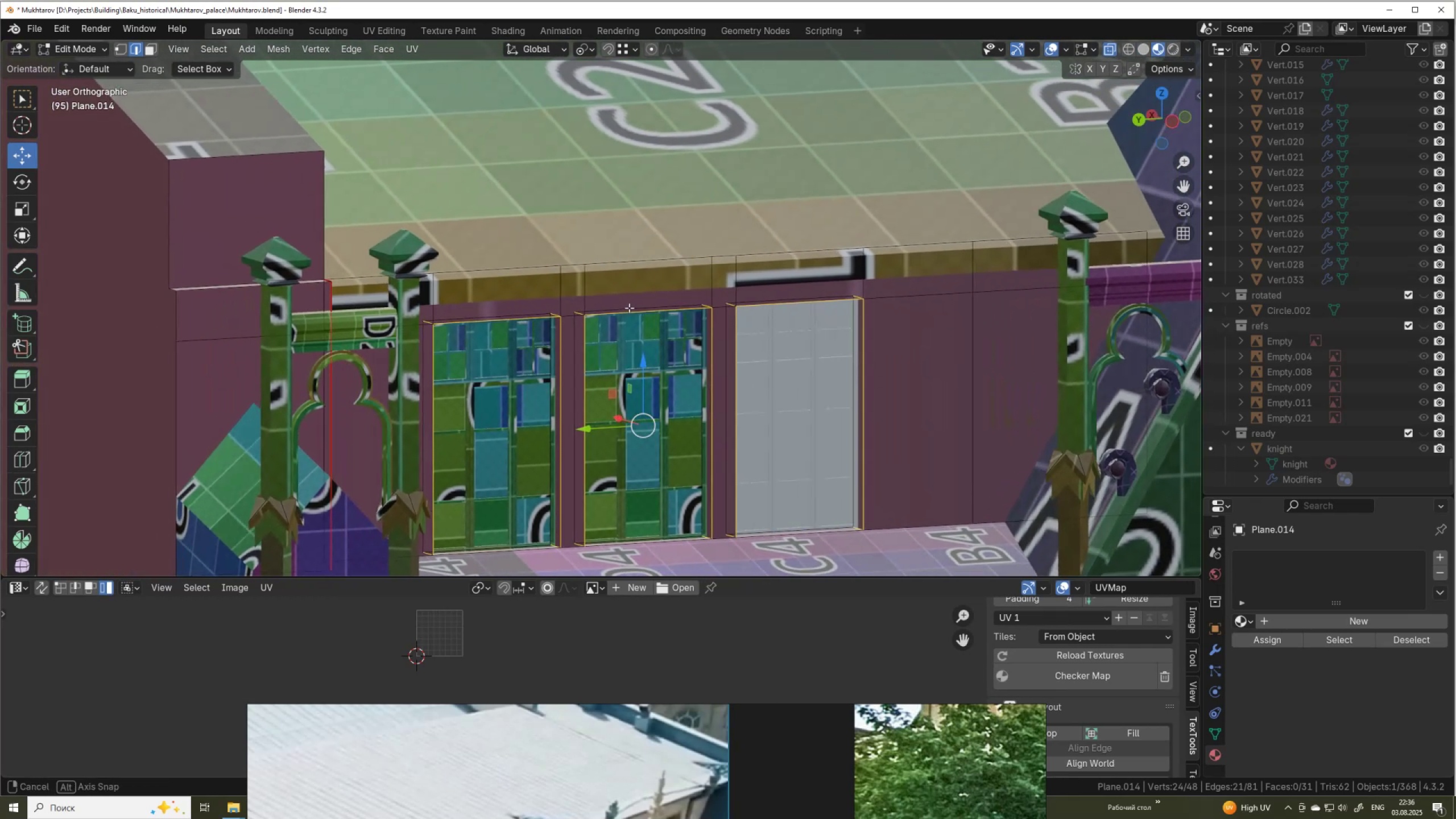 
wait(5.71)
 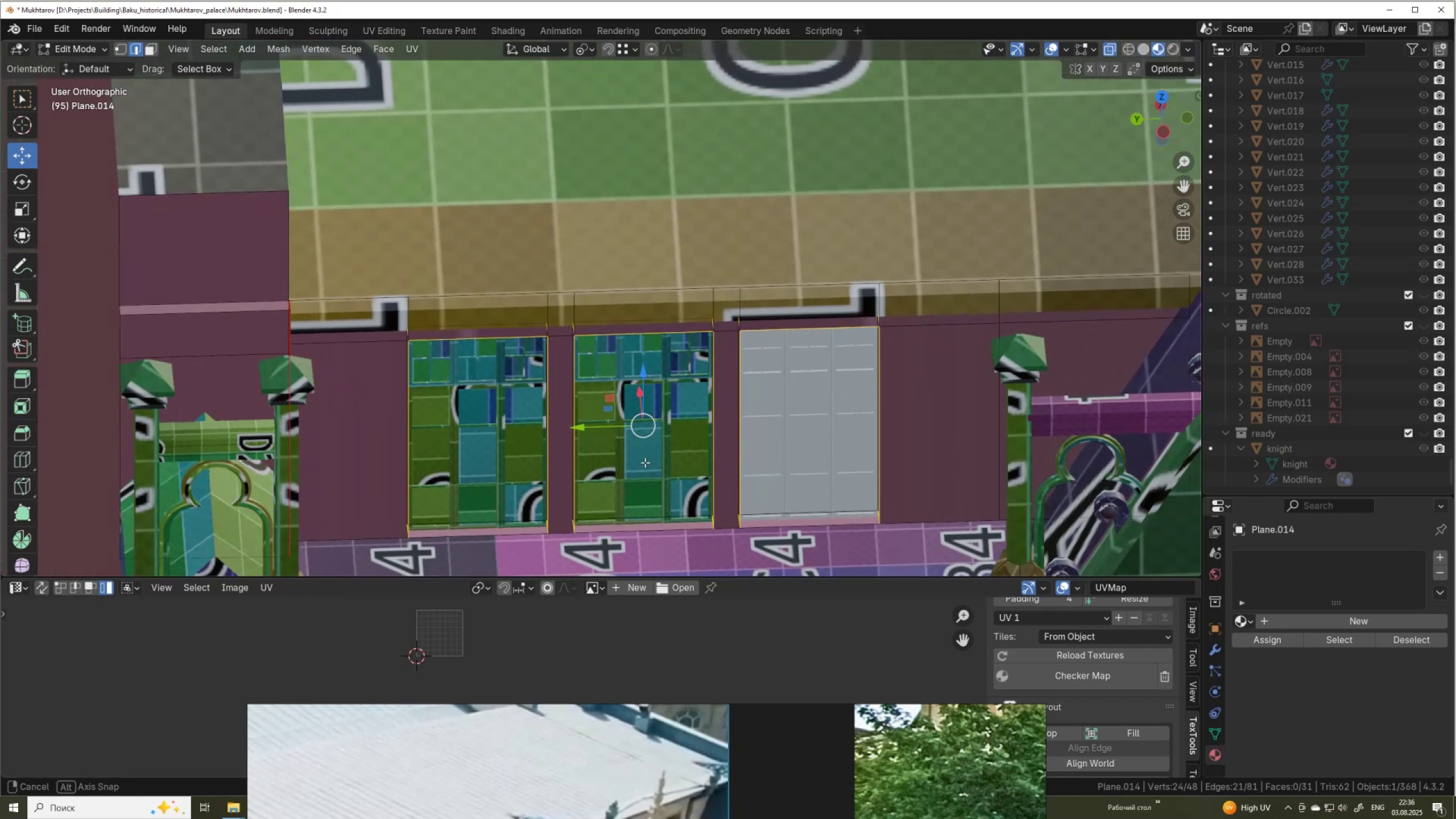 
left_click([1147, 46])
 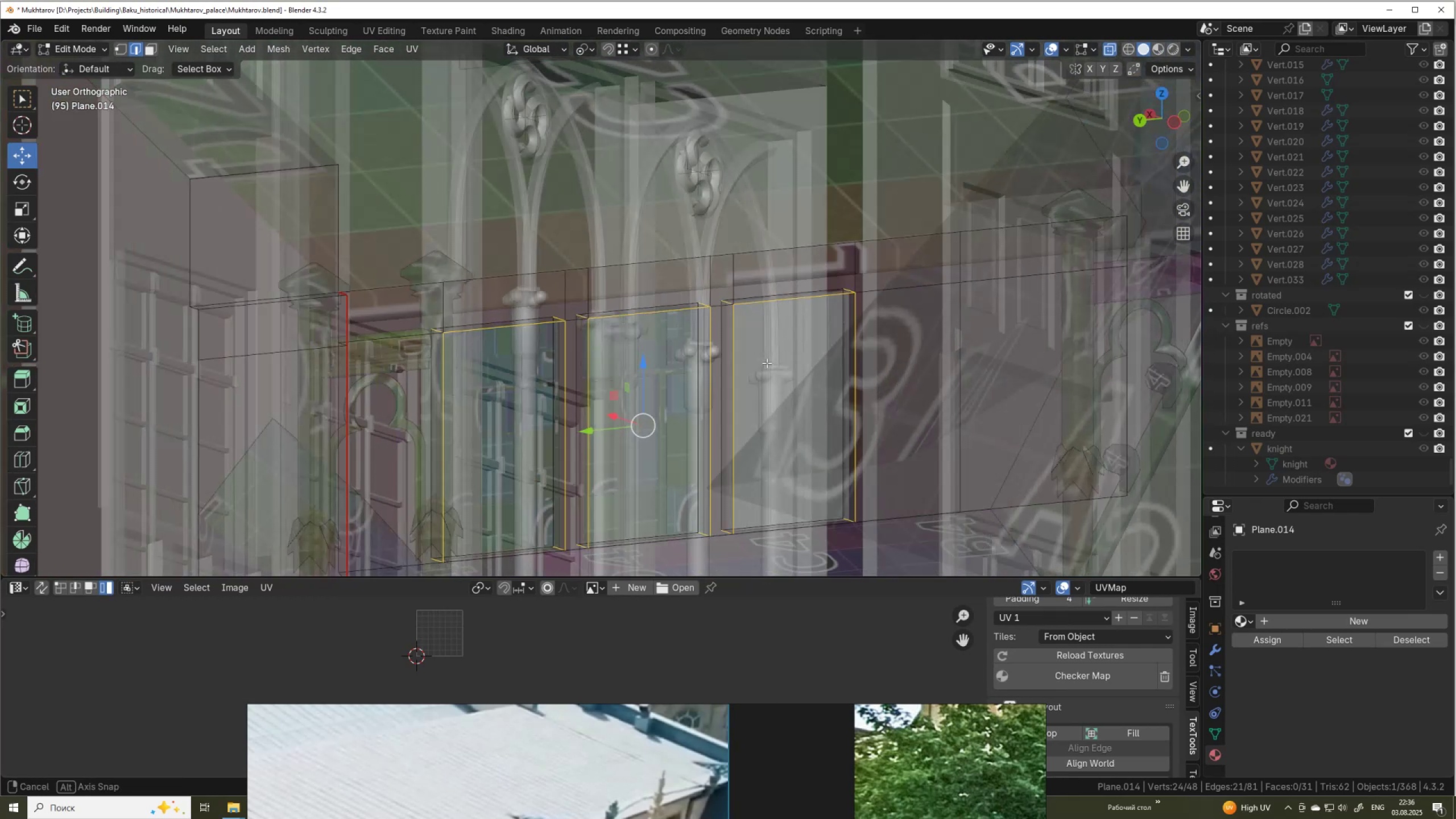 
scroll: coordinate [777, 376], scroll_direction: down, amount: 1.0
 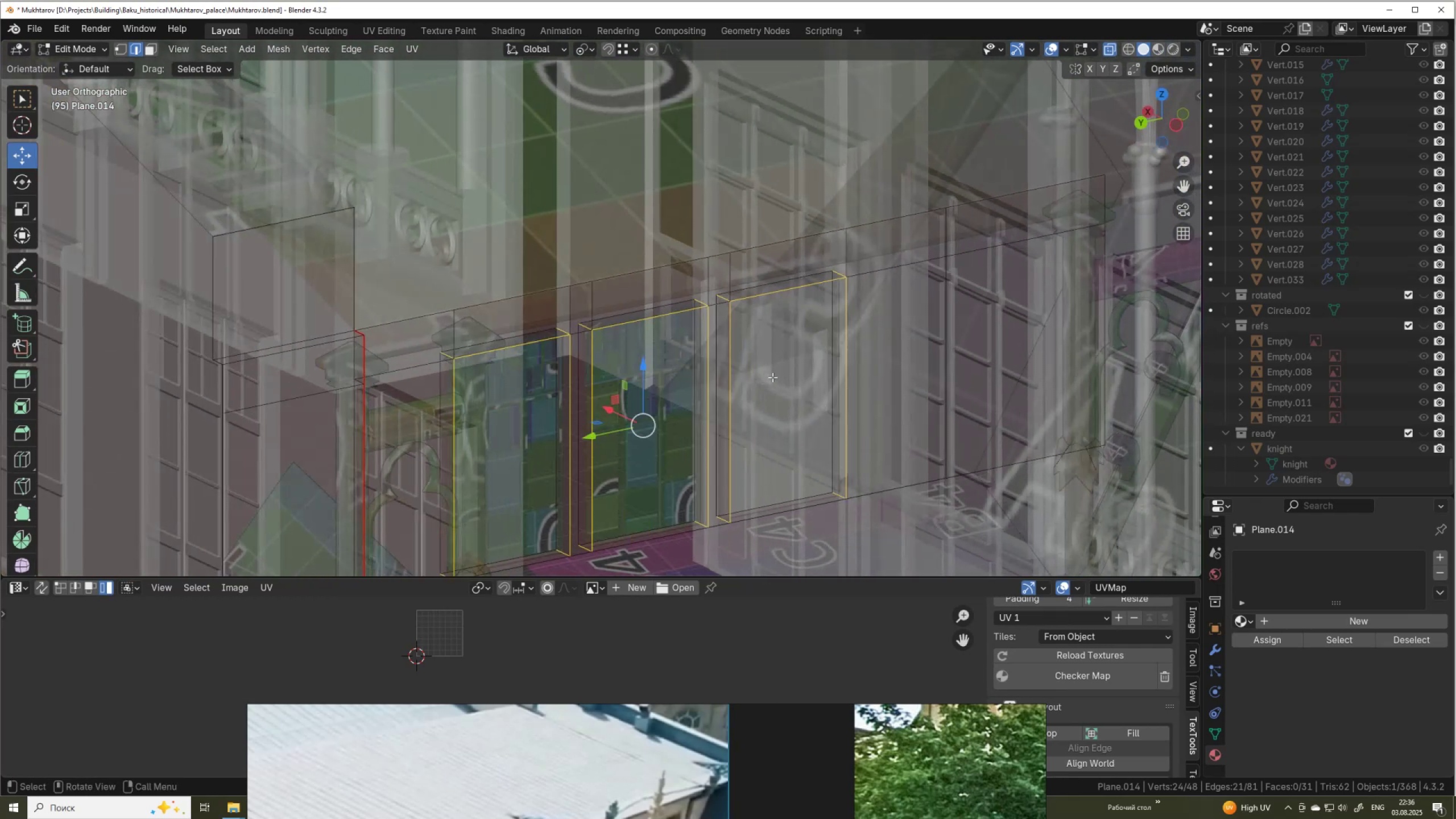 
key(Alt+AltLeft)
 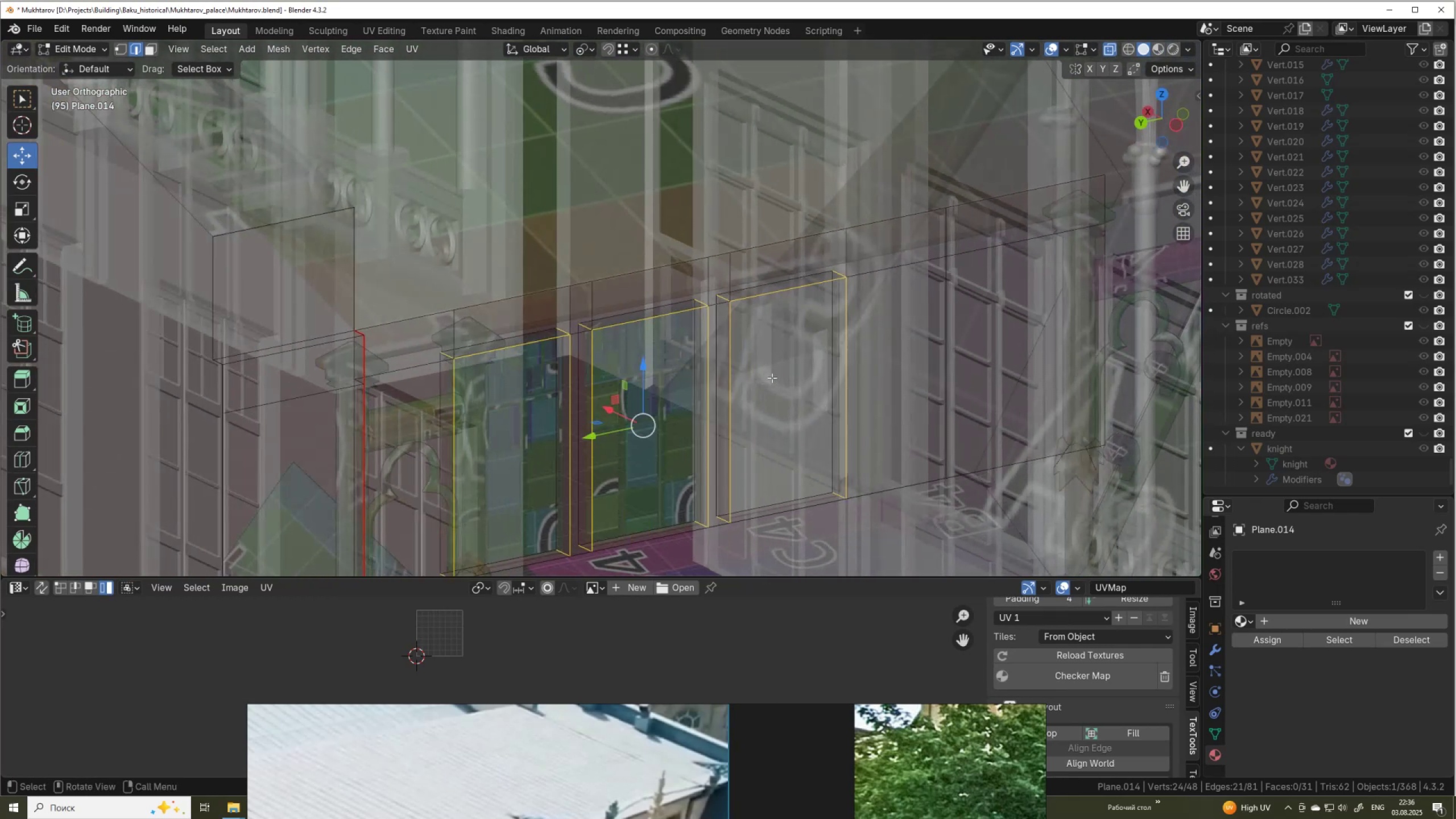 
key(Alt+Z)
 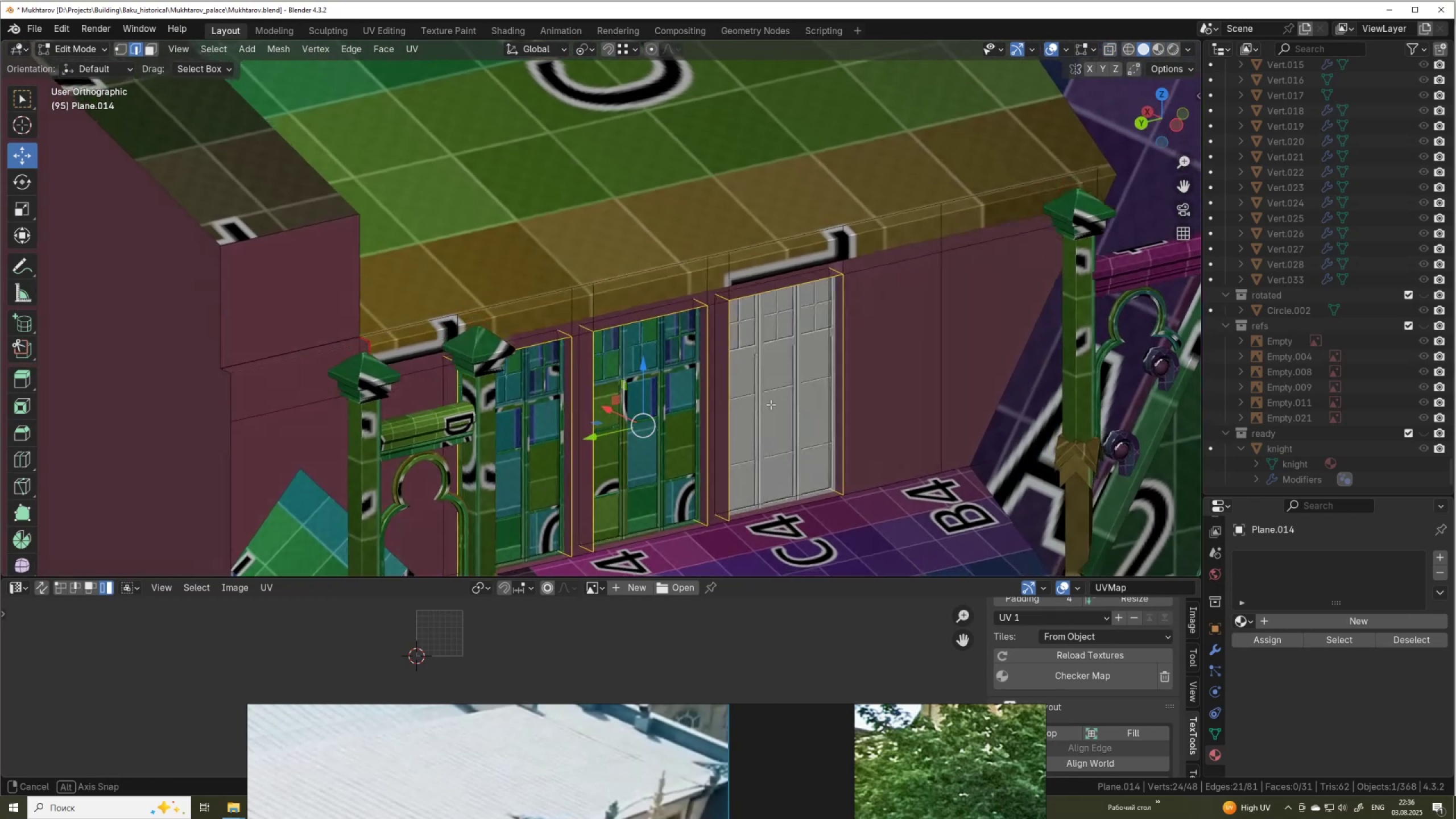 
right_click([771, 405])
 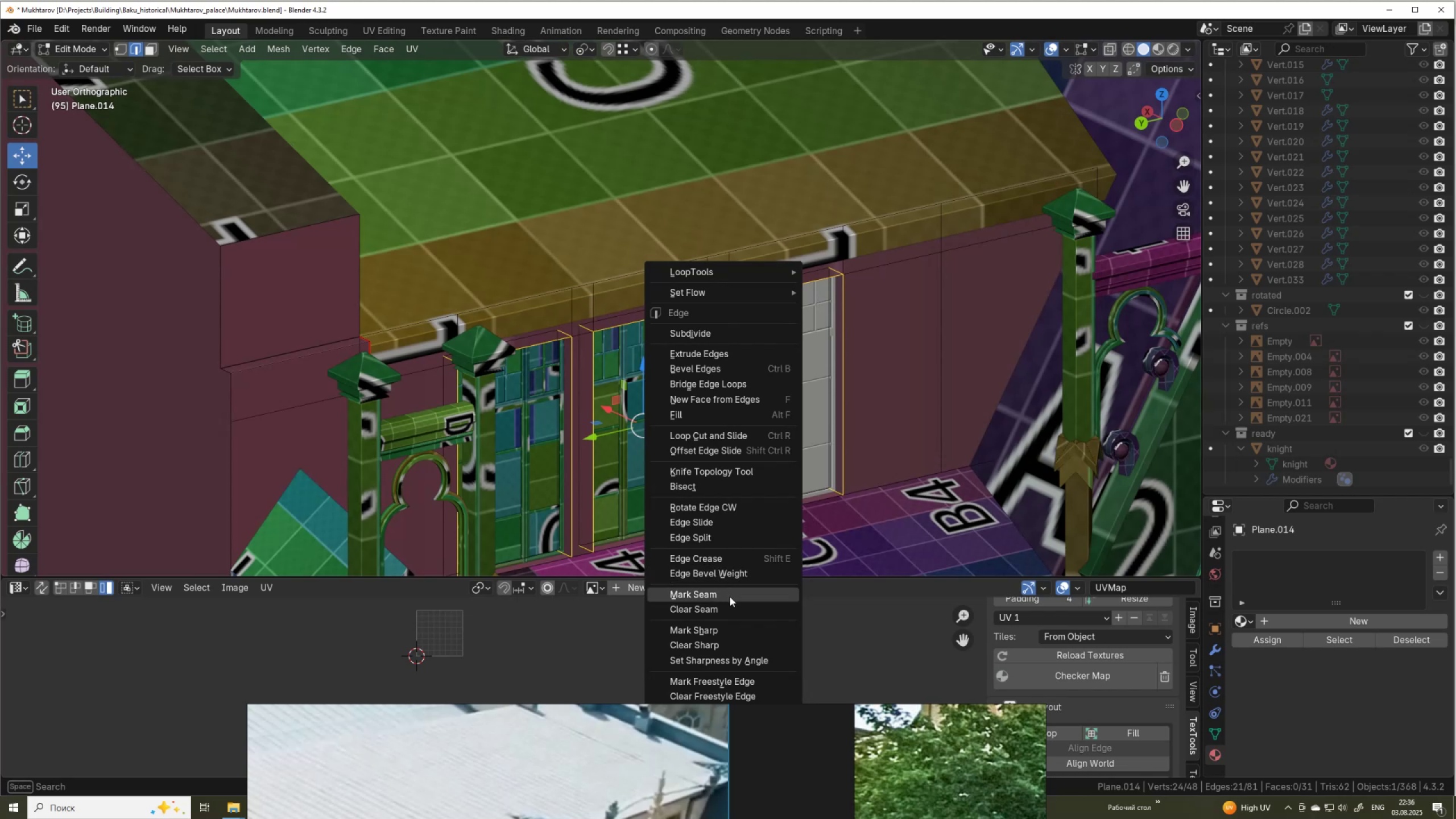 
left_click([729, 598])
 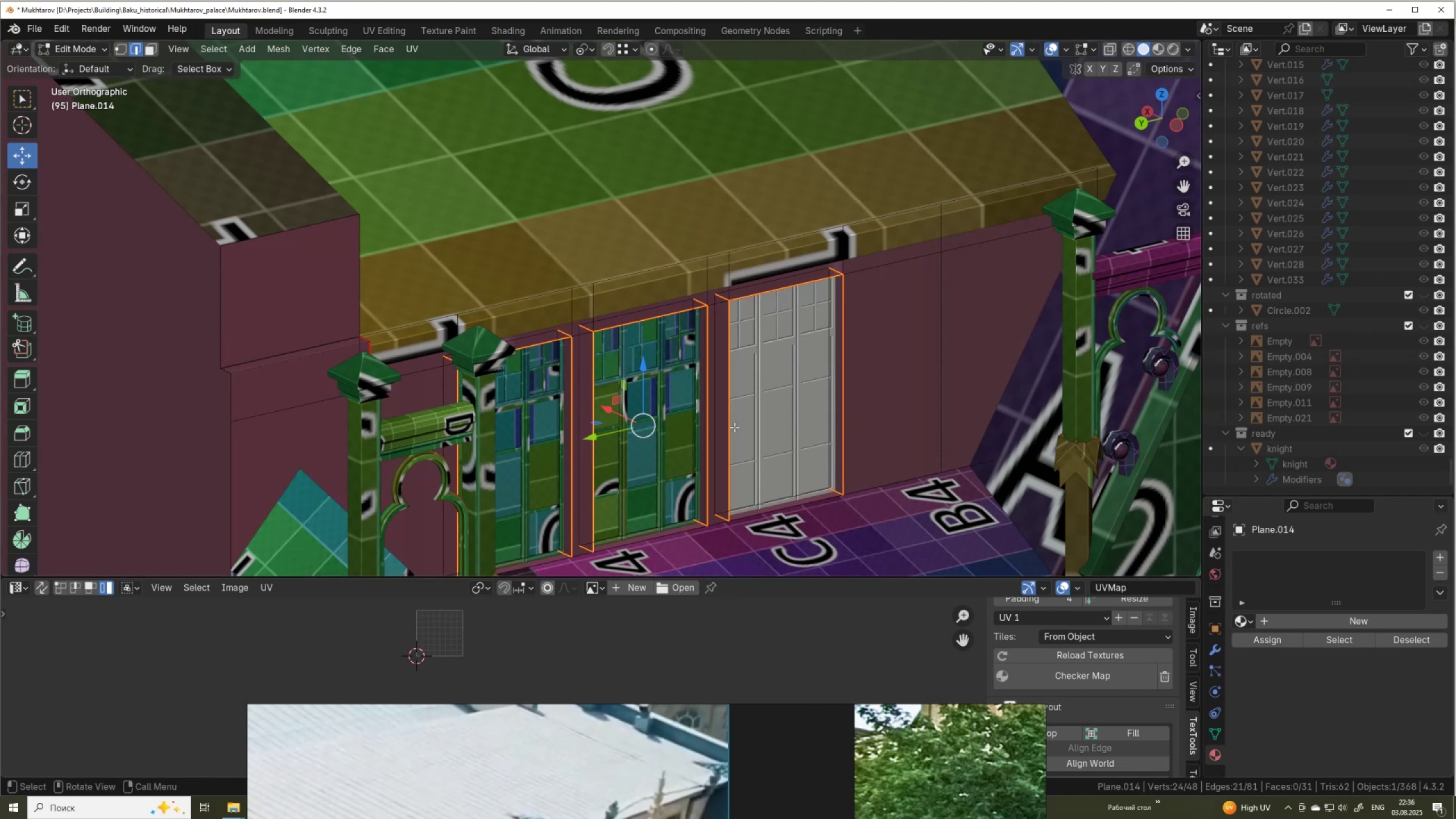 
scroll: coordinate [734, 427], scroll_direction: down, amount: 3.0
 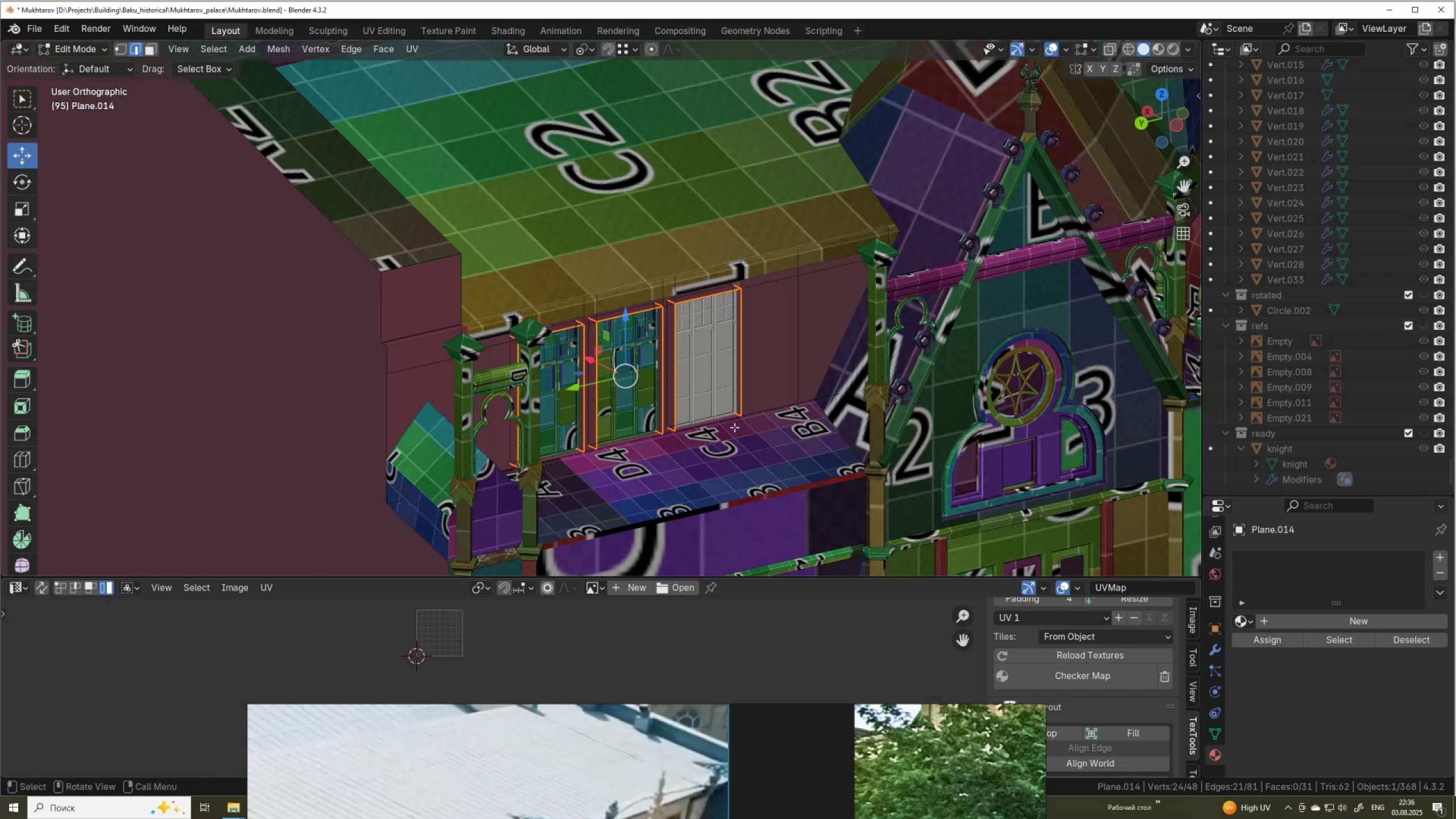 
type(au)
 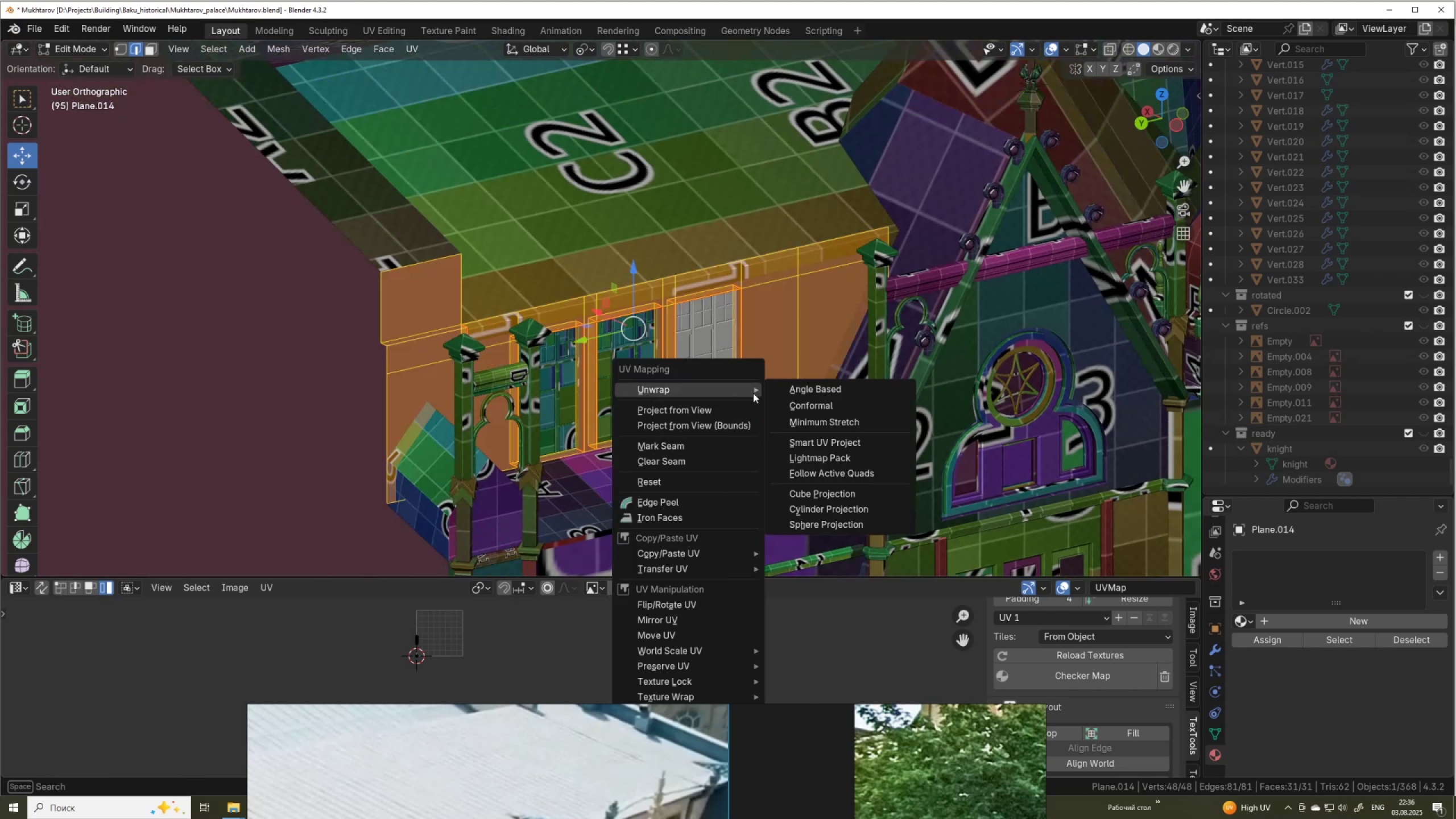 
left_click([797, 391])
 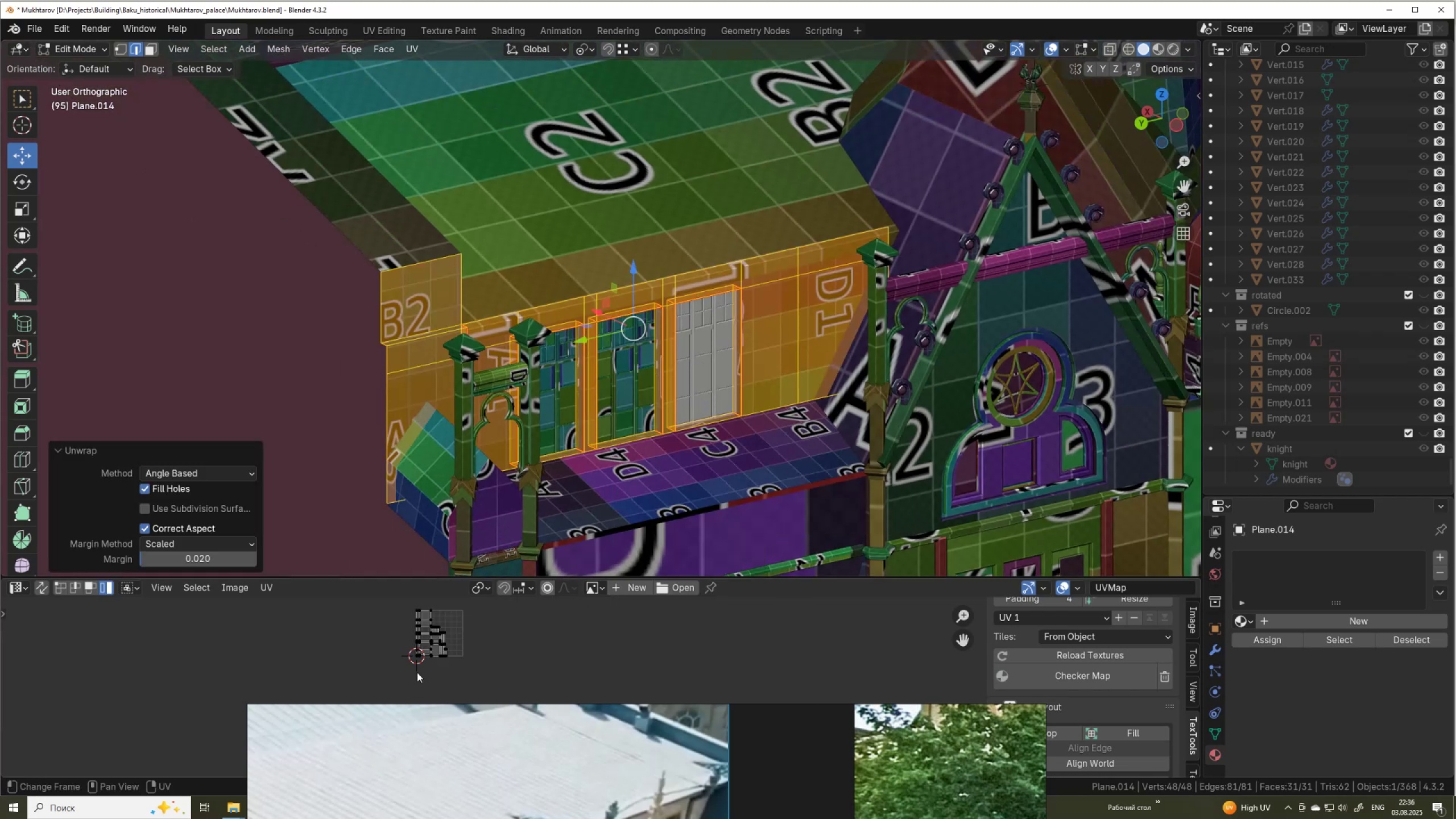 
scroll: coordinate [741, 378], scroll_direction: up, amount: 6.0
 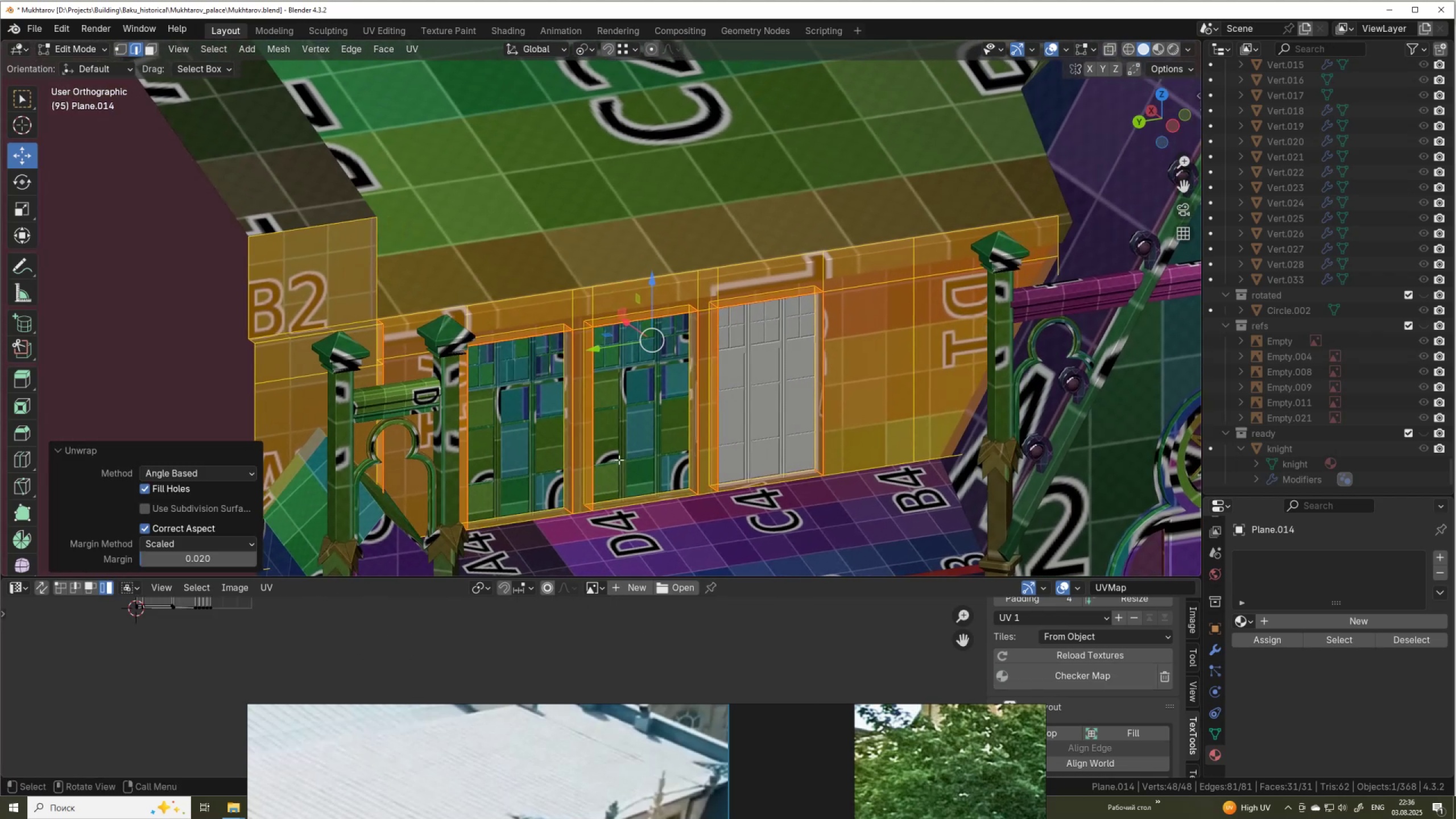 
scroll: coordinate [339, 603], scroll_direction: down, amount: 2.0
 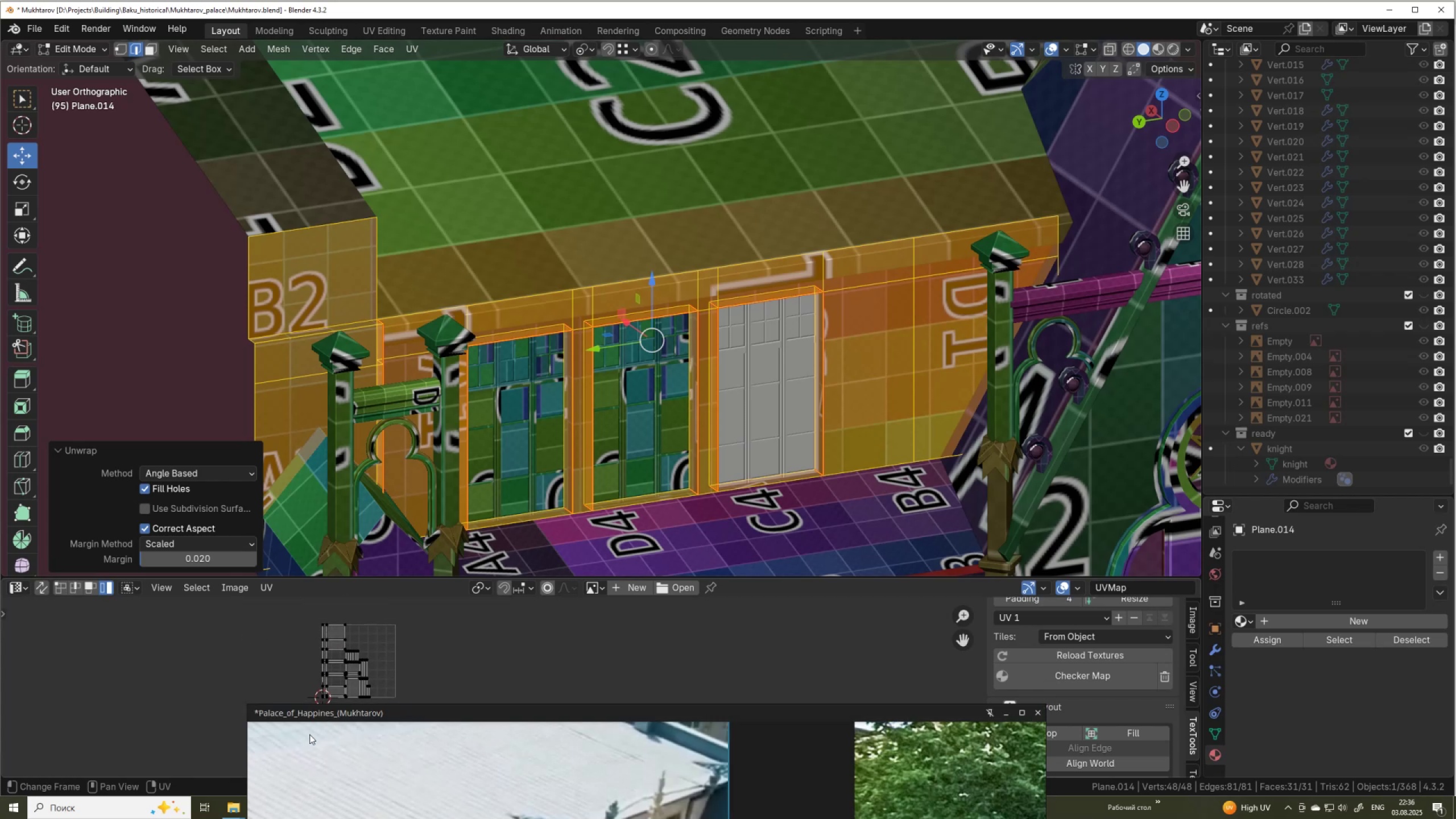 
scroll: coordinate [359, 686], scroll_direction: up, amount: 3.0
 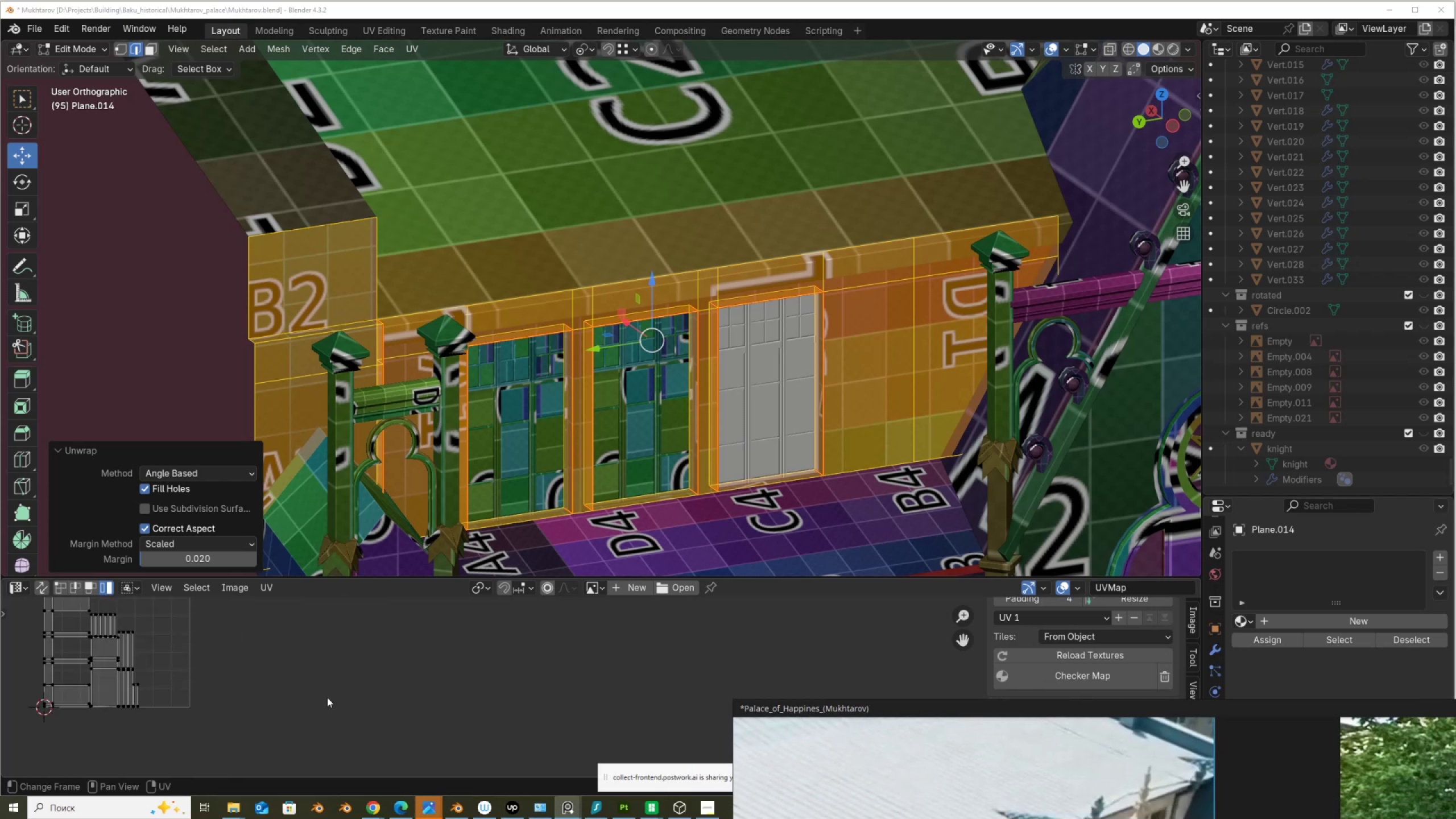 
hold_key(key=ShiftLeft, duration=0.68)
 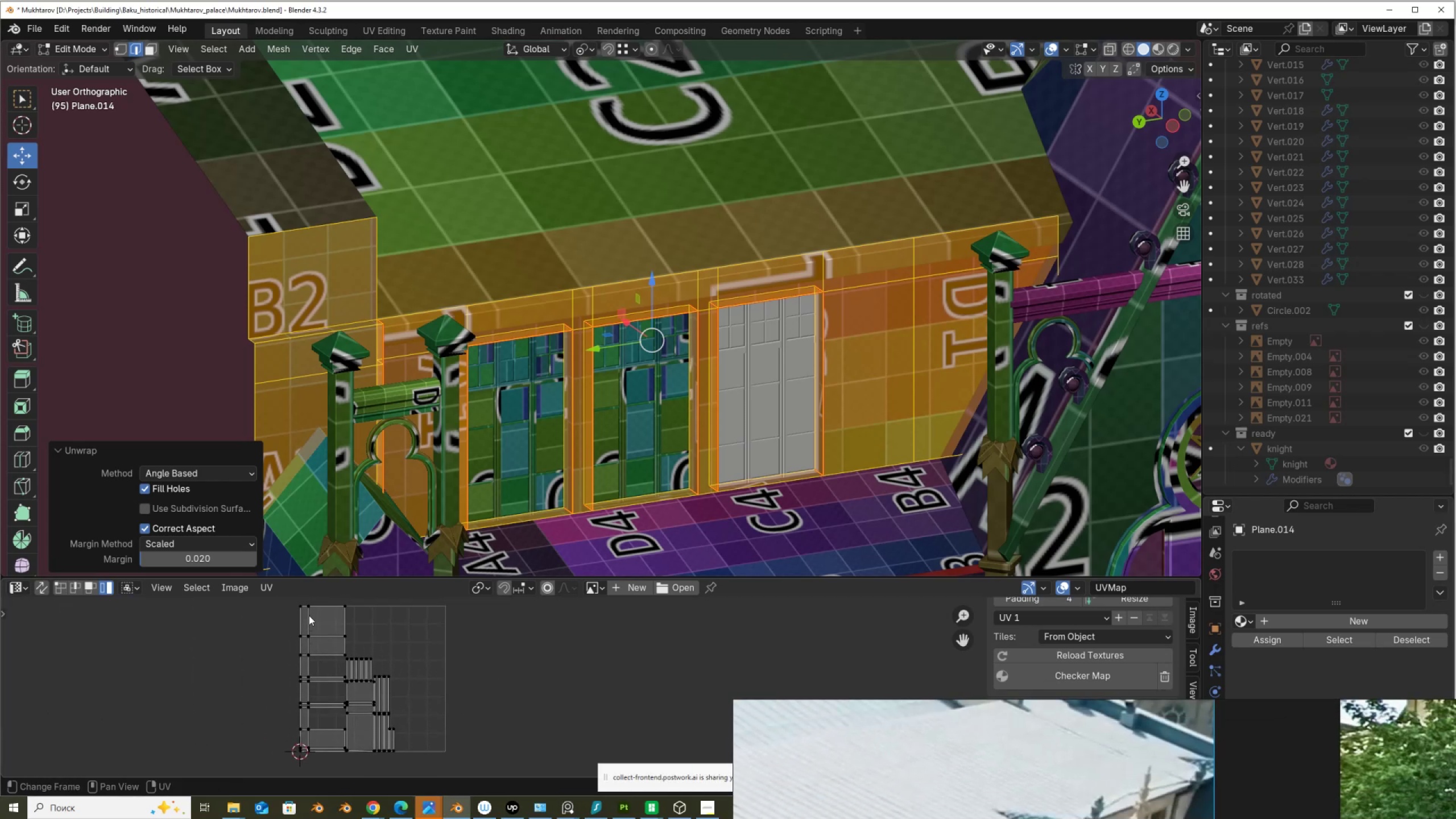 
left_click([309, 614])
 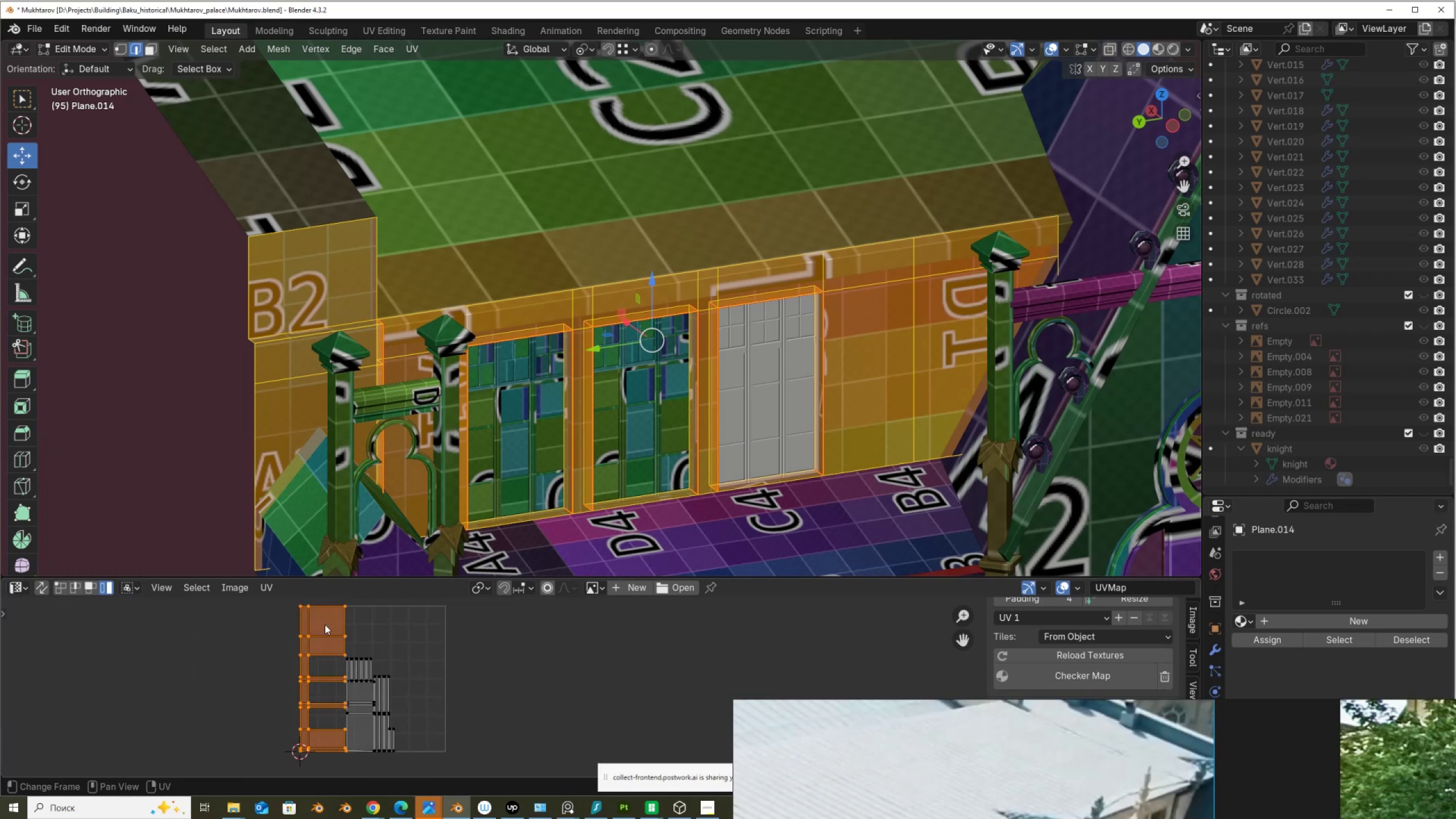 
key(R)
 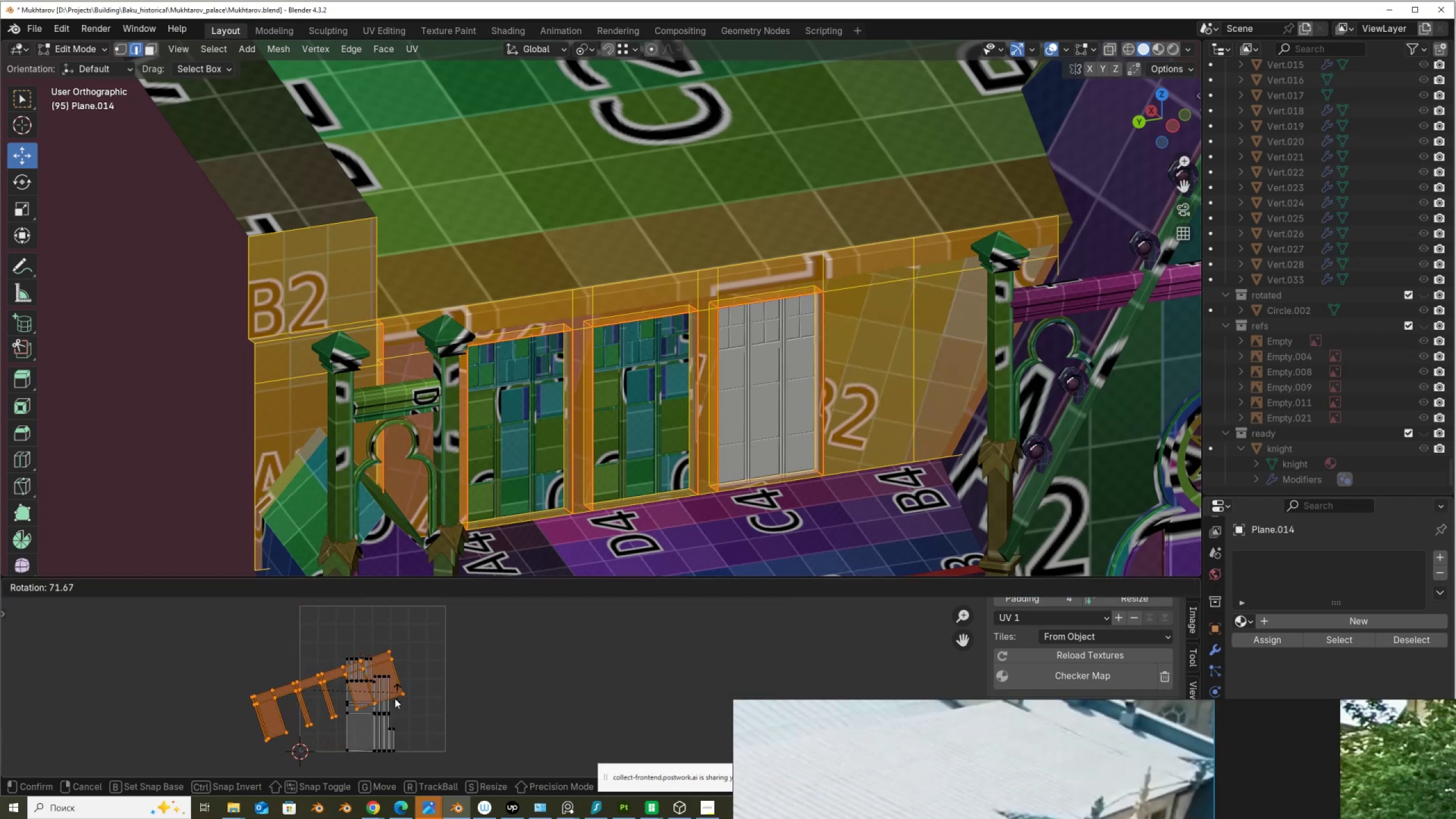 
hold_key(key=ControlLeft, duration=1.18)
left_click([398, 717])
 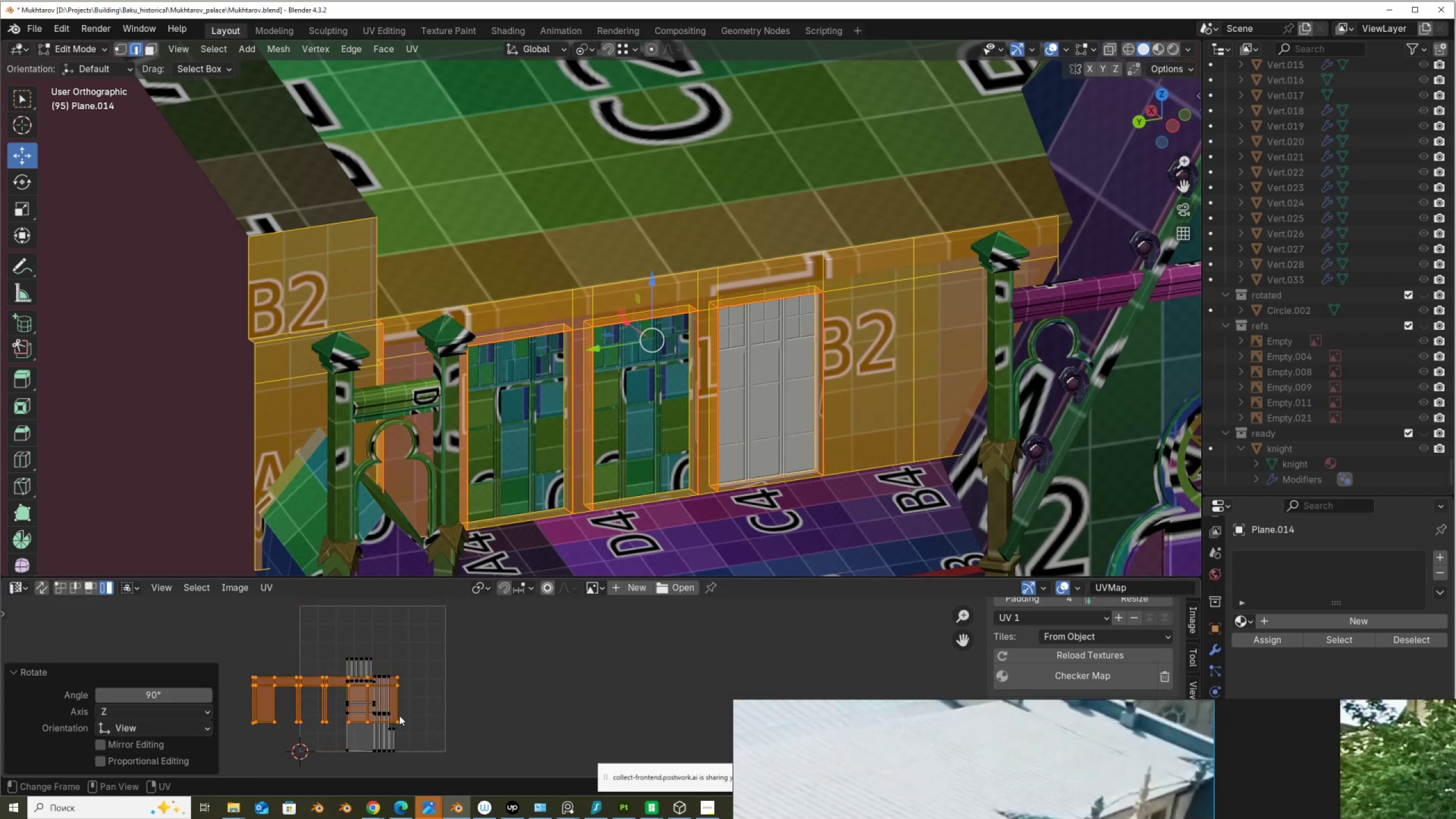 
key(G)
 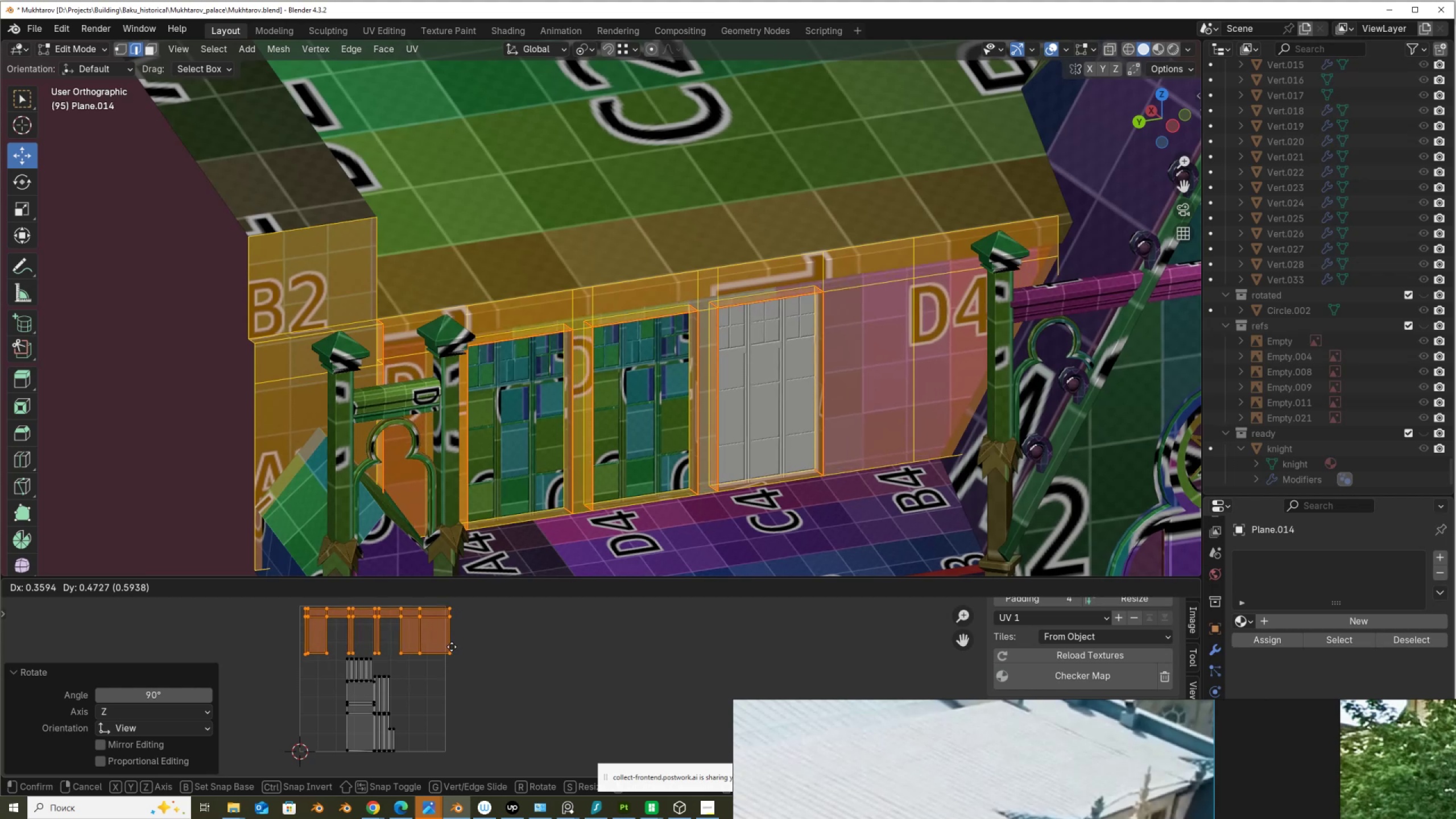 
left_click([452, 647])
 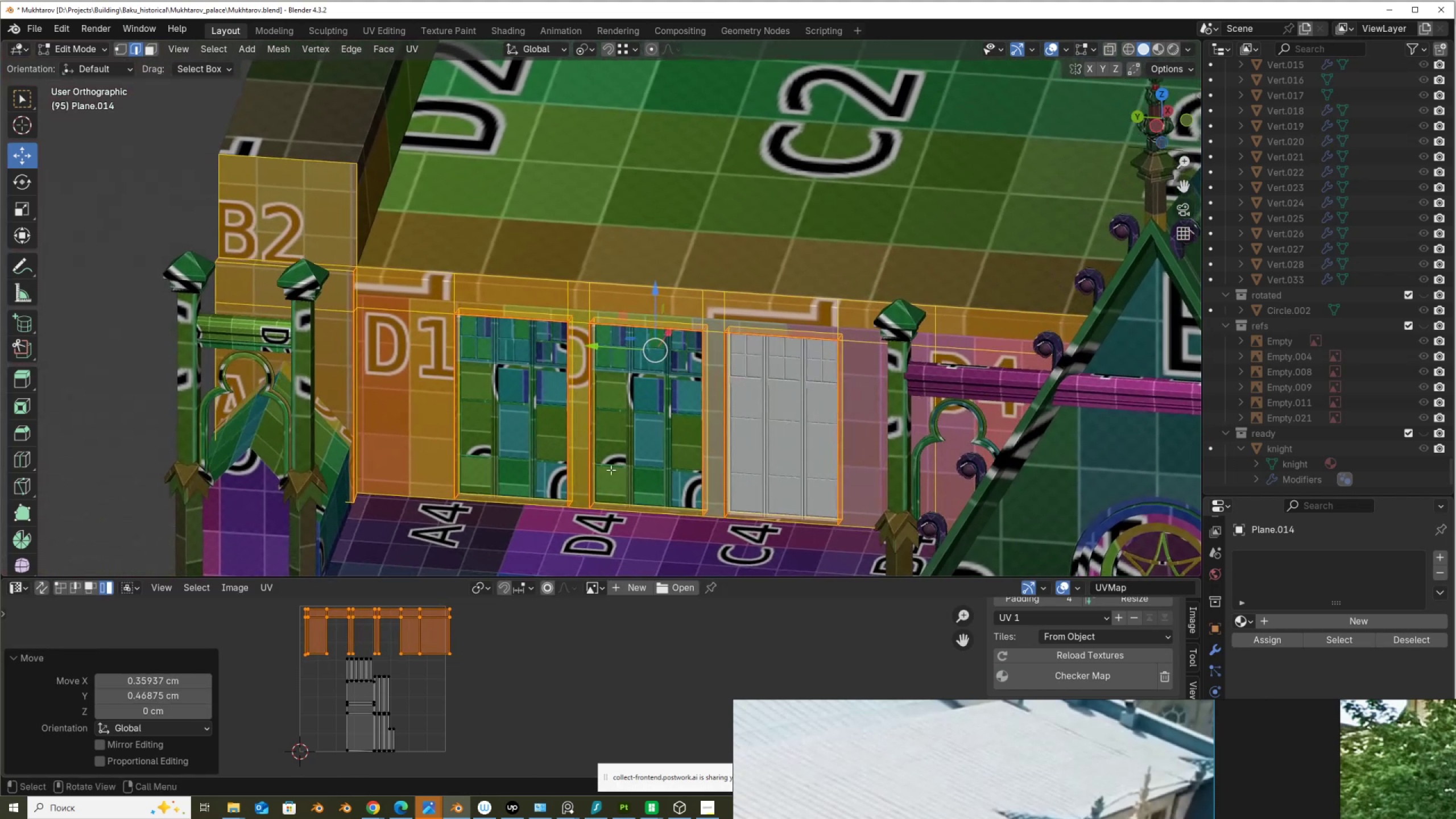 
left_click([346, 729])
 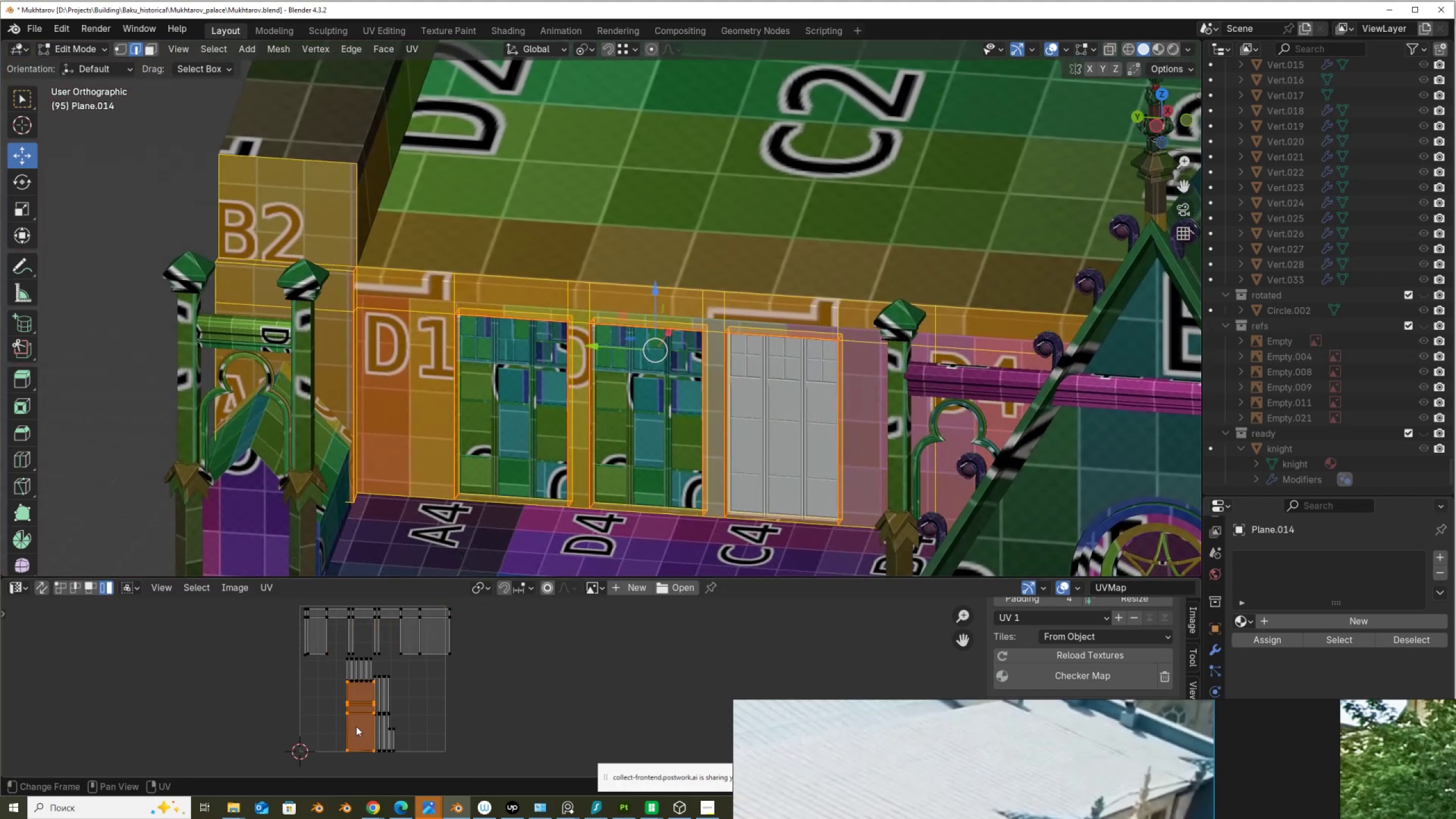 
key(G)
 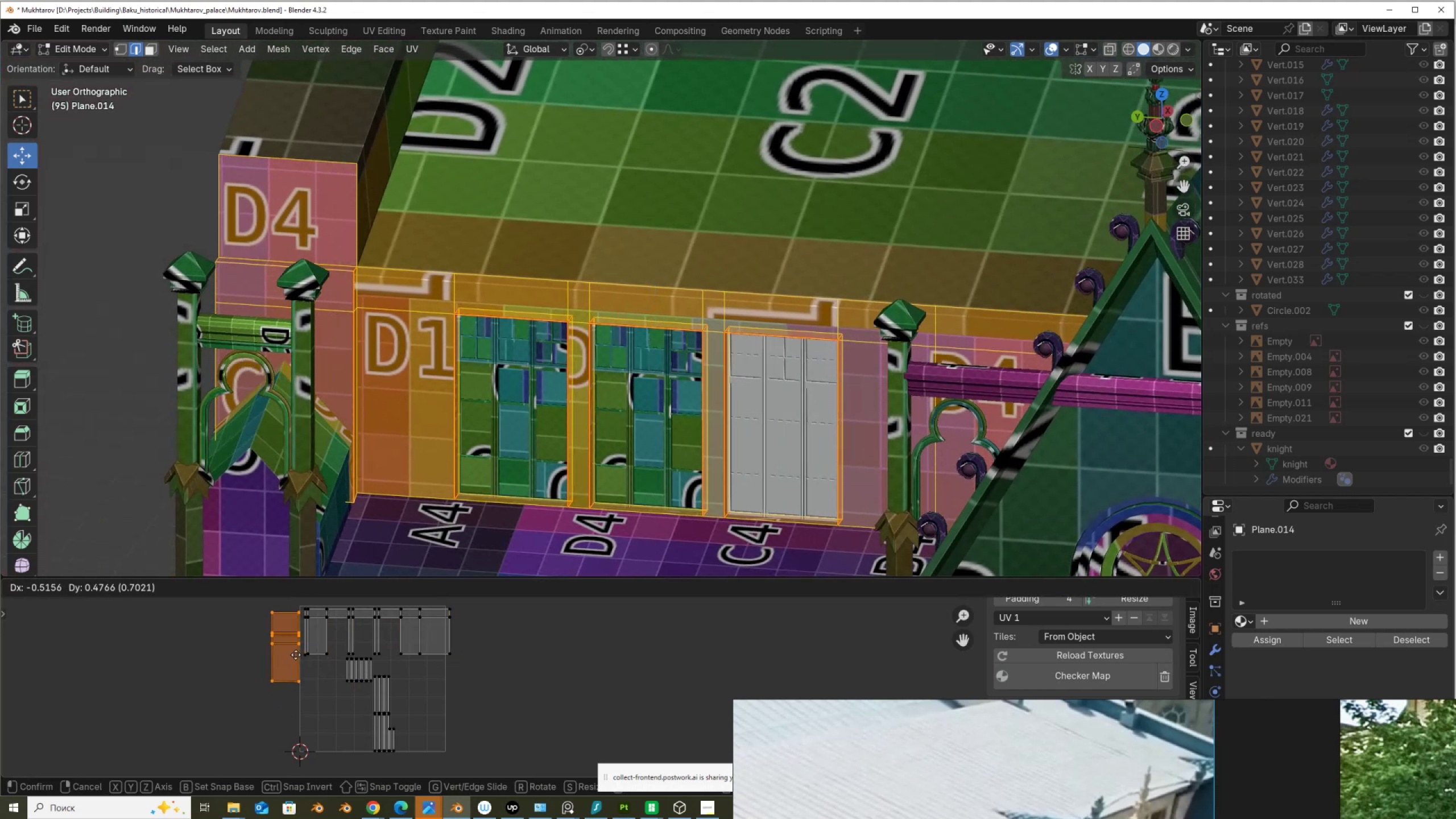 
left_click([296, 654])
 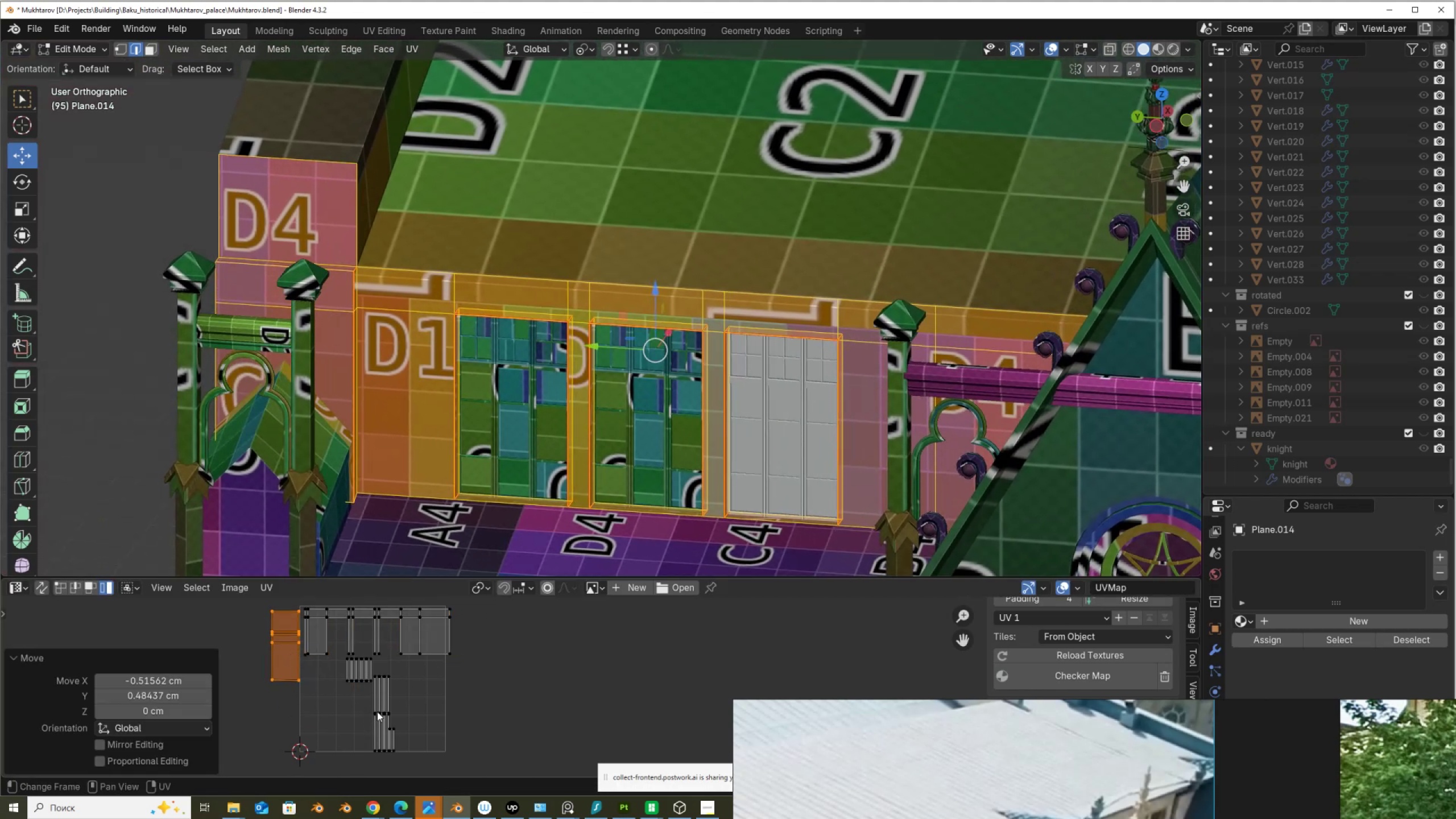 
left_click([378, 711])
 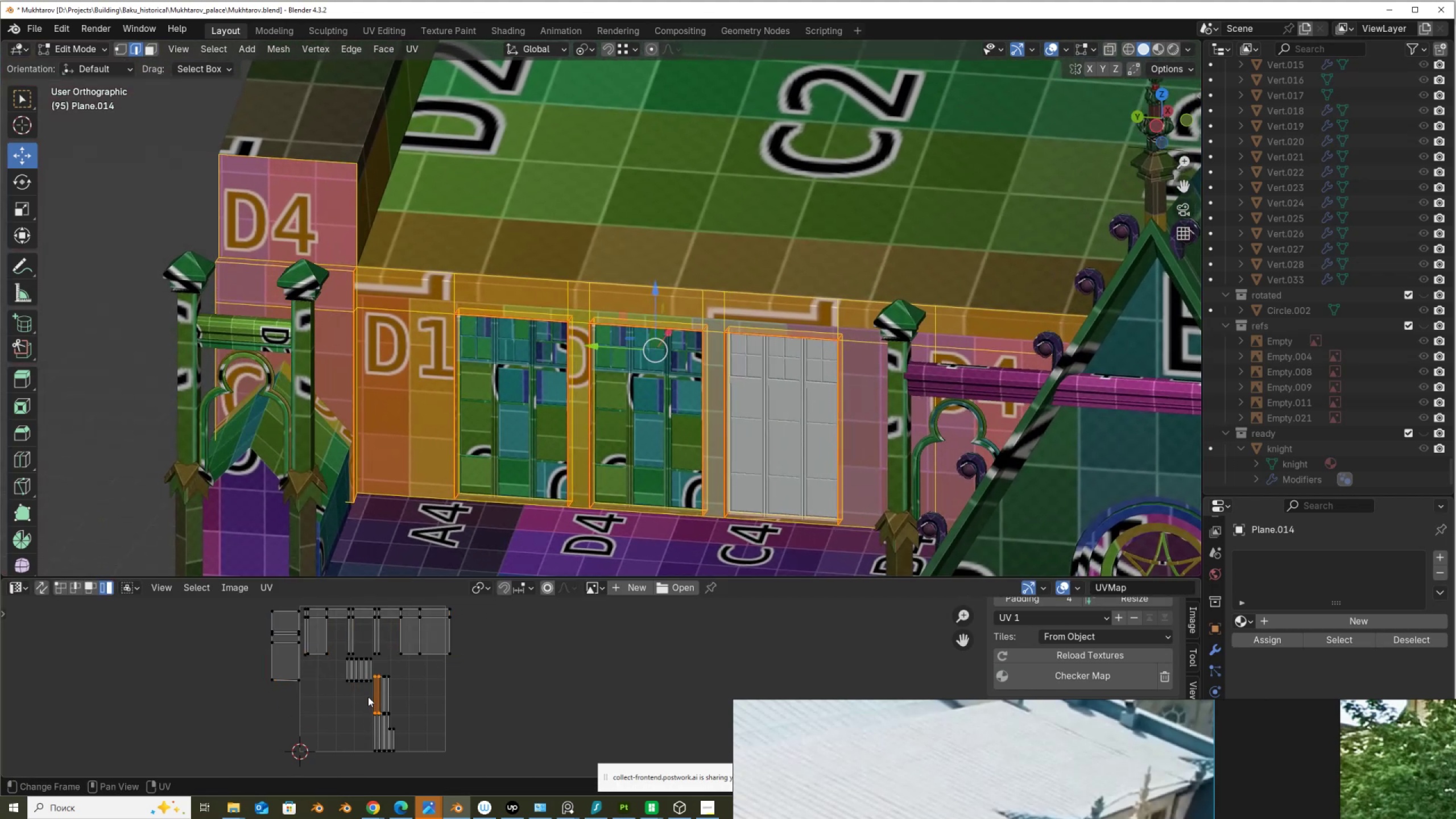 
left_click_drag(start_coordinate=[338, 668], to_coordinate=[410, 754])
 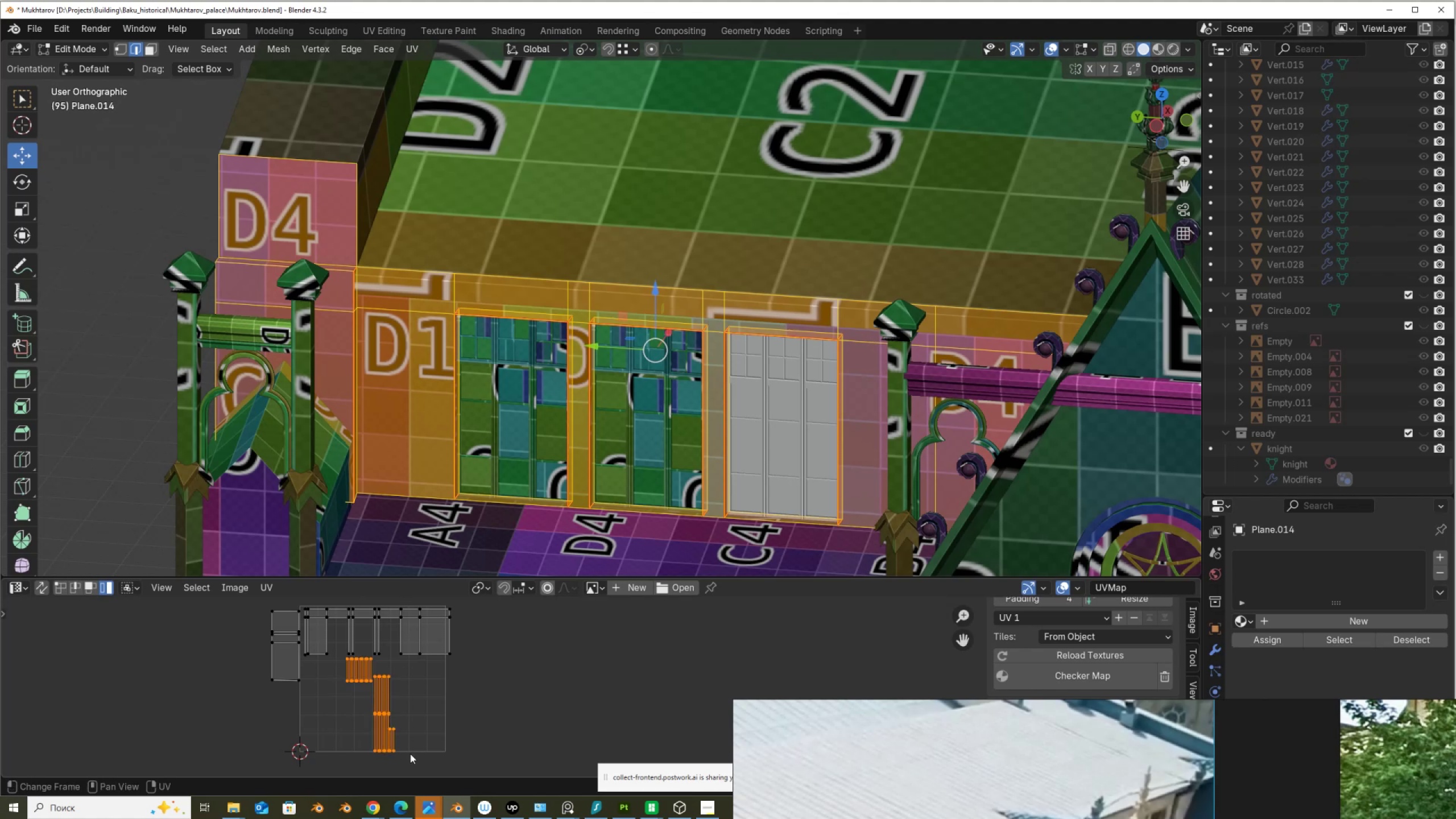 
key(G)
 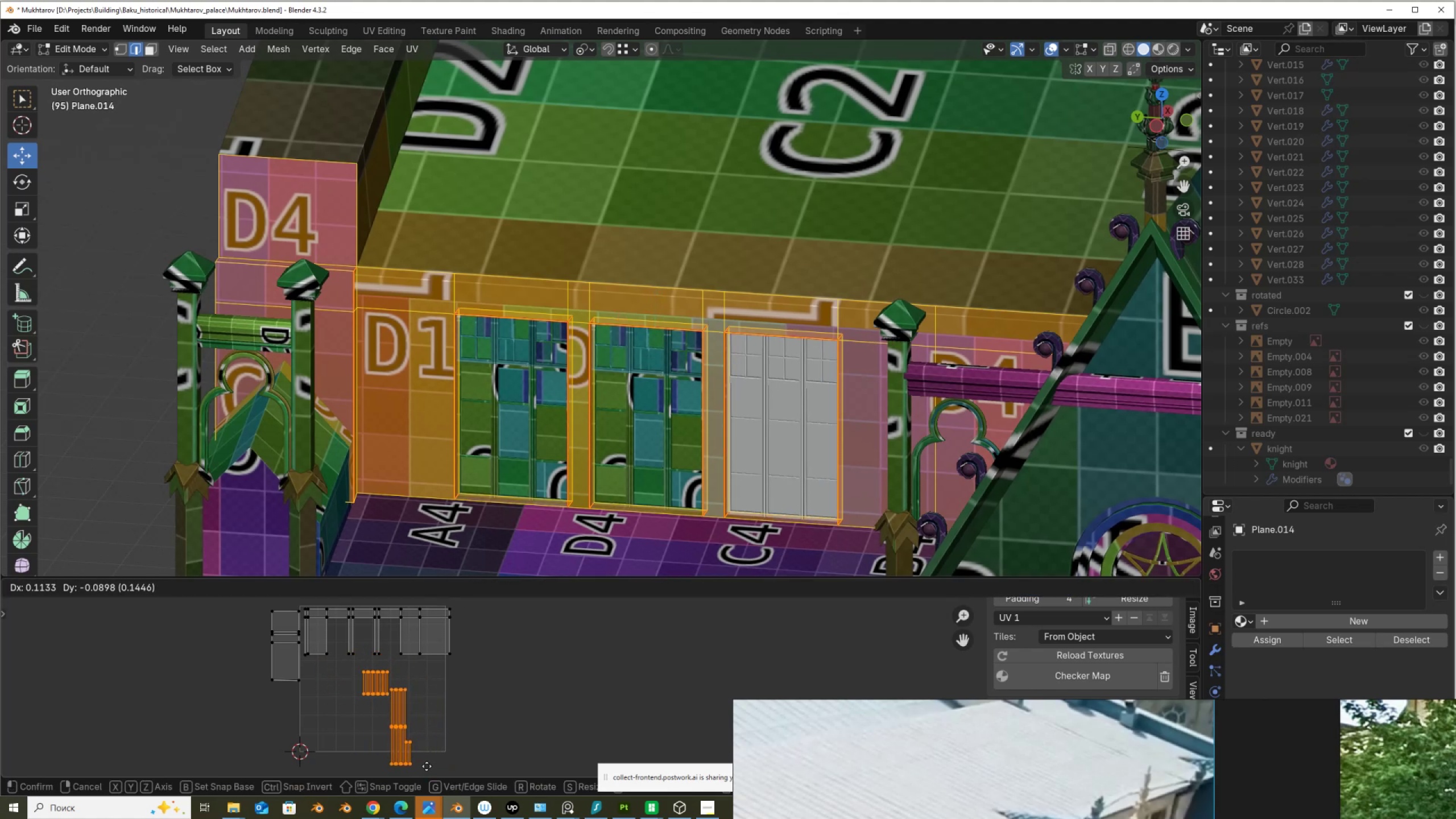 
right_click([427, 766])
 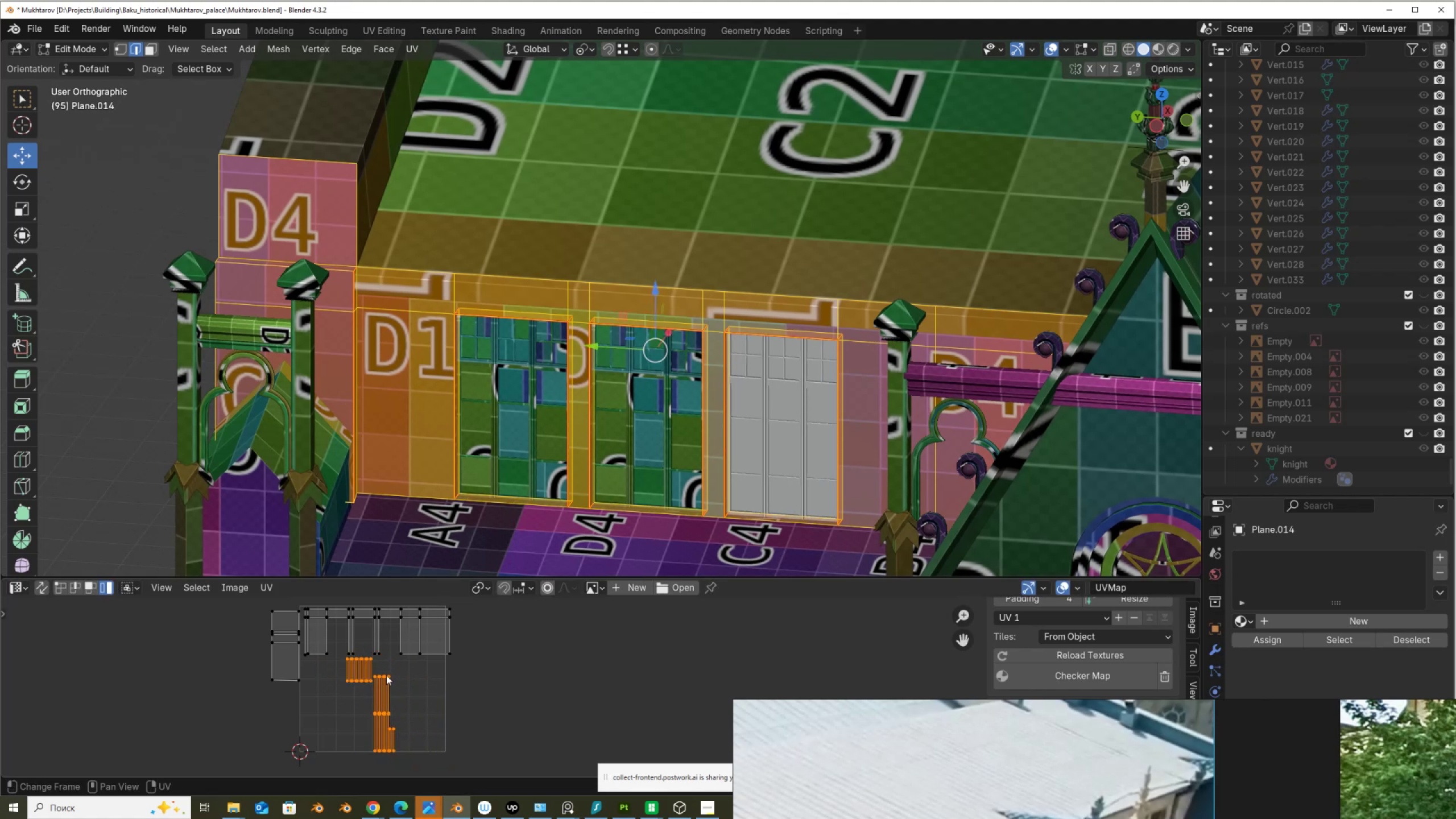 
scroll: coordinate [386, 674], scroll_direction: down, amount: 1.0
 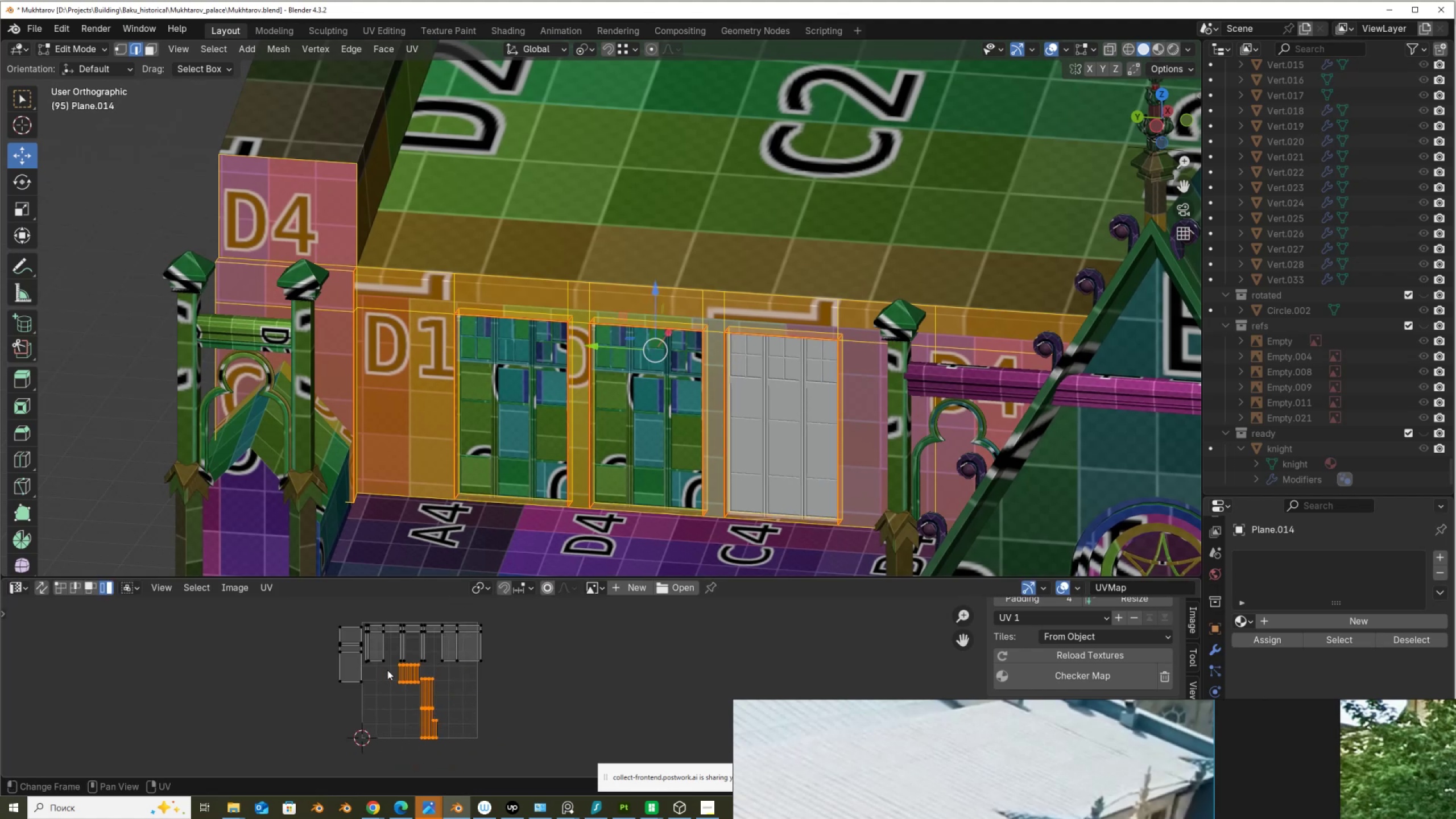 
scroll: coordinate [390, 621], scroll_direction: up, amount: 6.0
 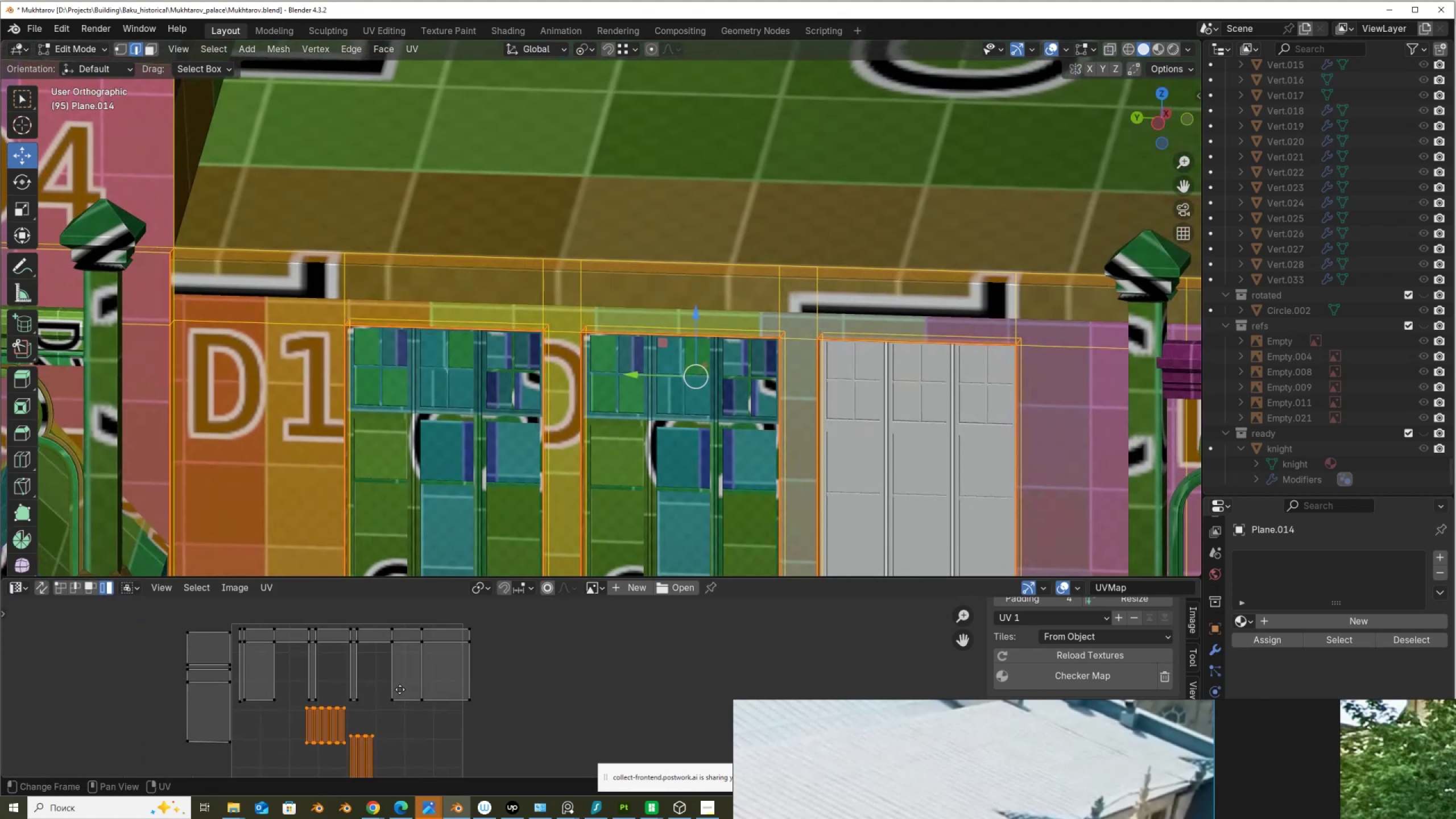 
scroll: coordinate [474, 313], scroll_direction: down, amount: 1.0
 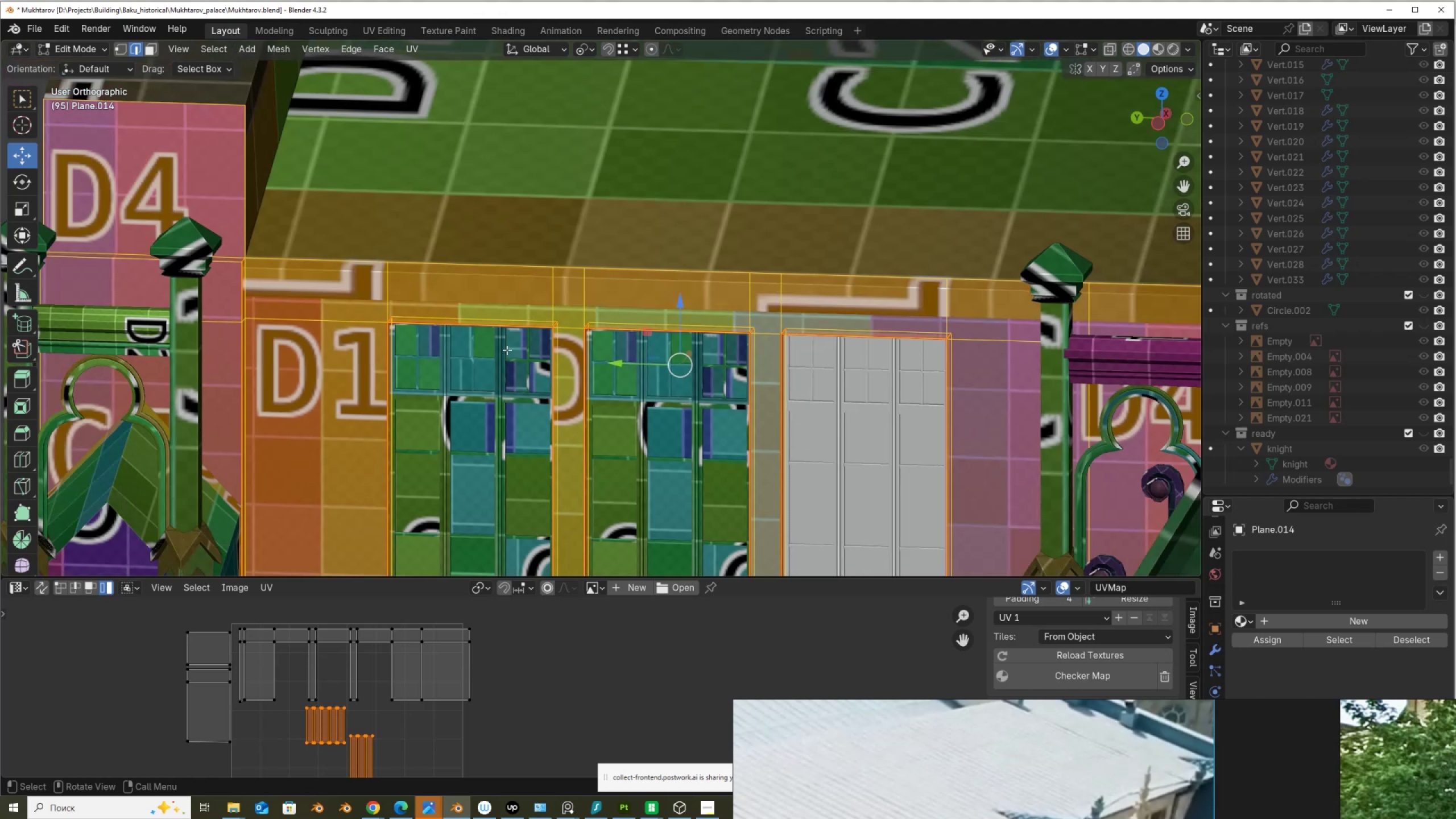 
key(2)
 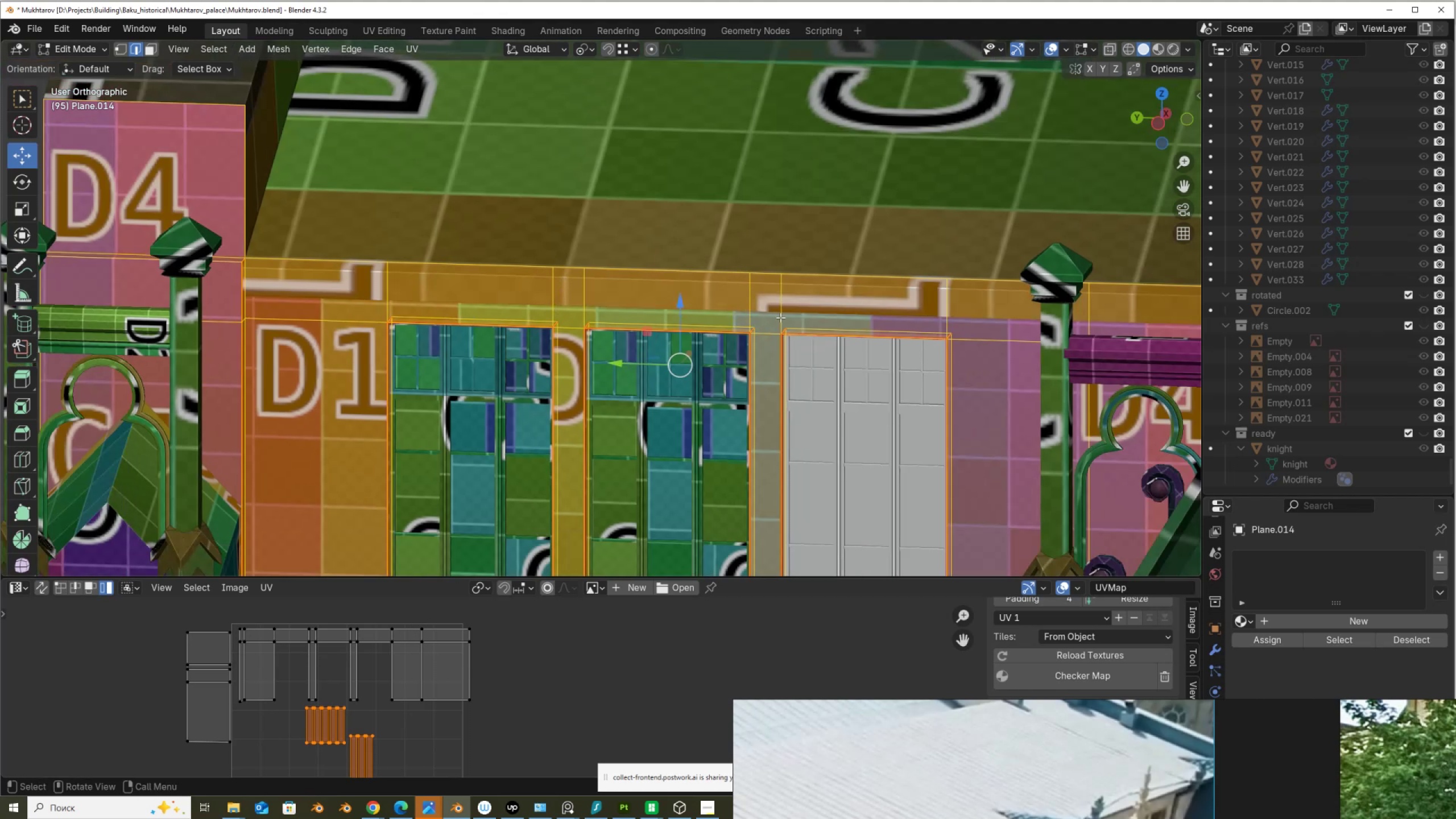 
left_click([947, 311])
 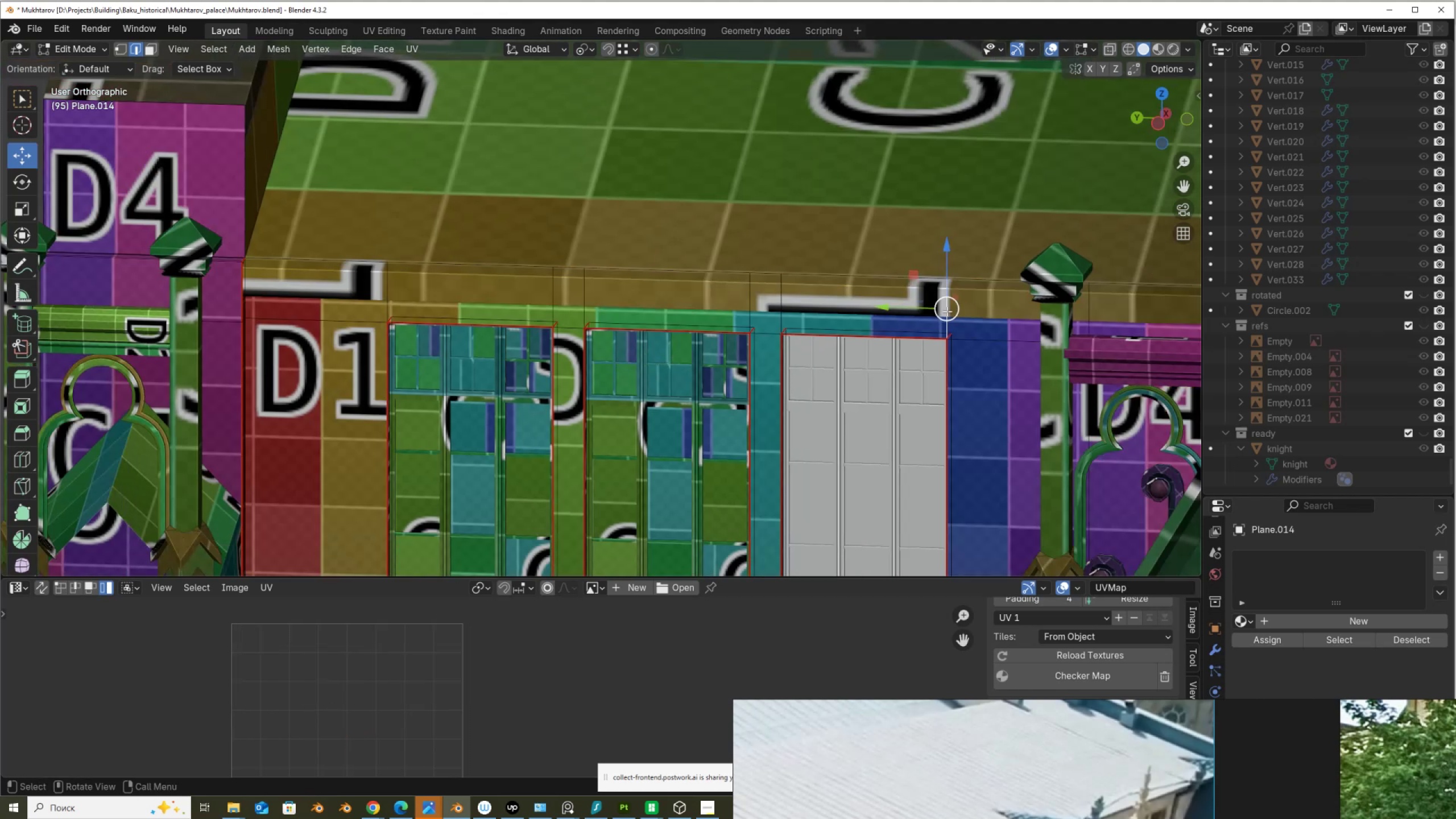 
scroll: coordinate [958, 291], scroll_direction: down, amount: 1.0
 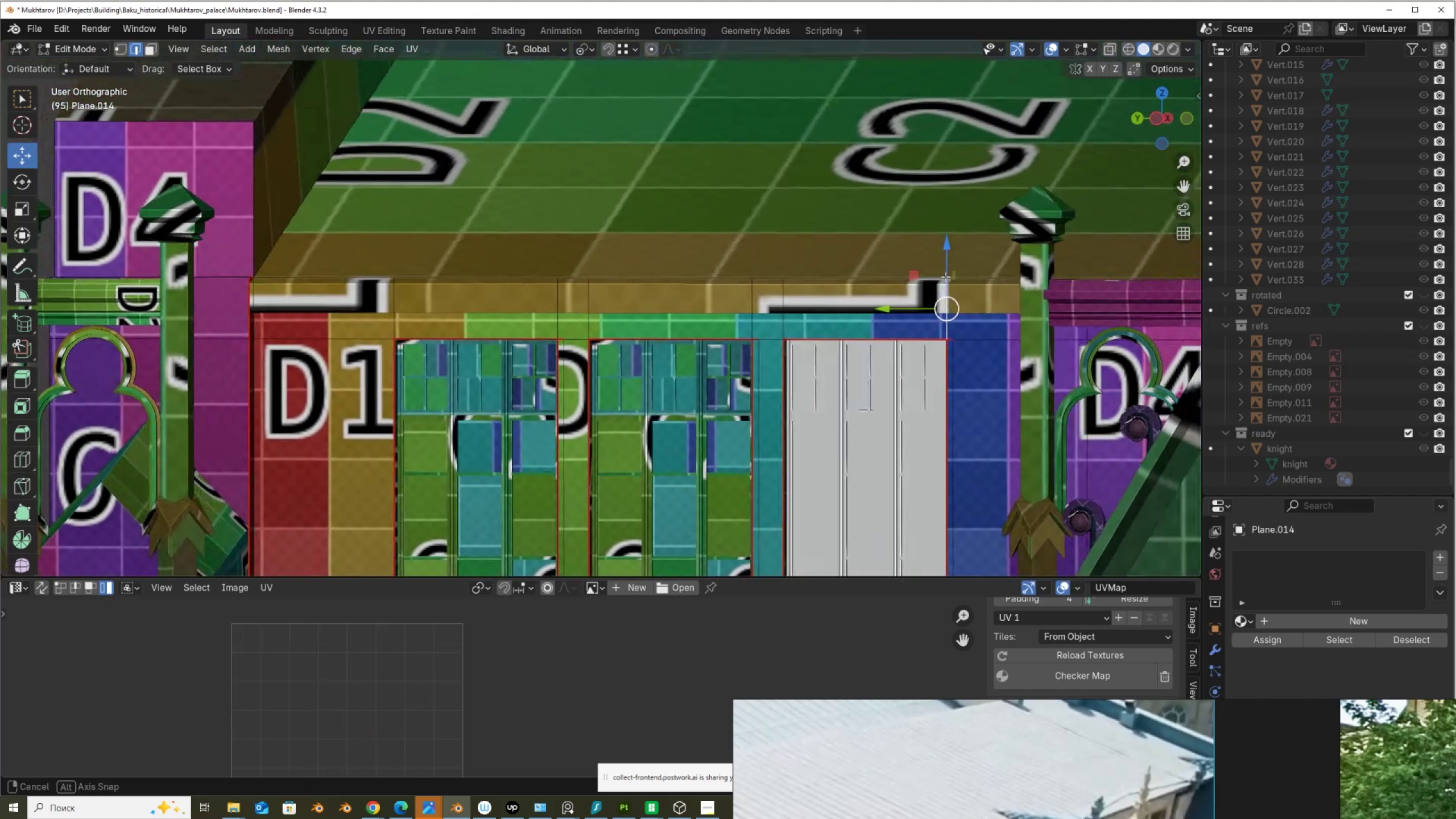 
hold_key(key=ShiftLeft, duration=1.19)
left_click([406, 314])
 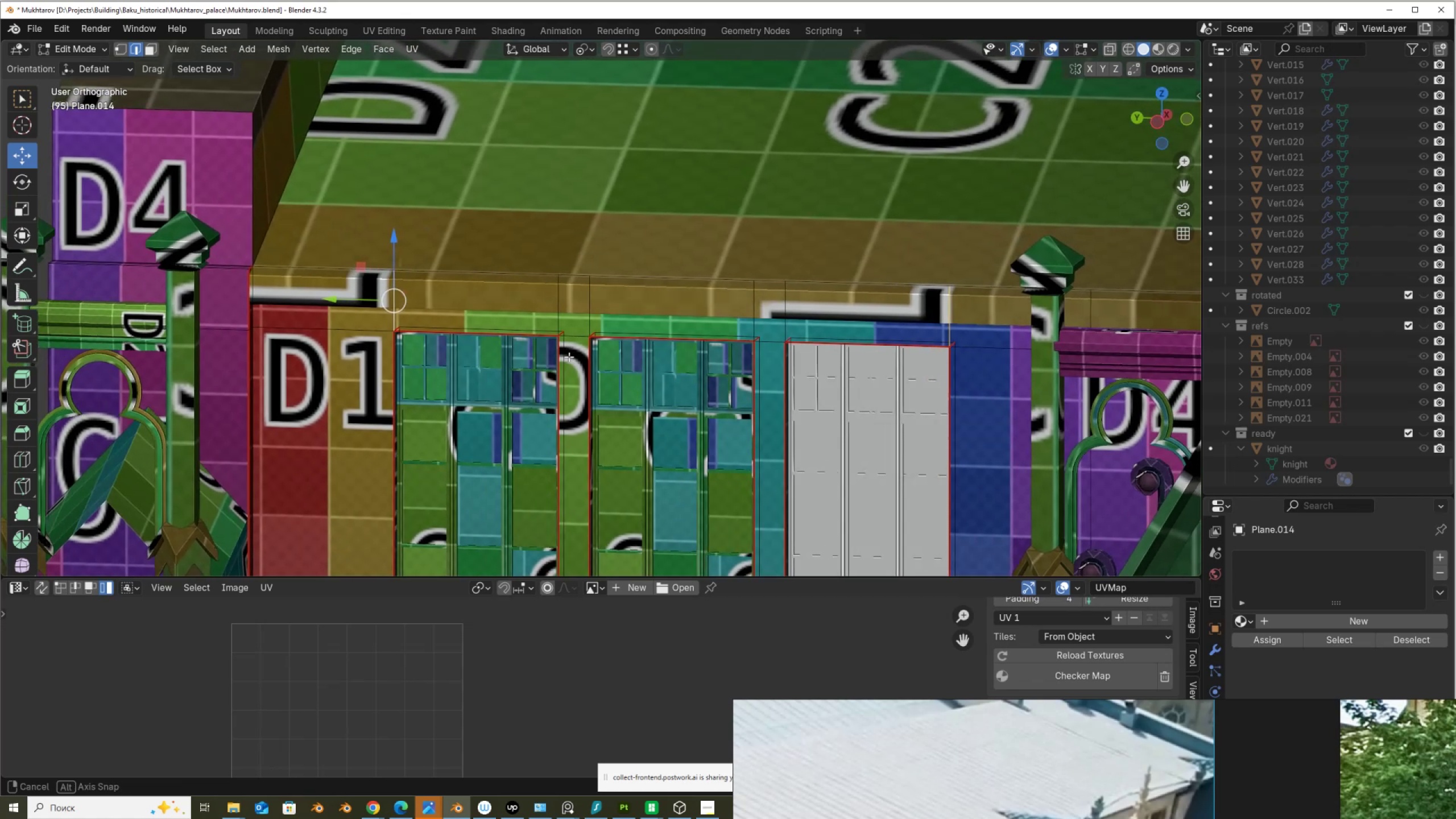 
hold_key(key=ShiftLeft, duration=0.93)
 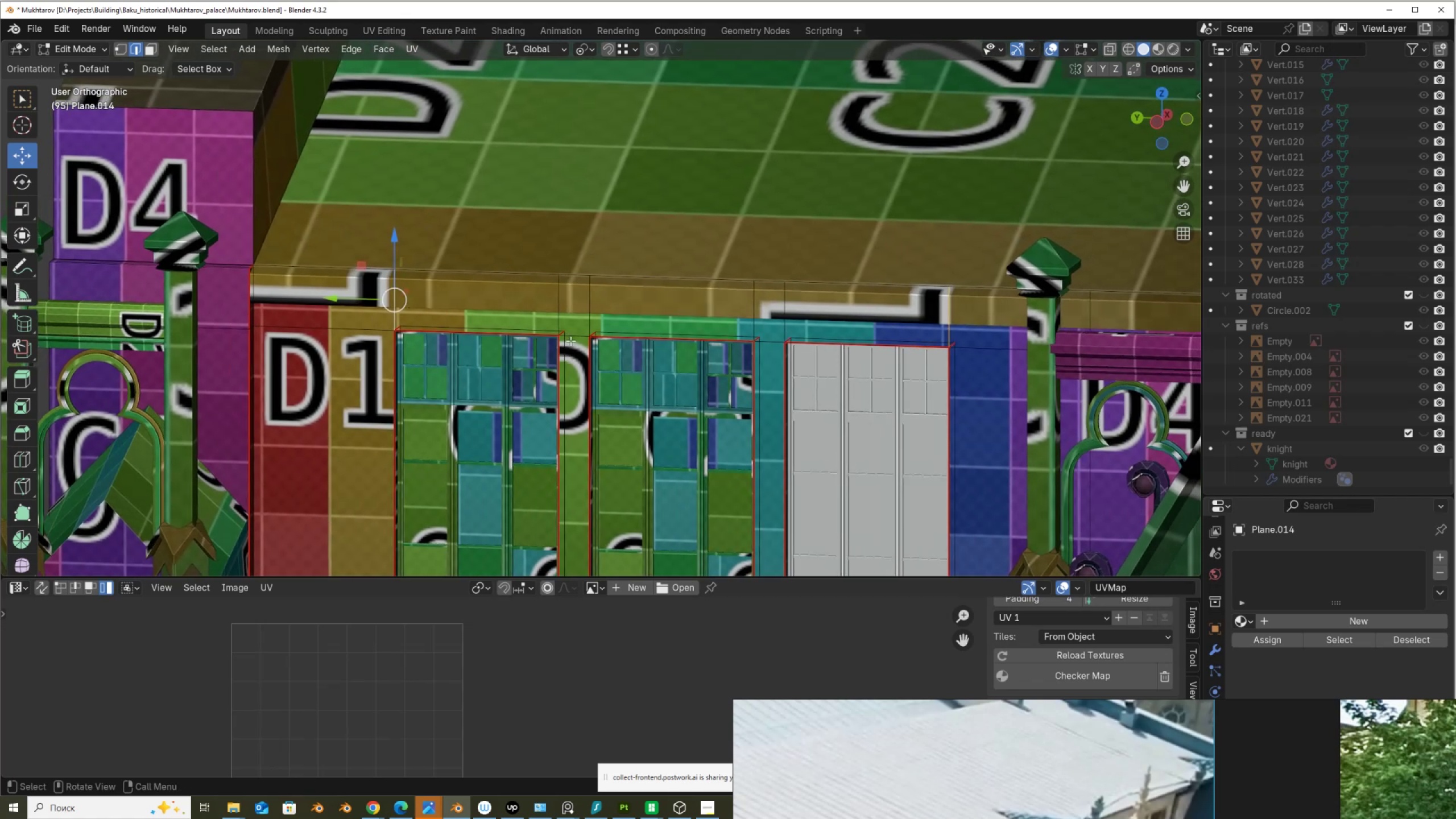 
hold_key(key=ShiftLeft, duration=1.53)
left_click([573, 337])
 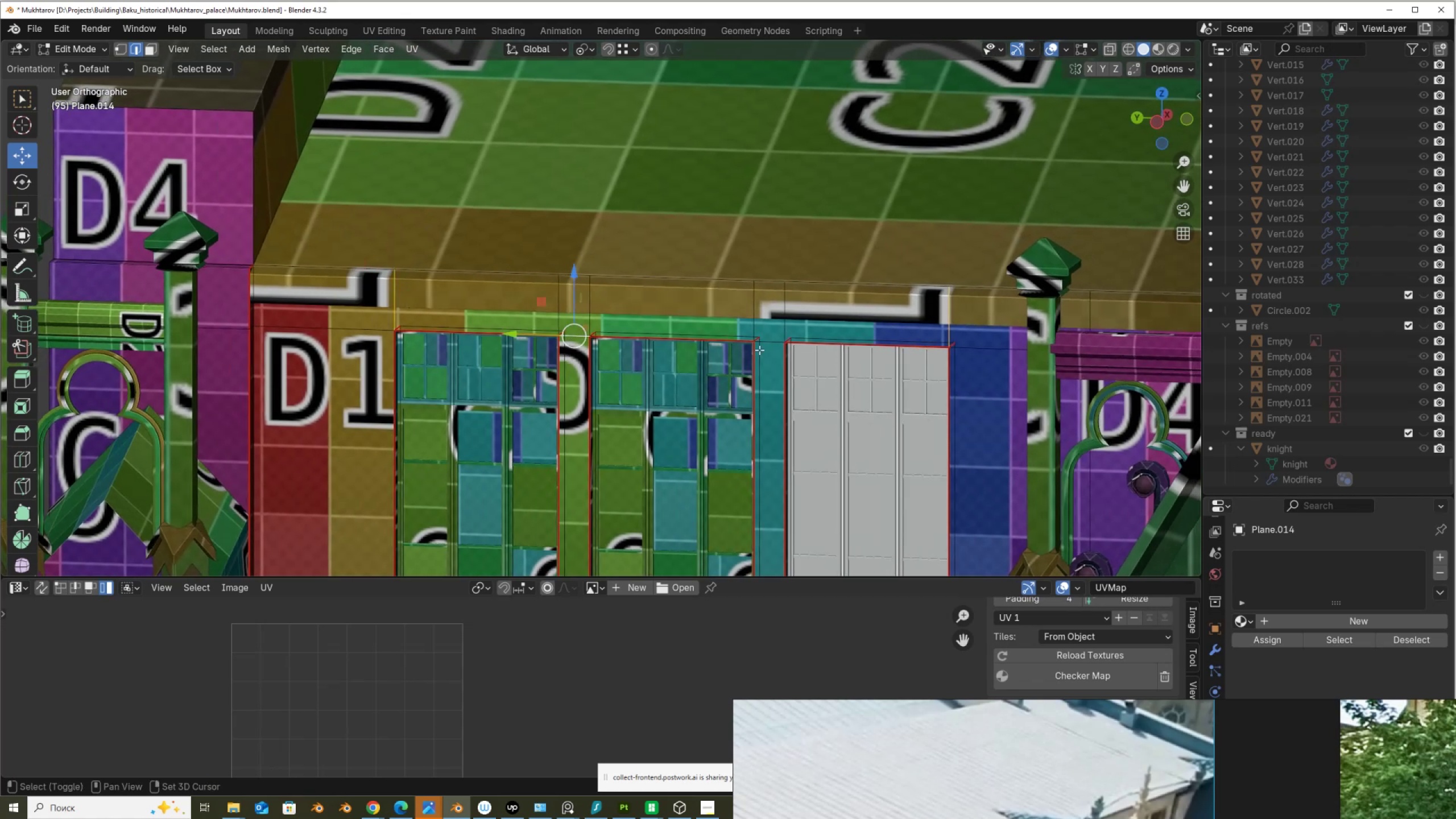 
hold_key(key=ShiftLeft, duration=0.63)
left_click([764, 343])
 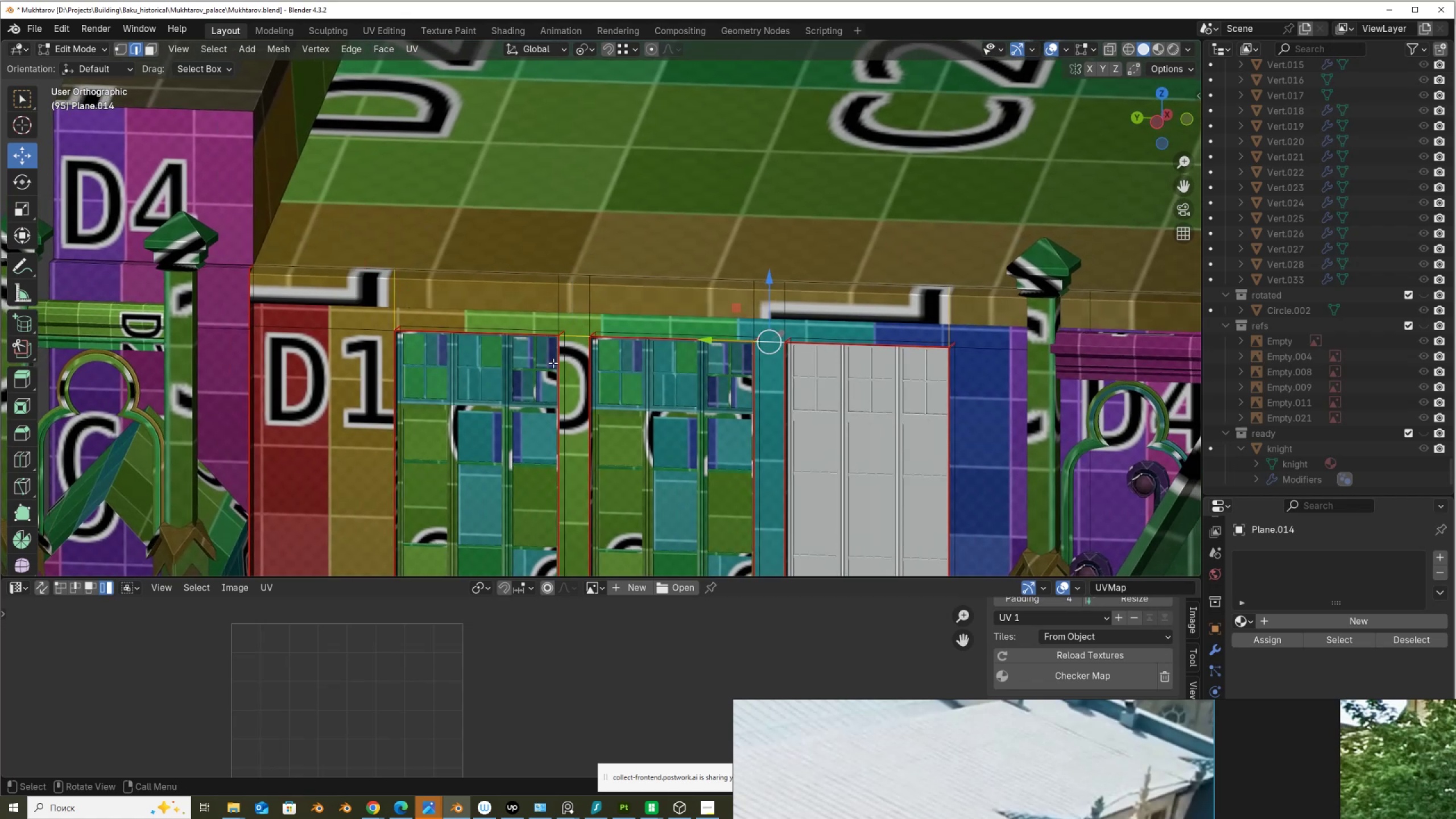 
right_click([553, 363])
 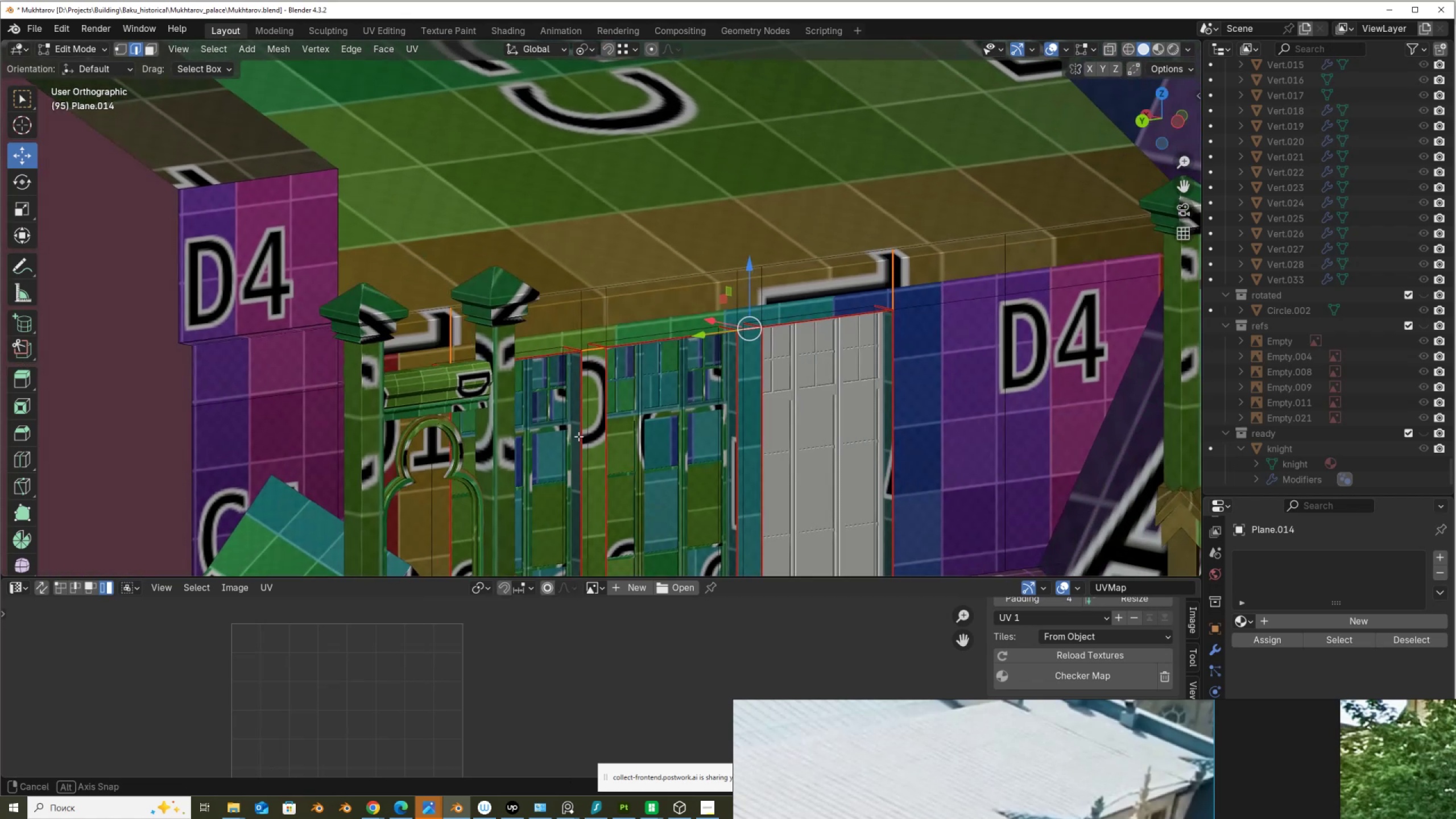 
hold_key(key=ShiftLeft, duration=1.54)
left_click([608, 426])
 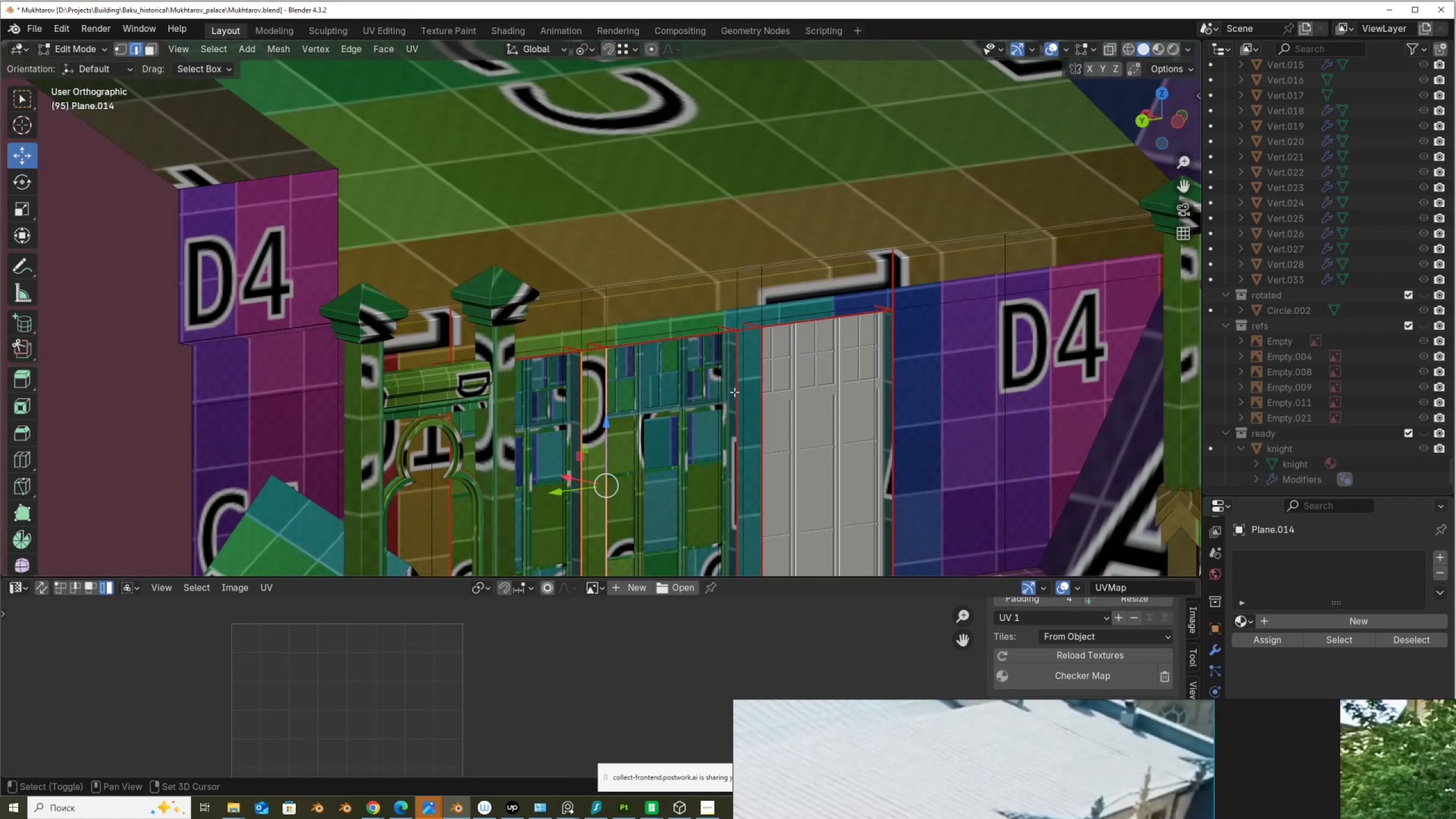 
hold_key(key=ShiftLeft, duration=0.67)
left_click([739, 390])
 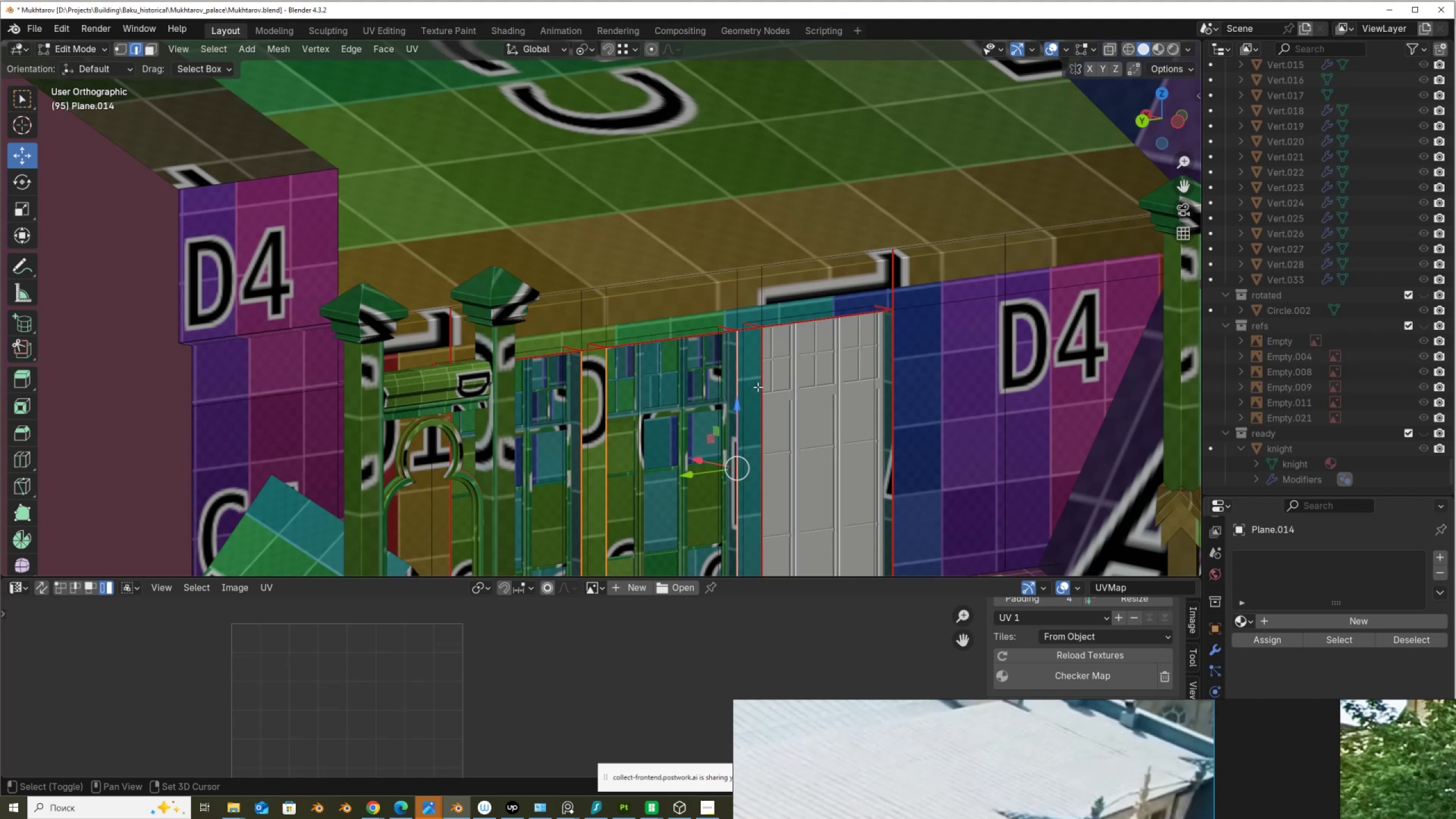 
double_click([758, 387])
 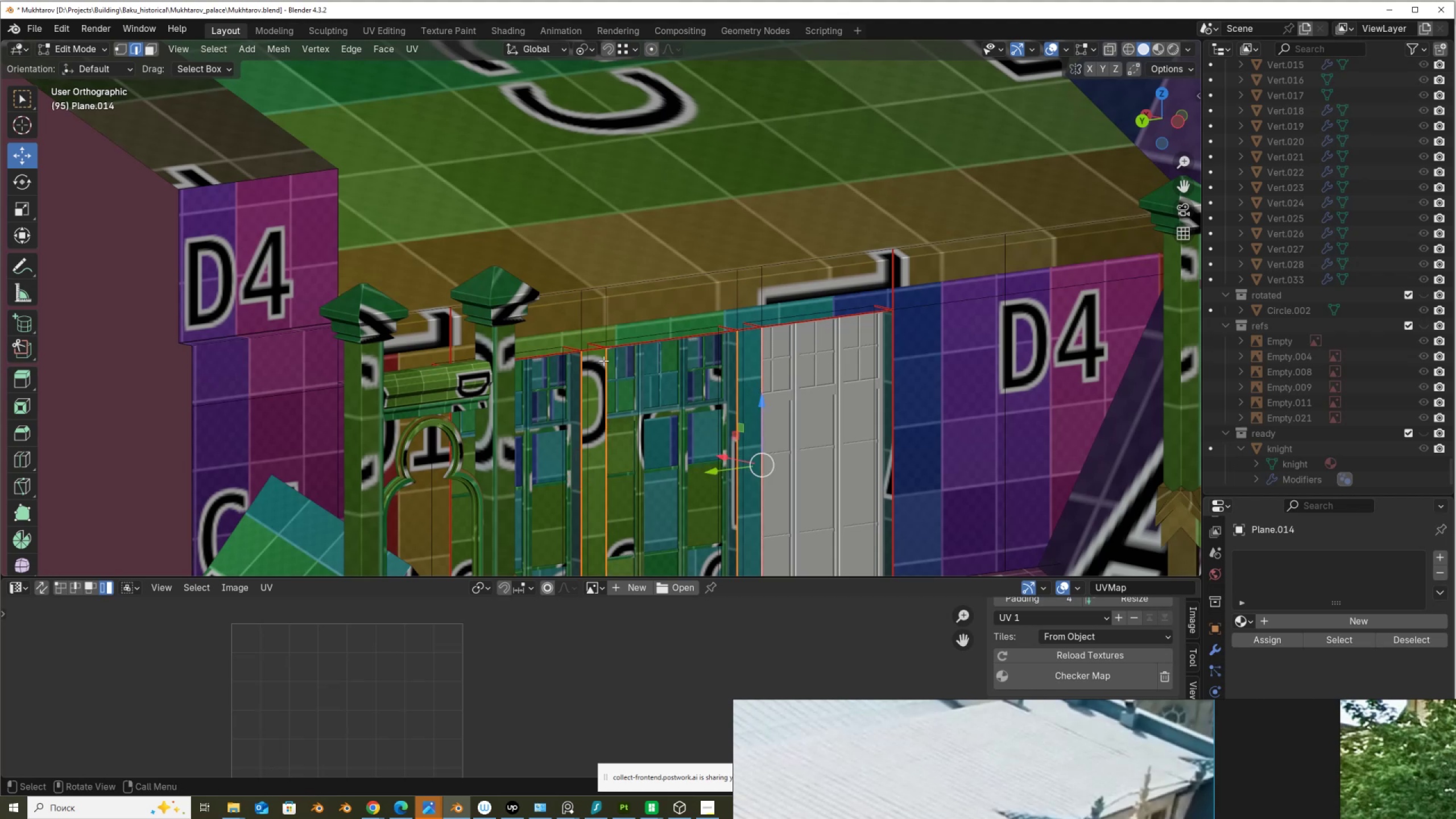 
right_click([603, 361])
 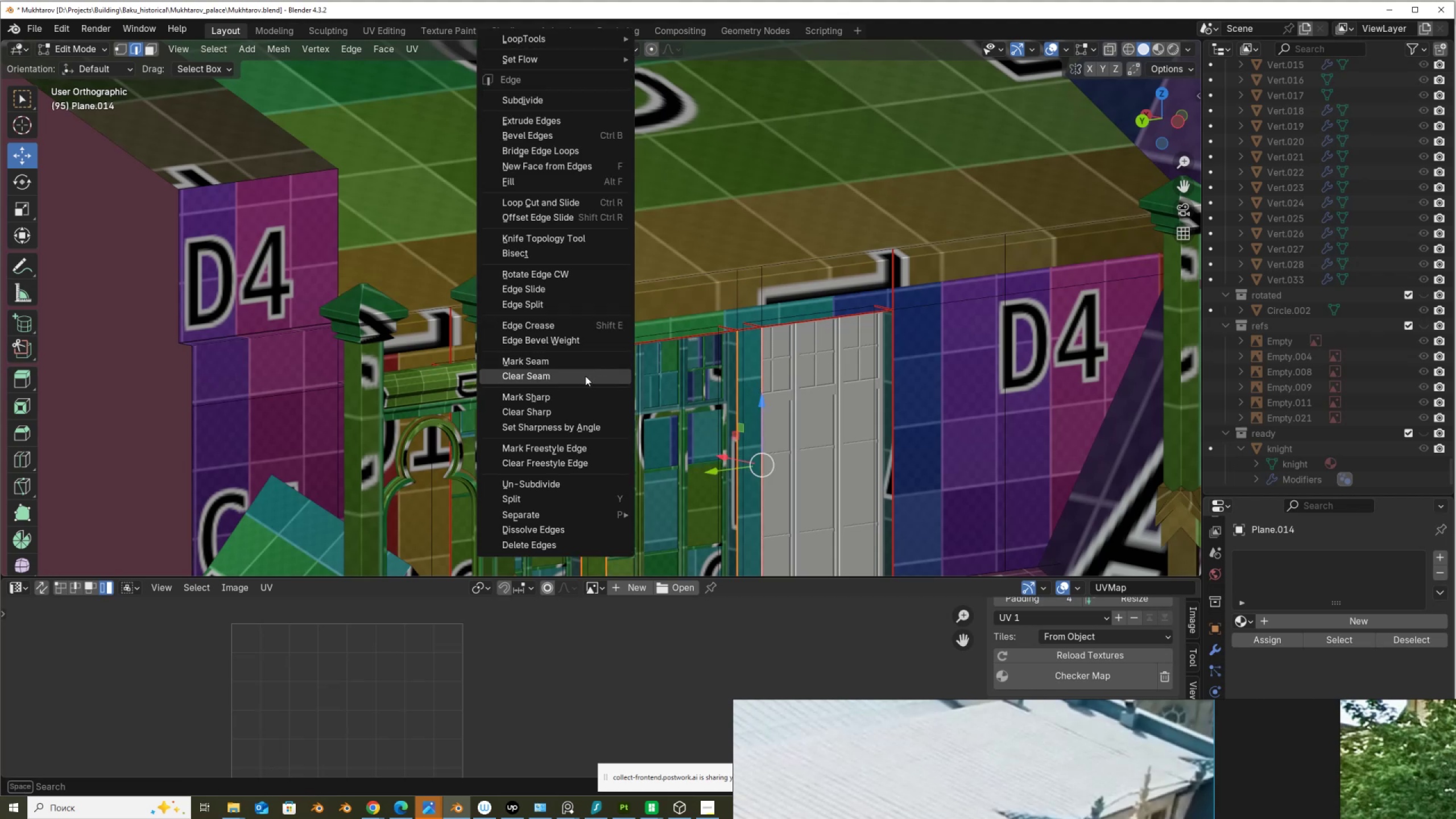 
left_click([585, 376])
 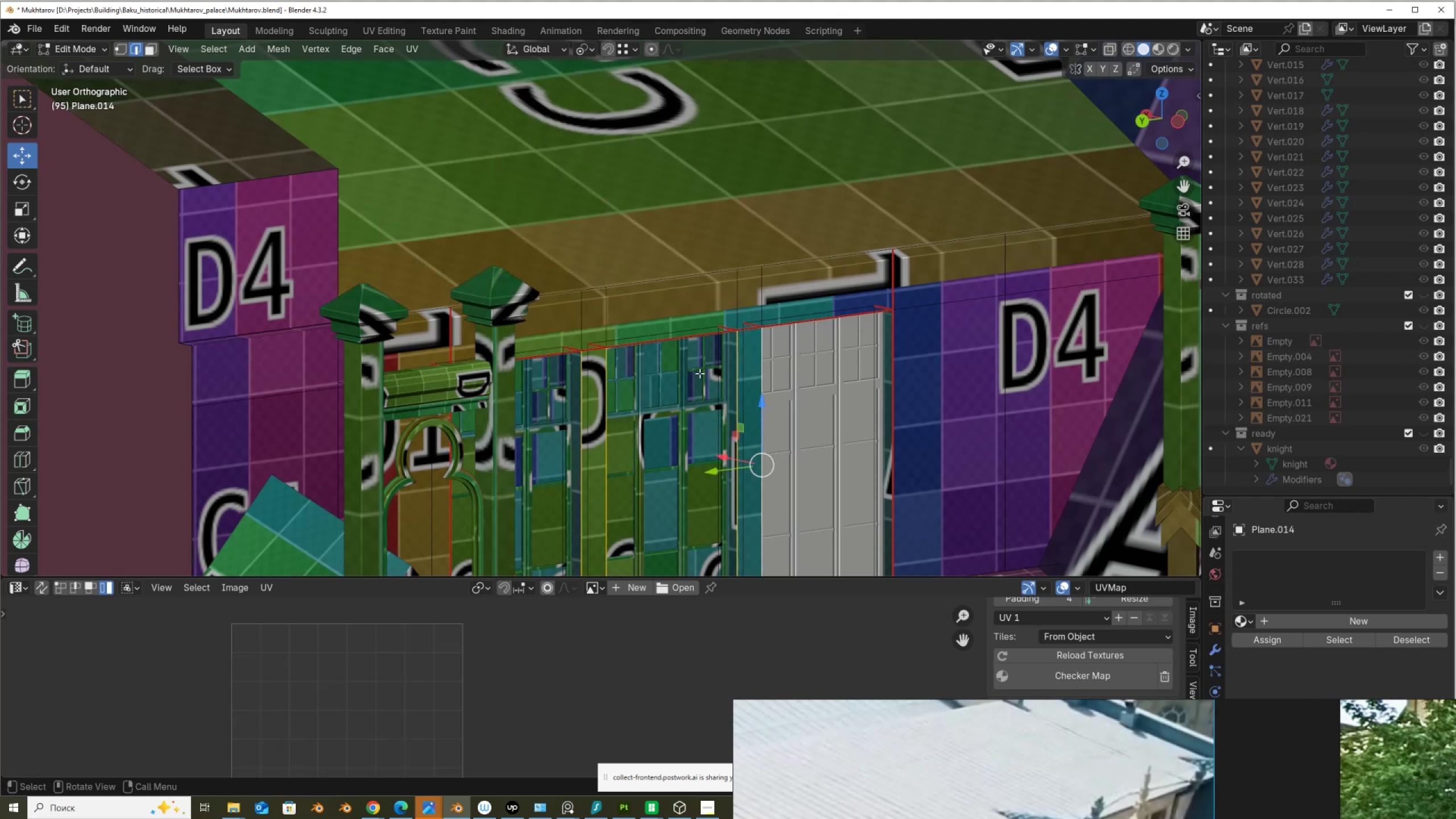 
type(au)
 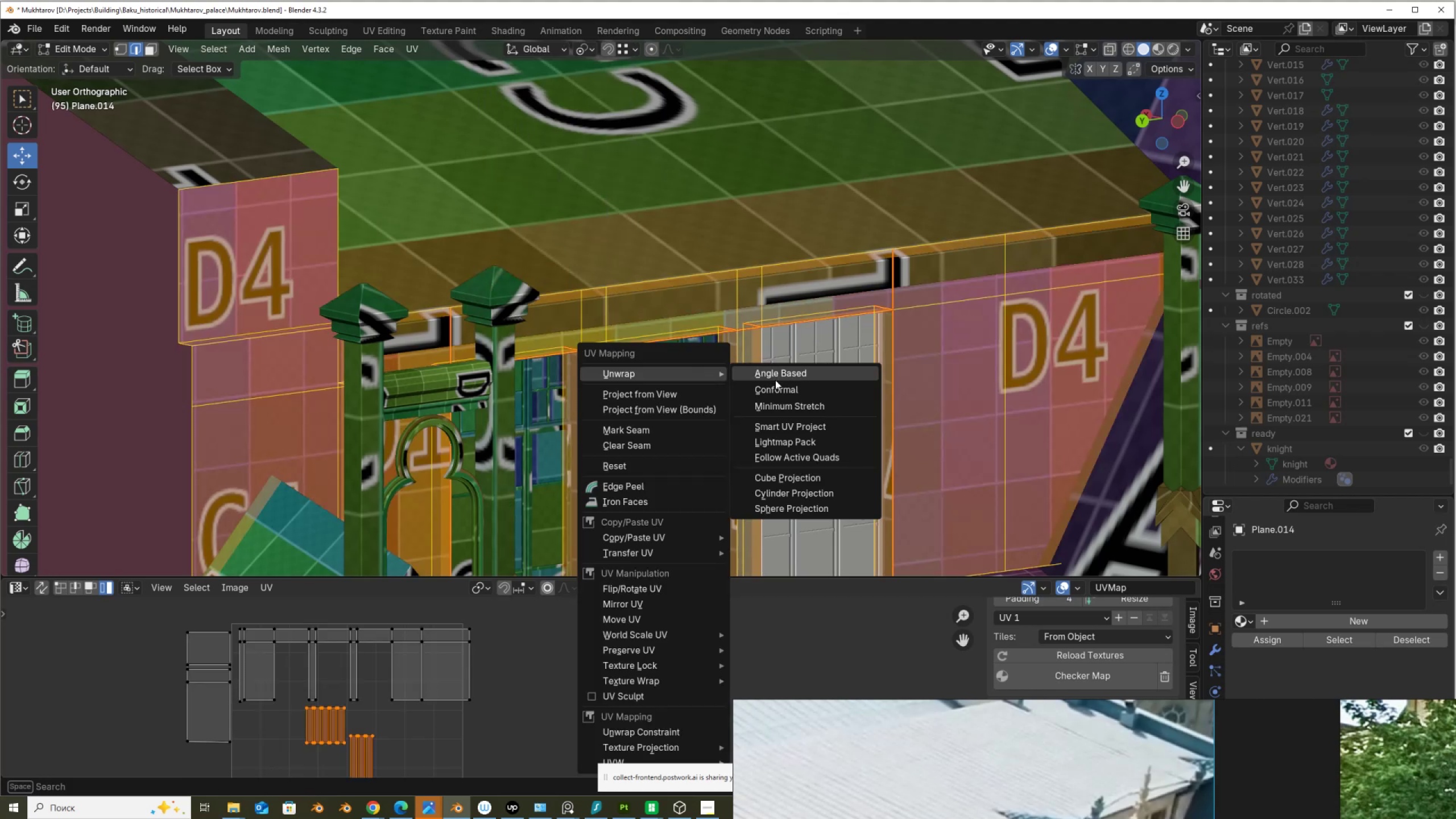 
left_click([781, 374])
 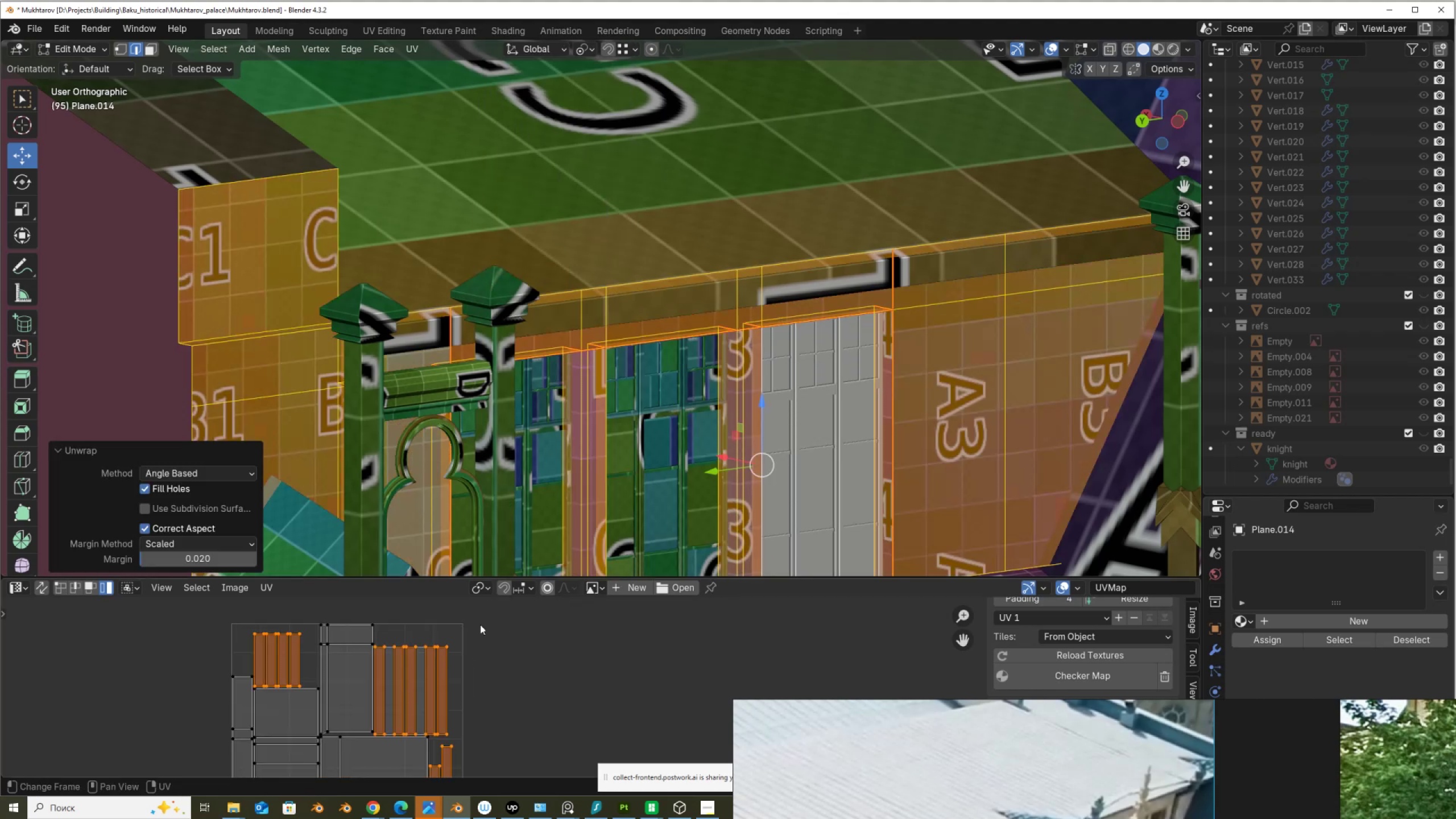 
scroll: coordinate [672, 363], scroll_direction: down, amount: 3.0
 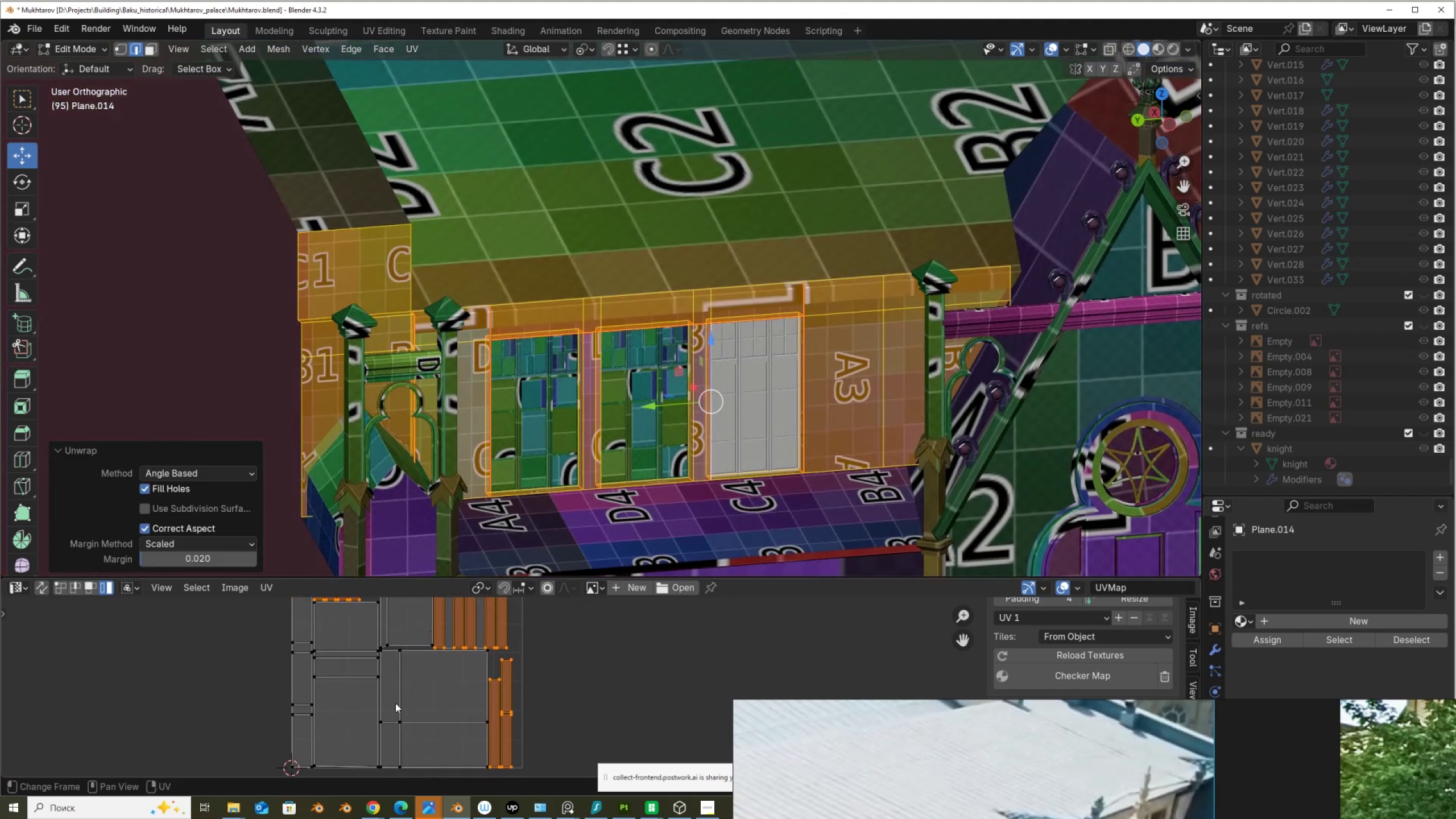 
left_click([401, 725])
 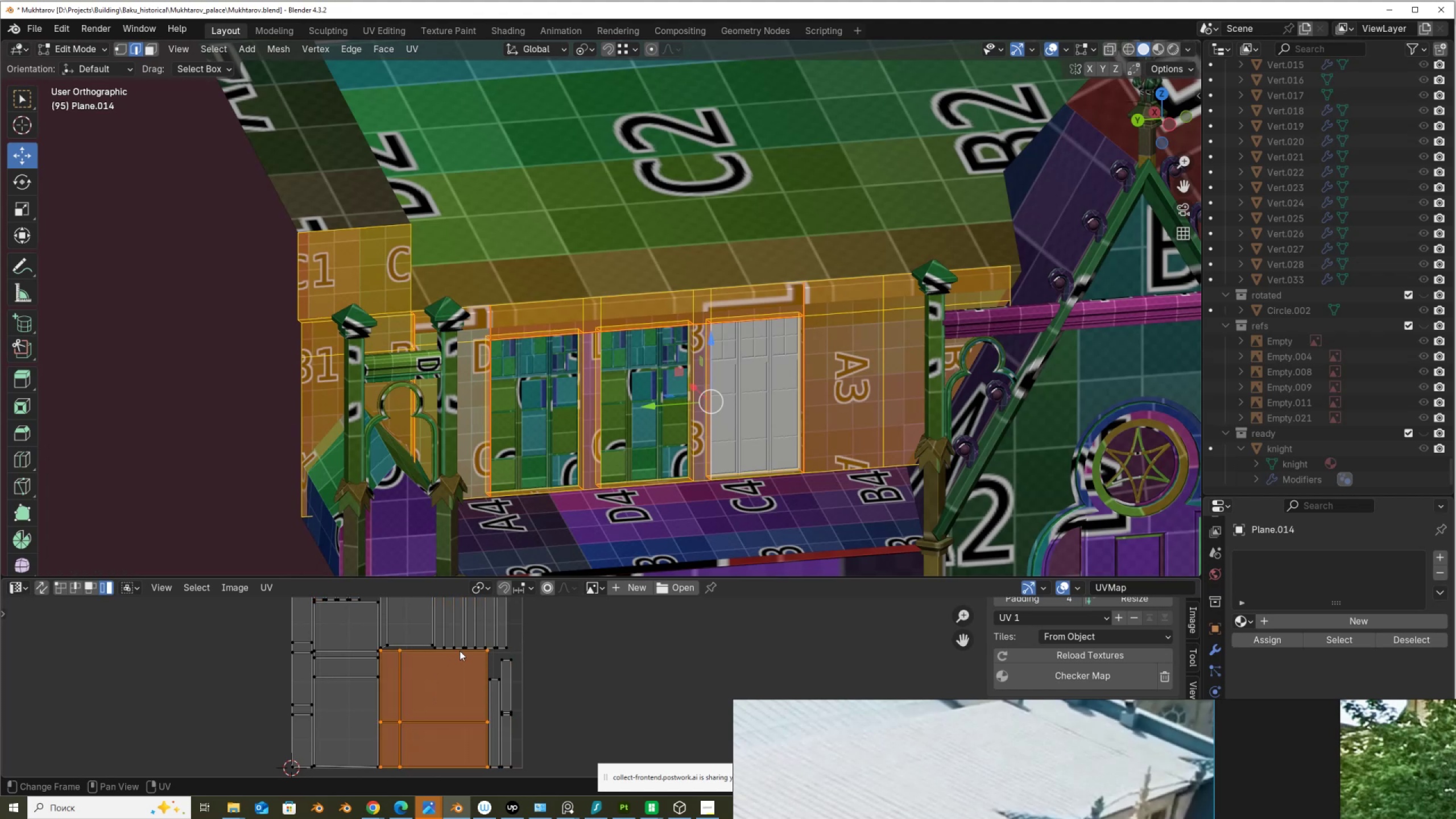 
key(R)
 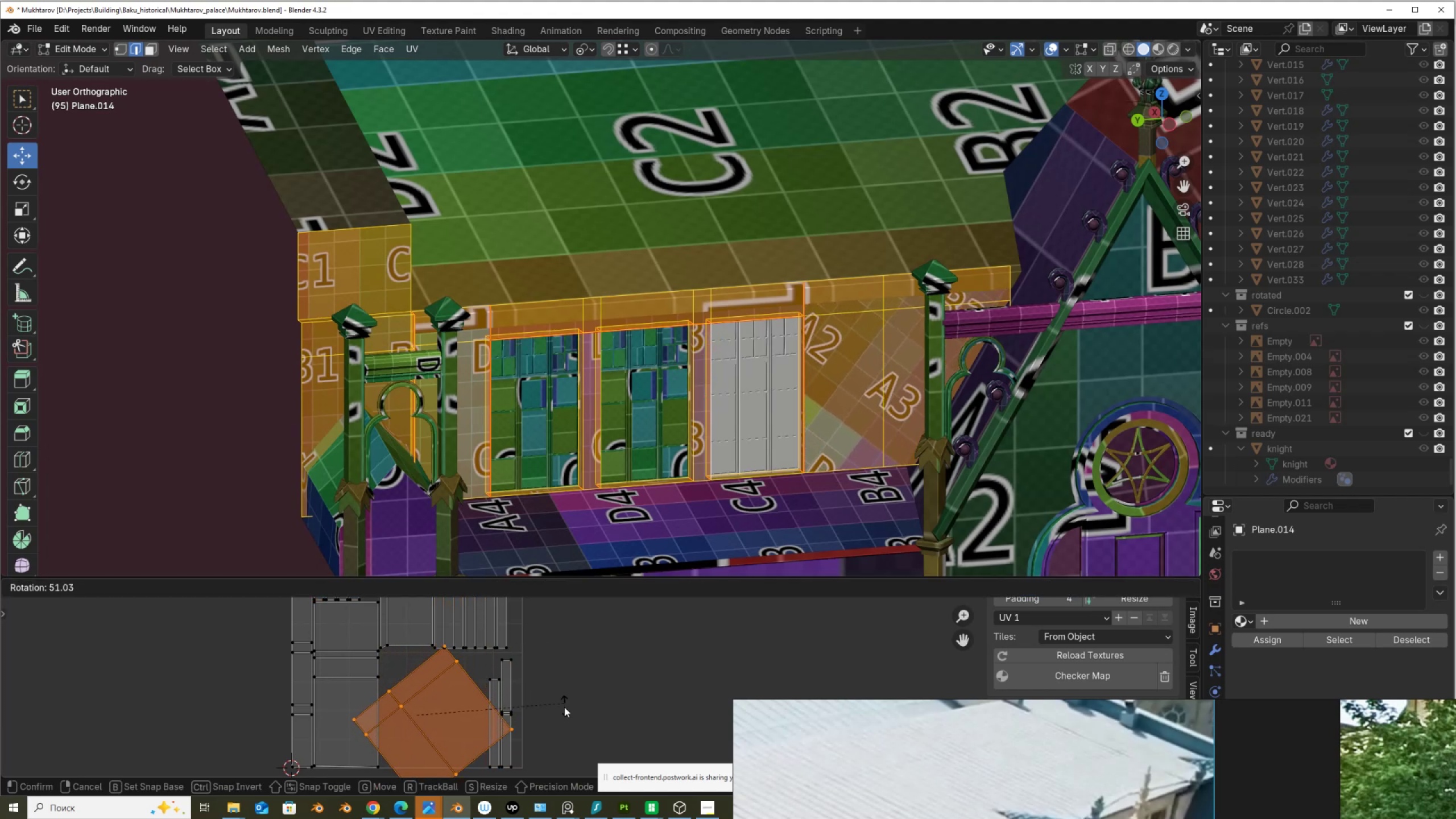 
hold_key(key=ControlLeft, duration=1.34)
left_click([482, 760])
 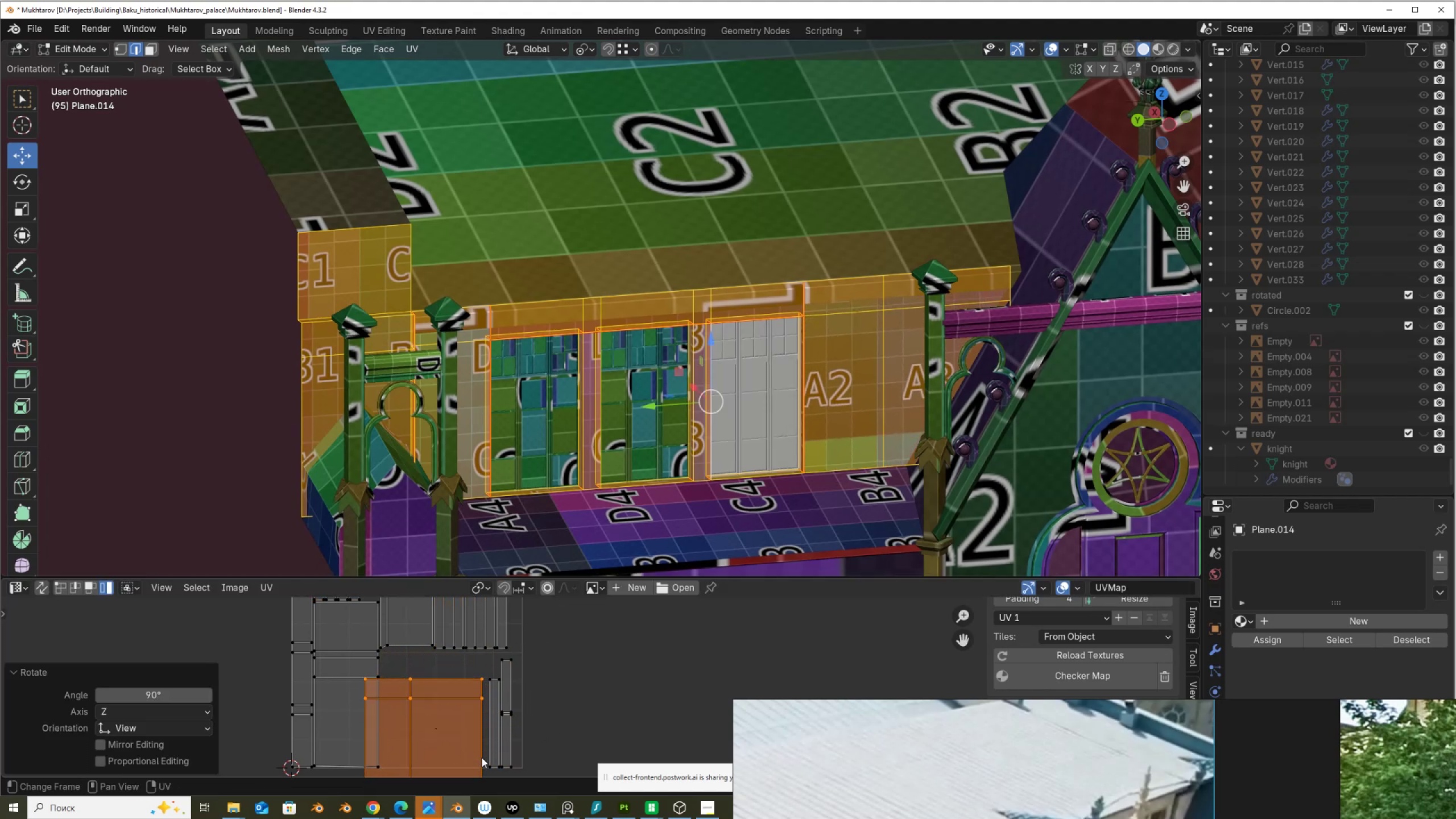 
scroll: coordinate [478, 705], scroll_direction: down, amount: 2.0
 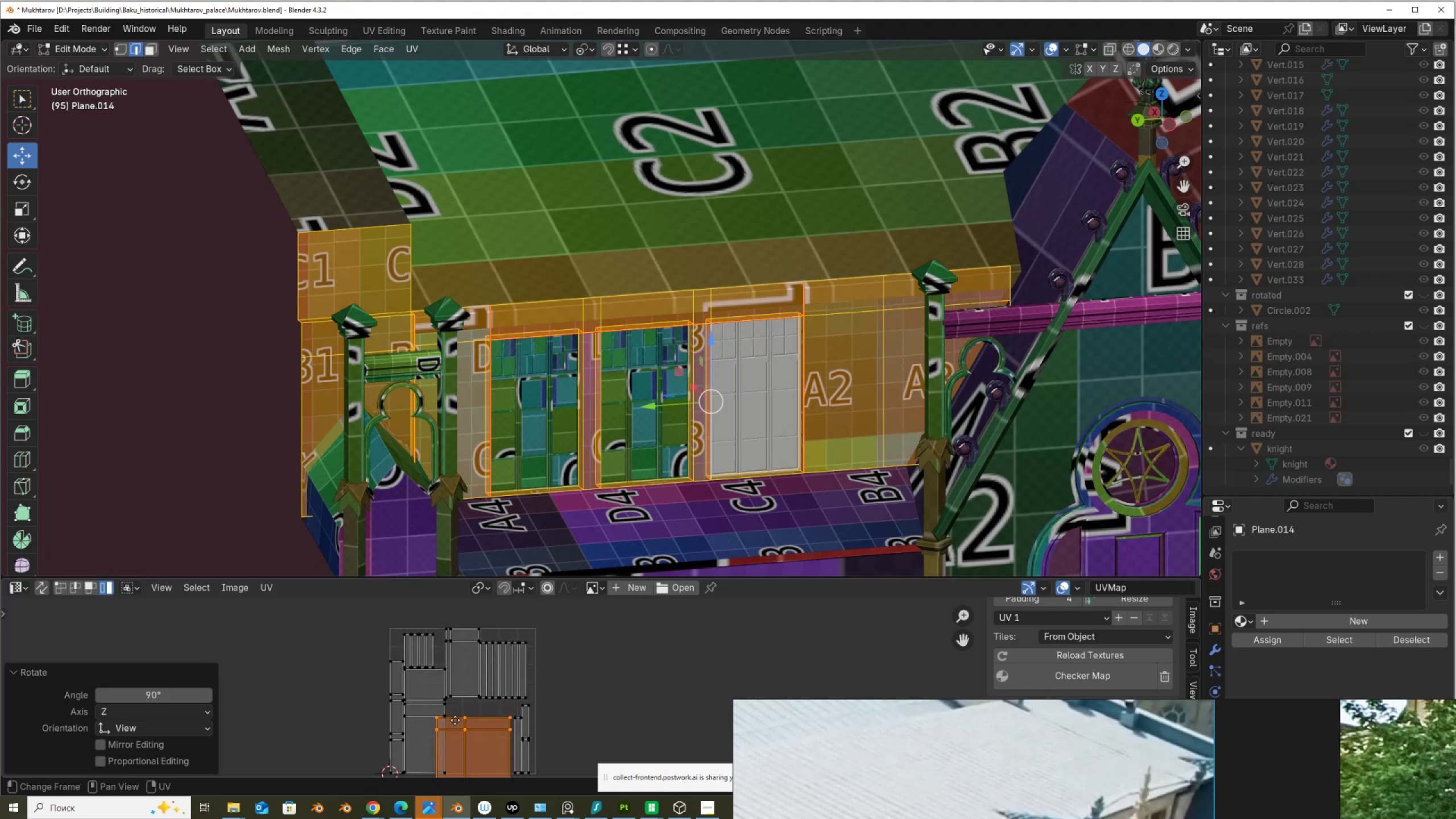 
scroll: coordinate [455, 720], scroll_direction: up, amount: 2.0
 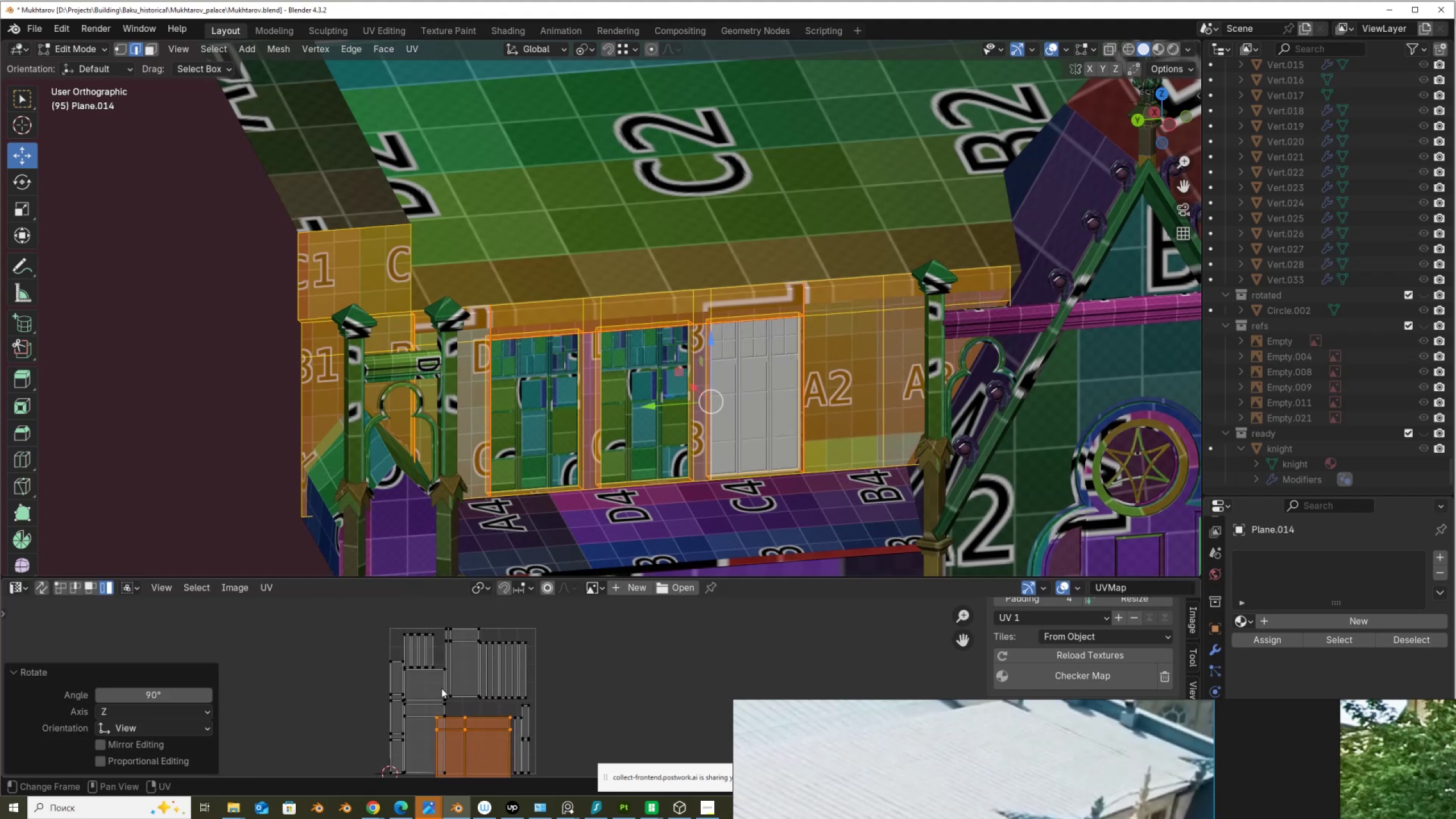 
left_click([441, 687])
 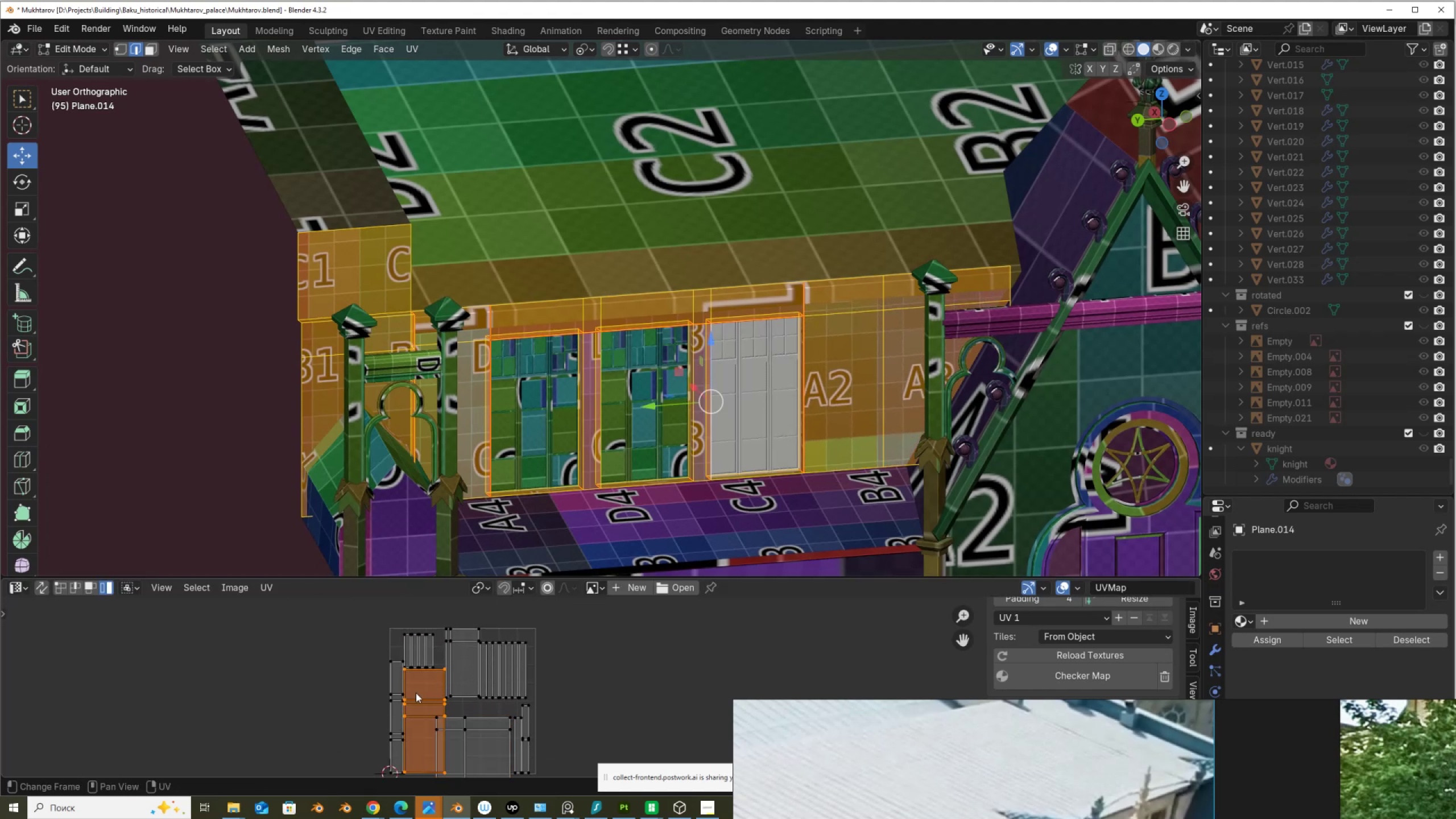 
left_click([388, 692])
 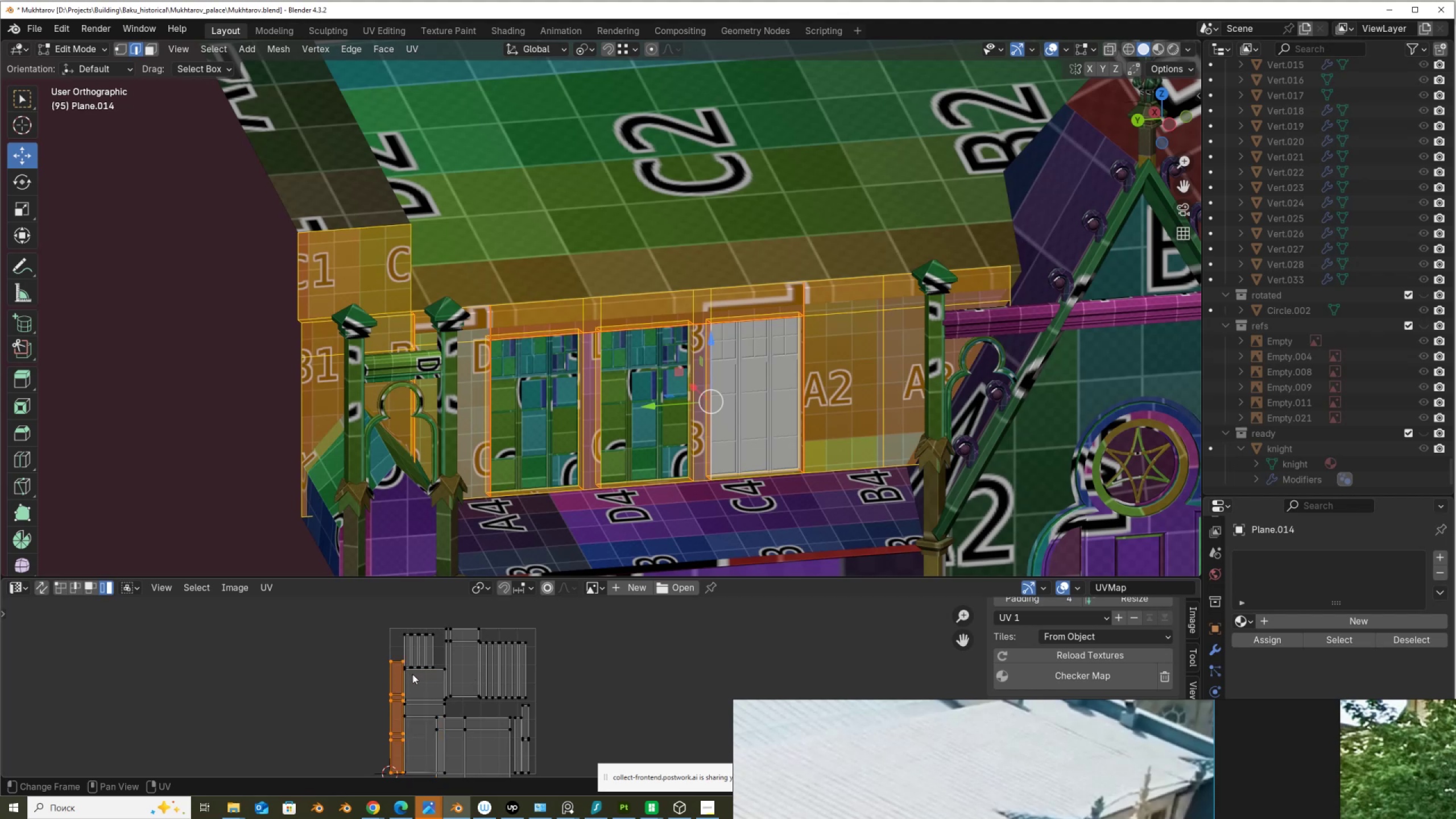 
key(R)
 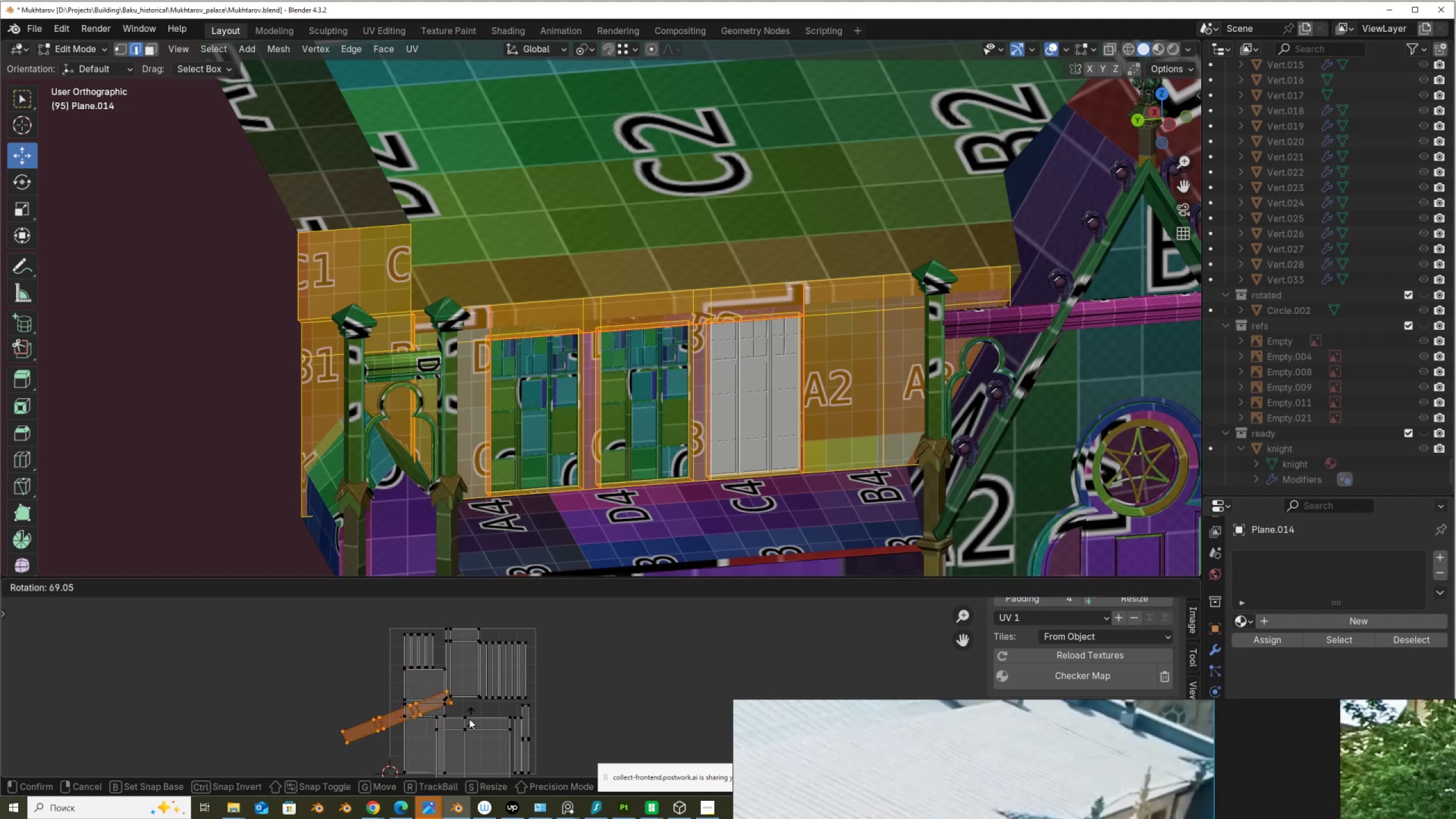 
hold_key(key=ControlLeft, duration=0.84)
 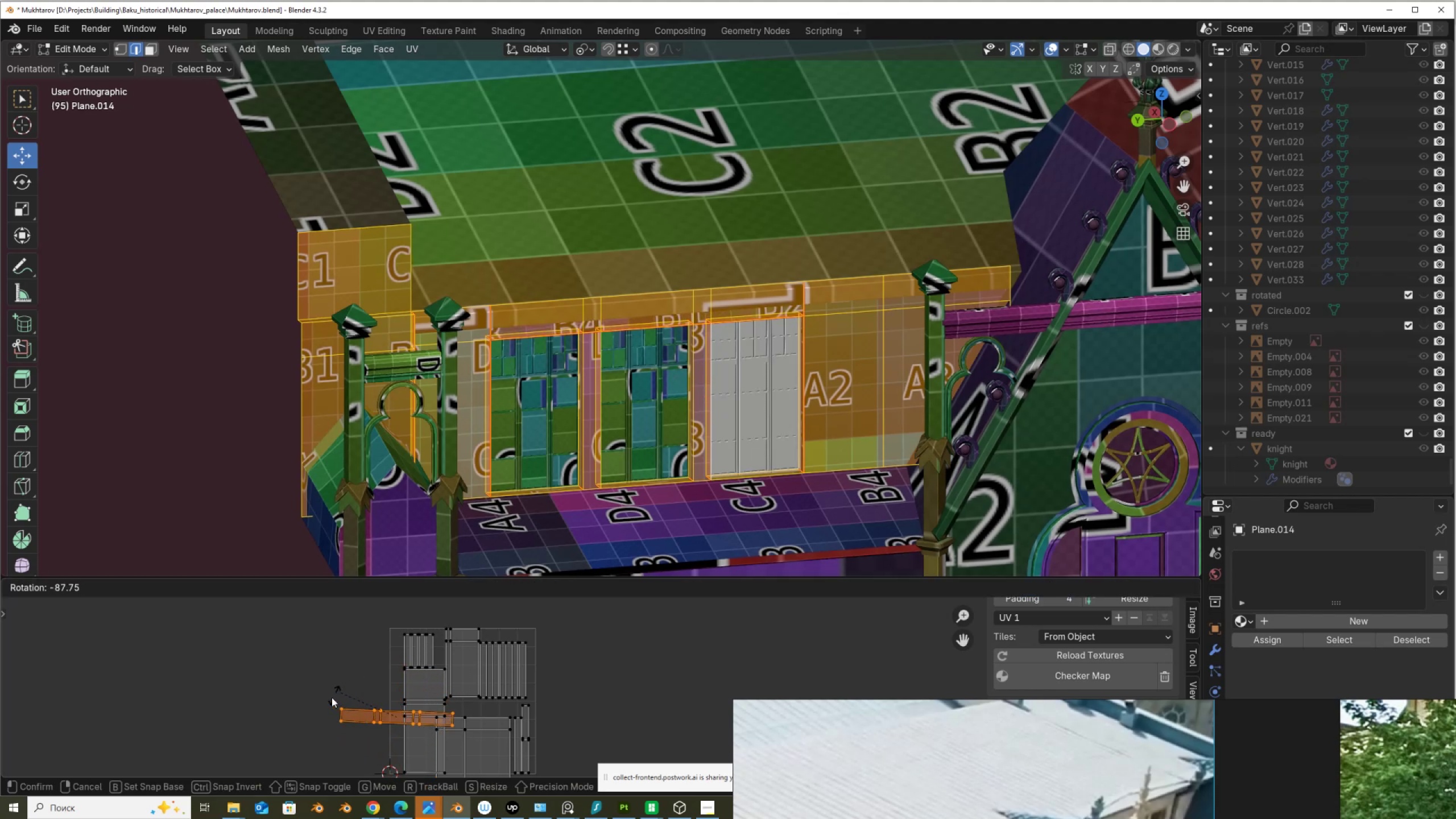 
hold_key(key=ControlLeft, duration=1.54)
 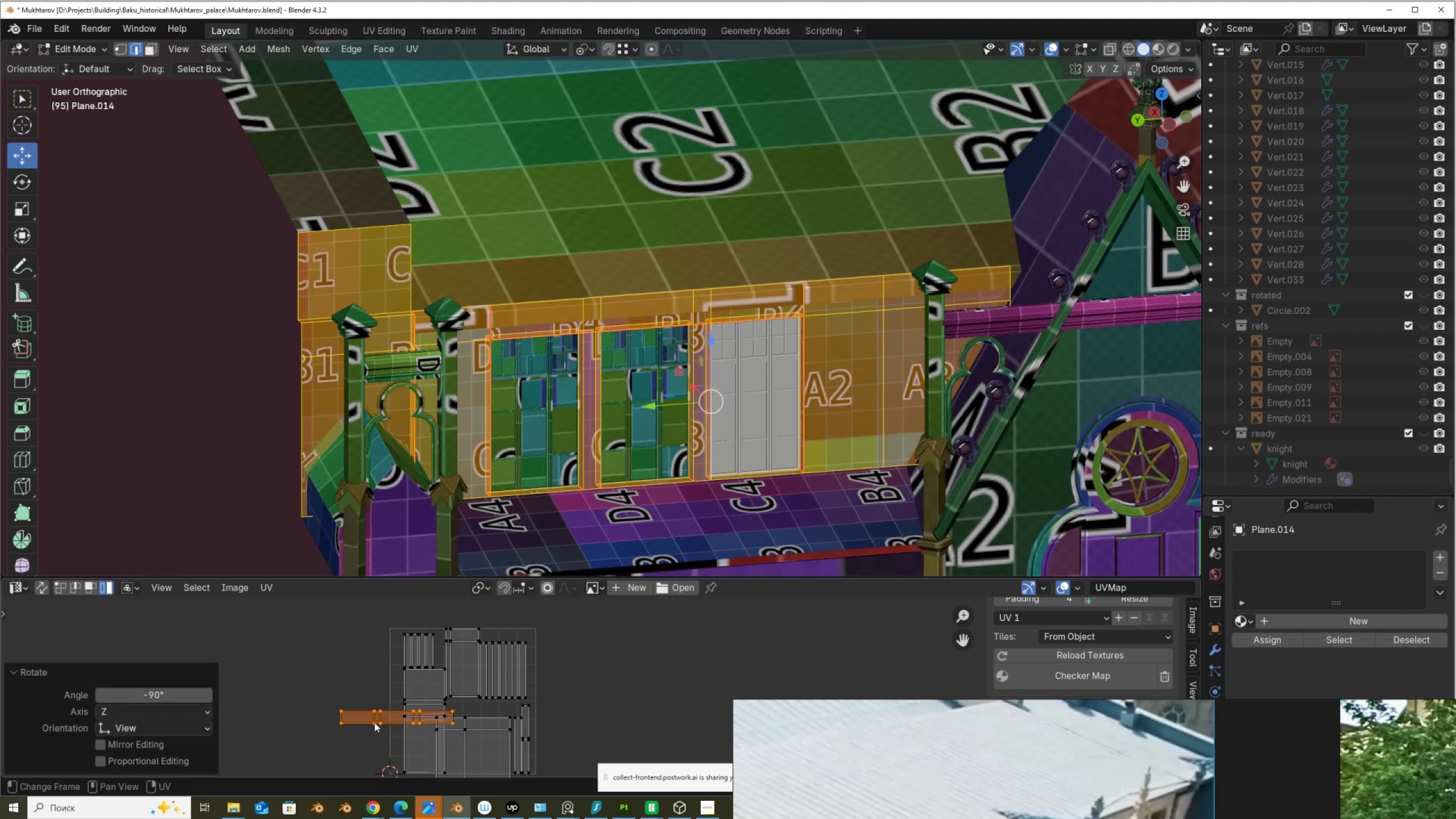 
hold_key(key=ControlLeft, duration=0.39)
left_click([341, 694])
 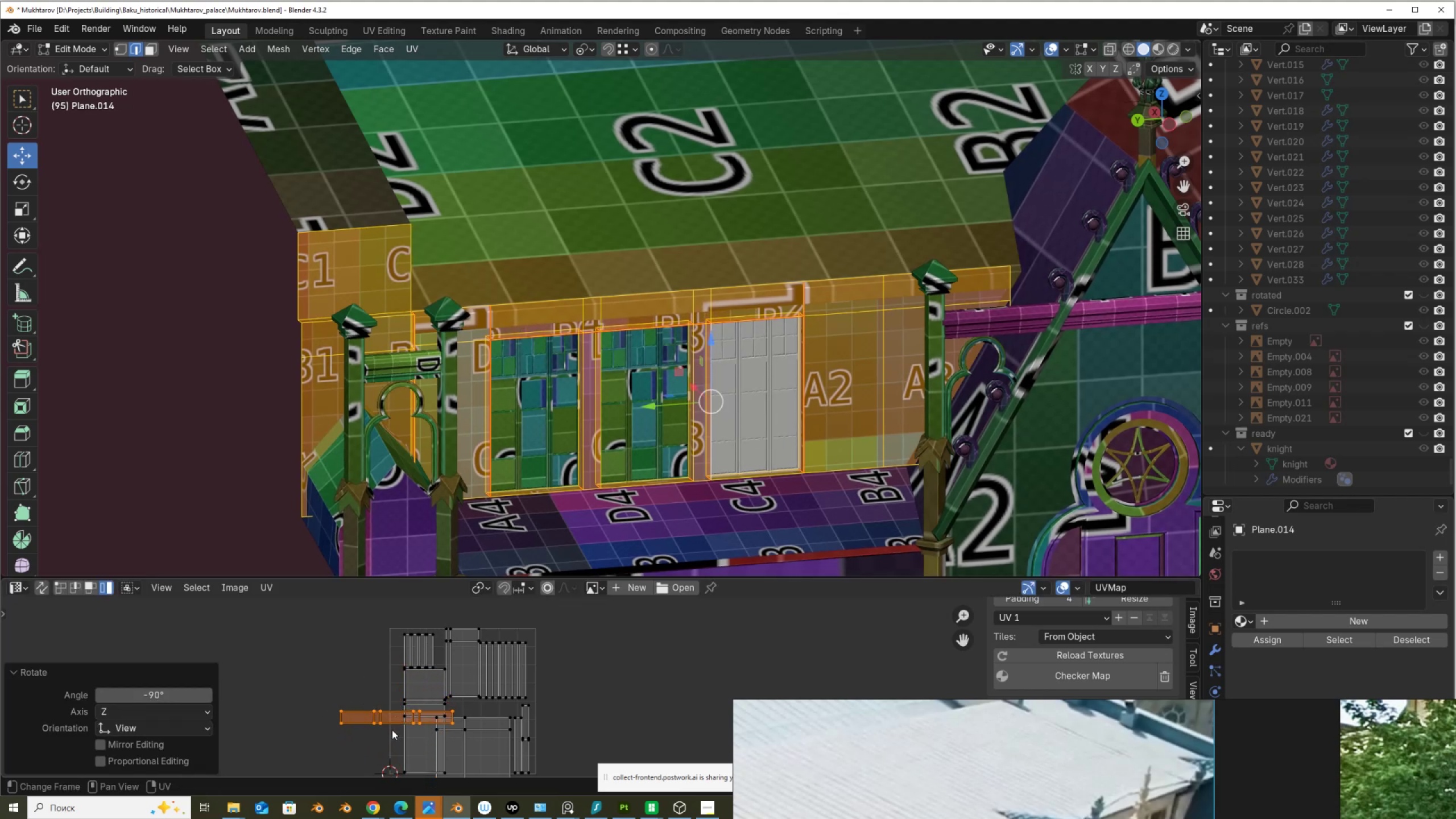 
key(G)
 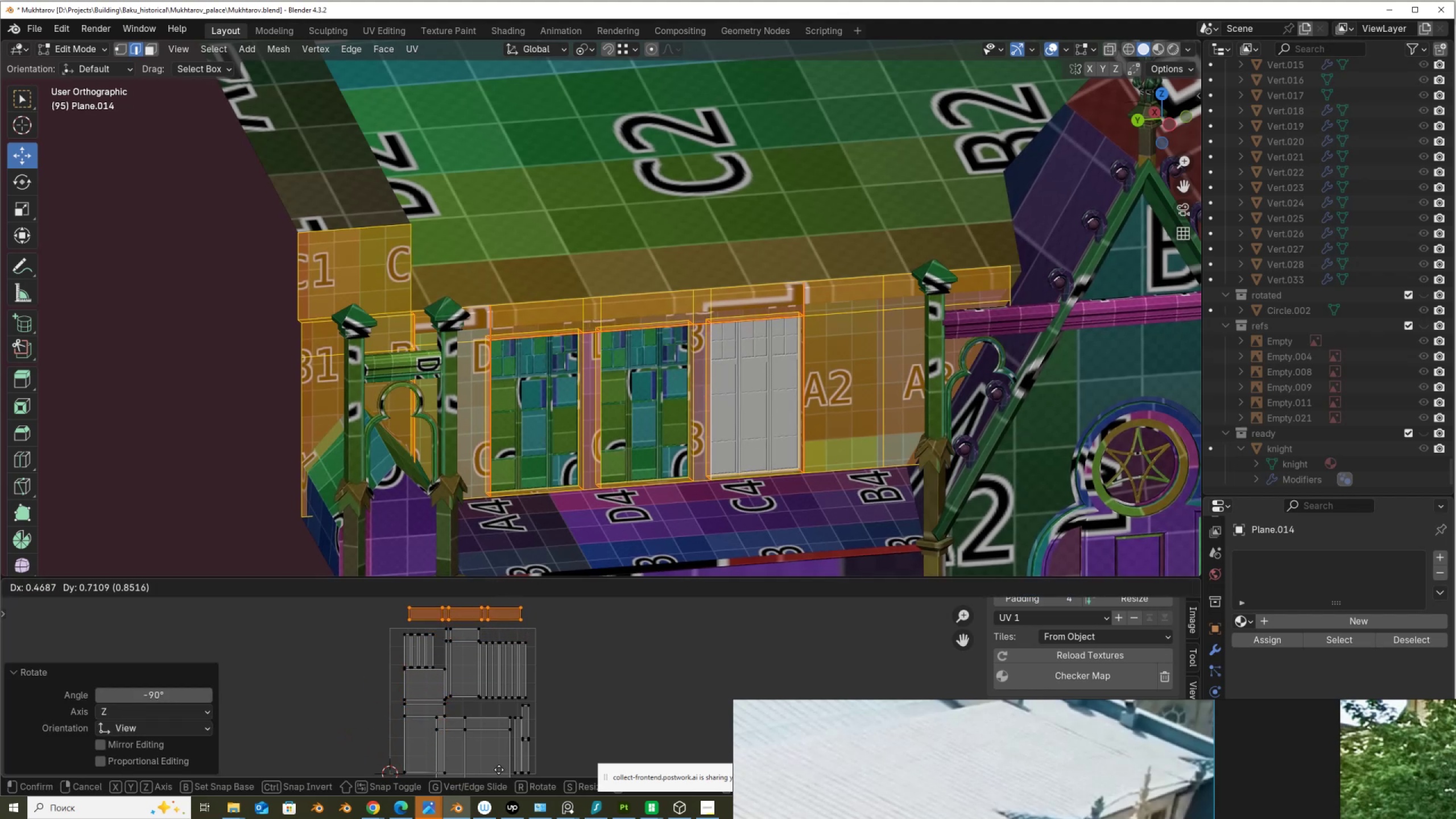 
left_click([499, 772])
 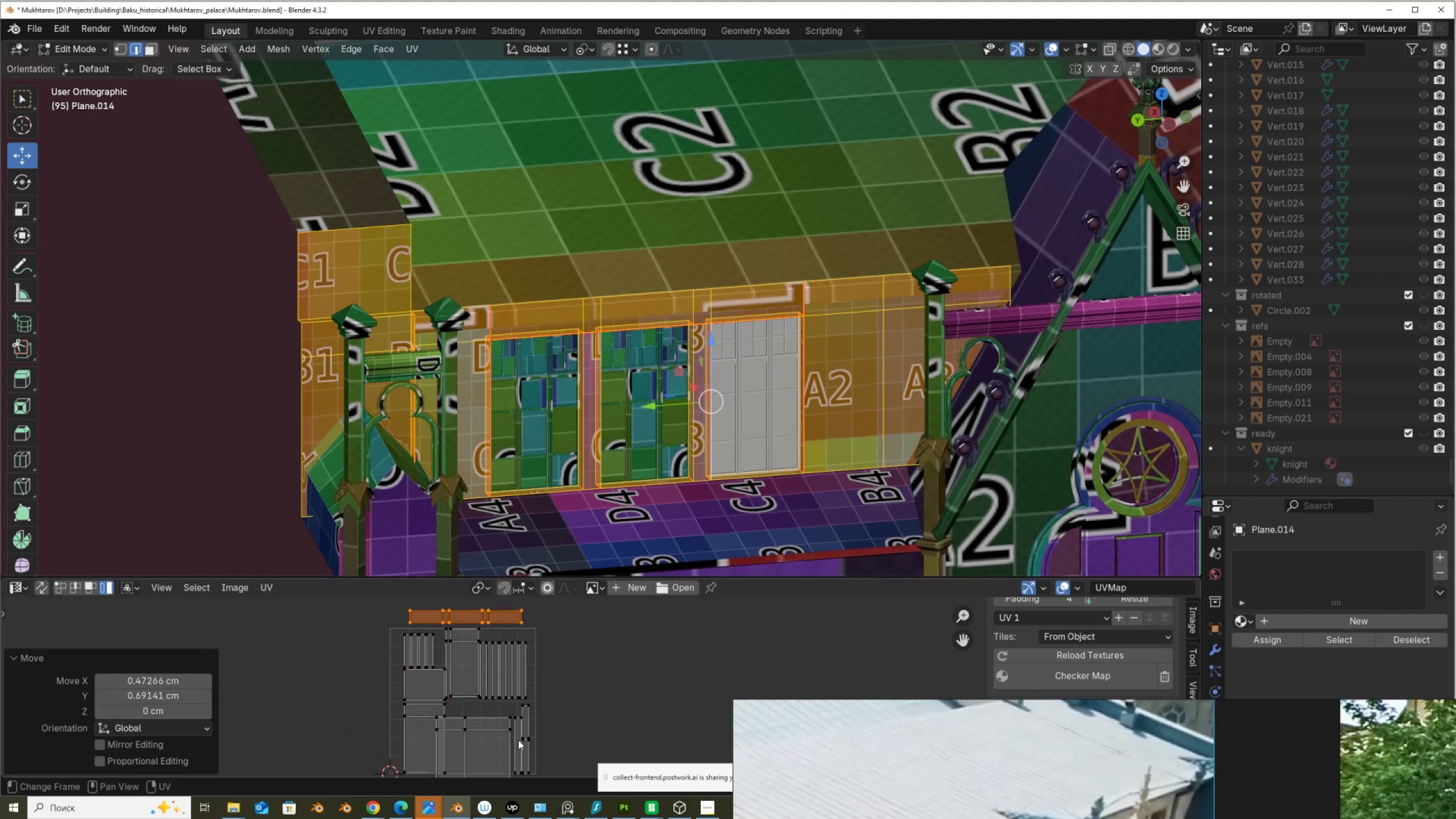 
left_click_drag(start_coordinate=[538, 758], to_coordinate=[518, 723])
 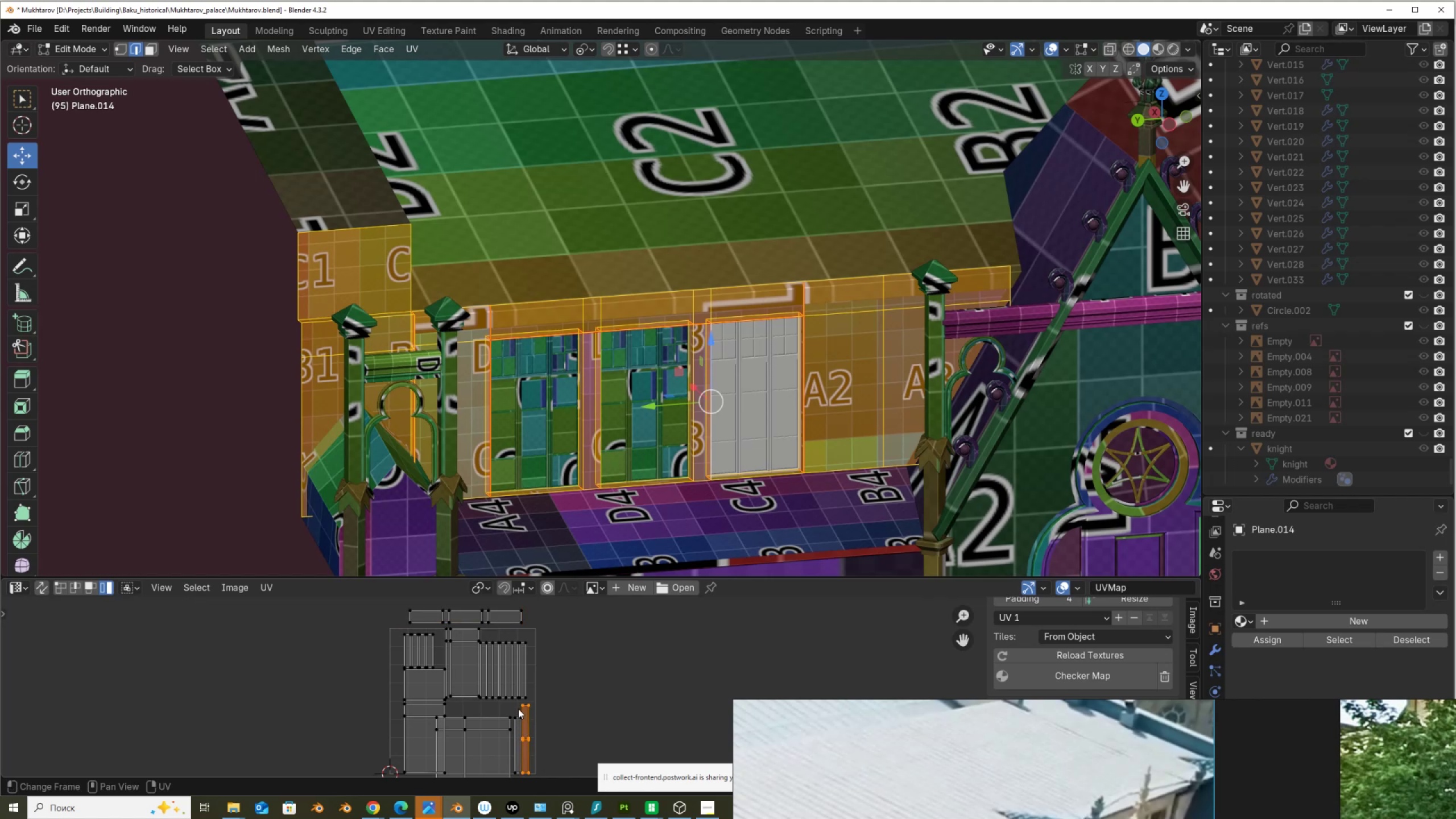 
left_click_drag(start_coordinate=[518, 709], to_coordinate=[537, 752])
 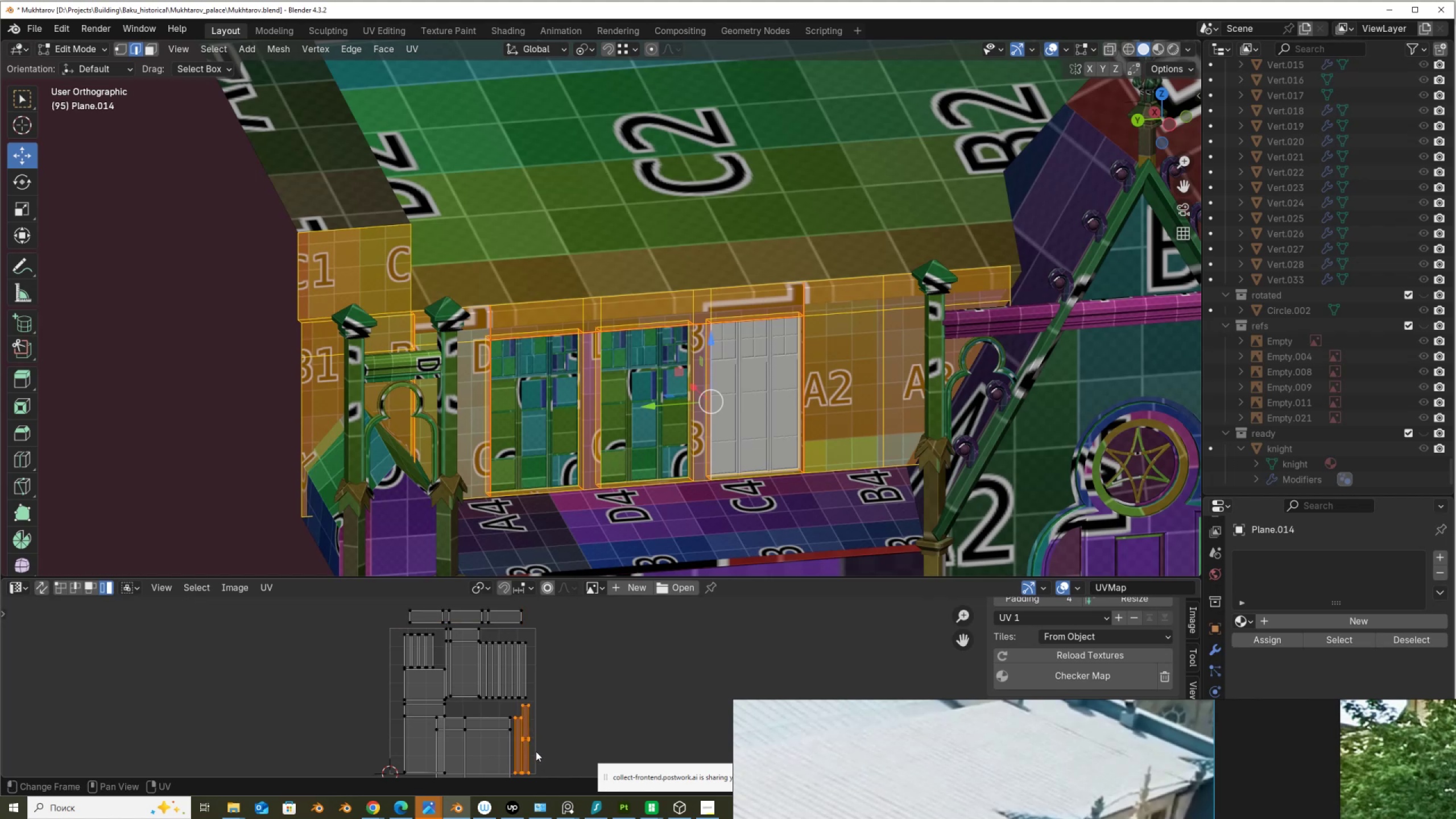 
key(G)
 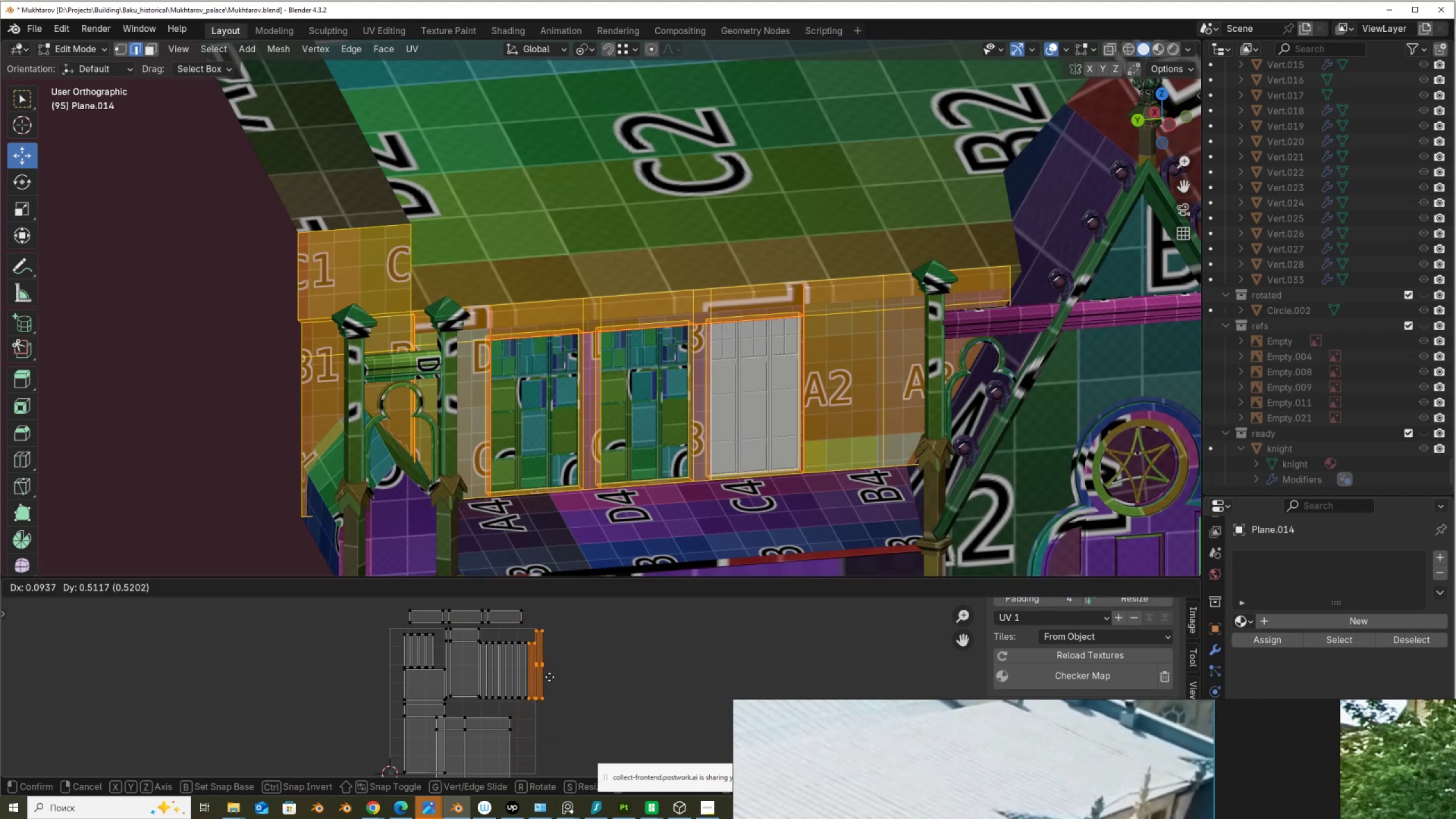 
left_click([550, 677])
 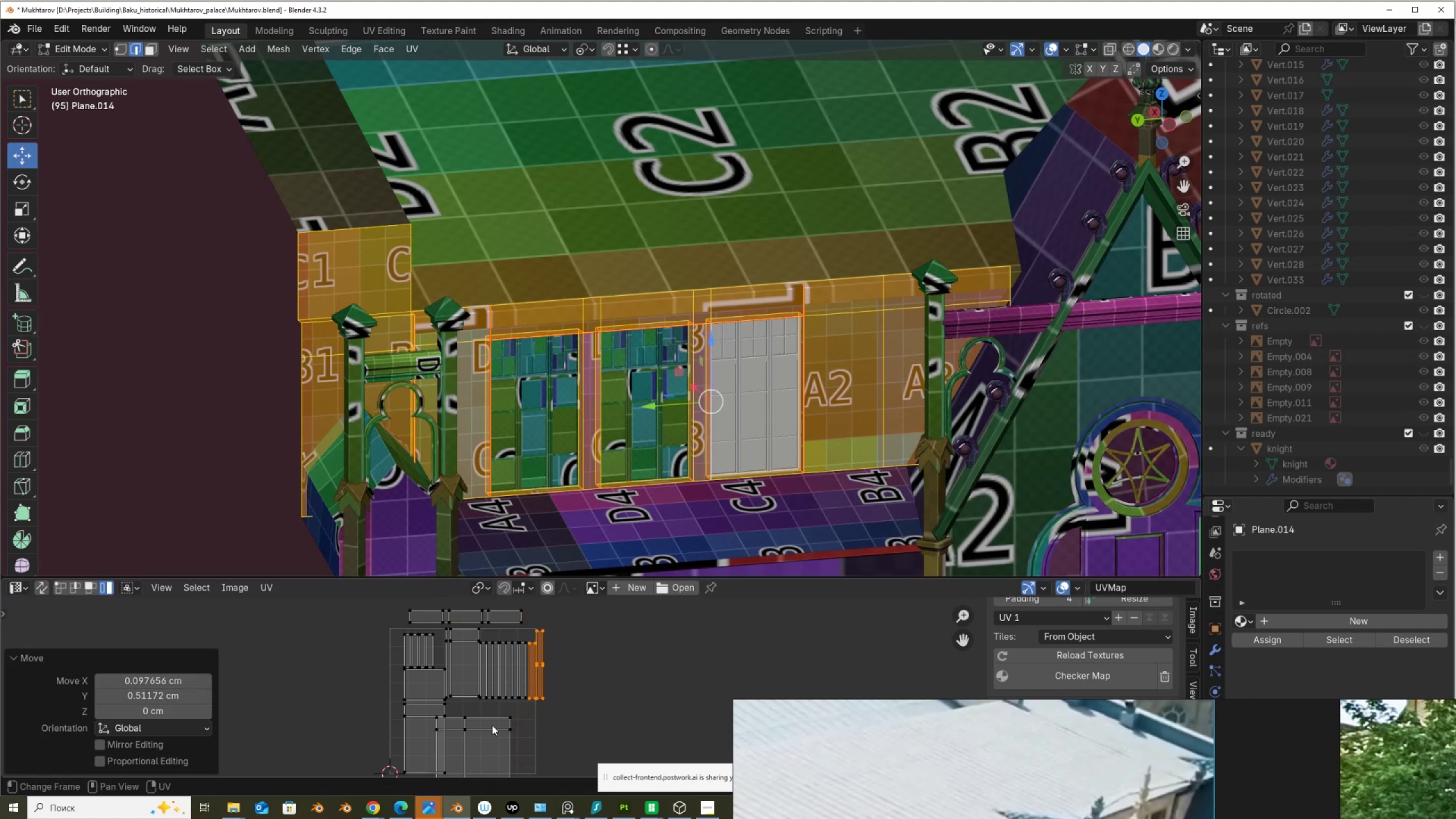 
left_click([492, 725])
 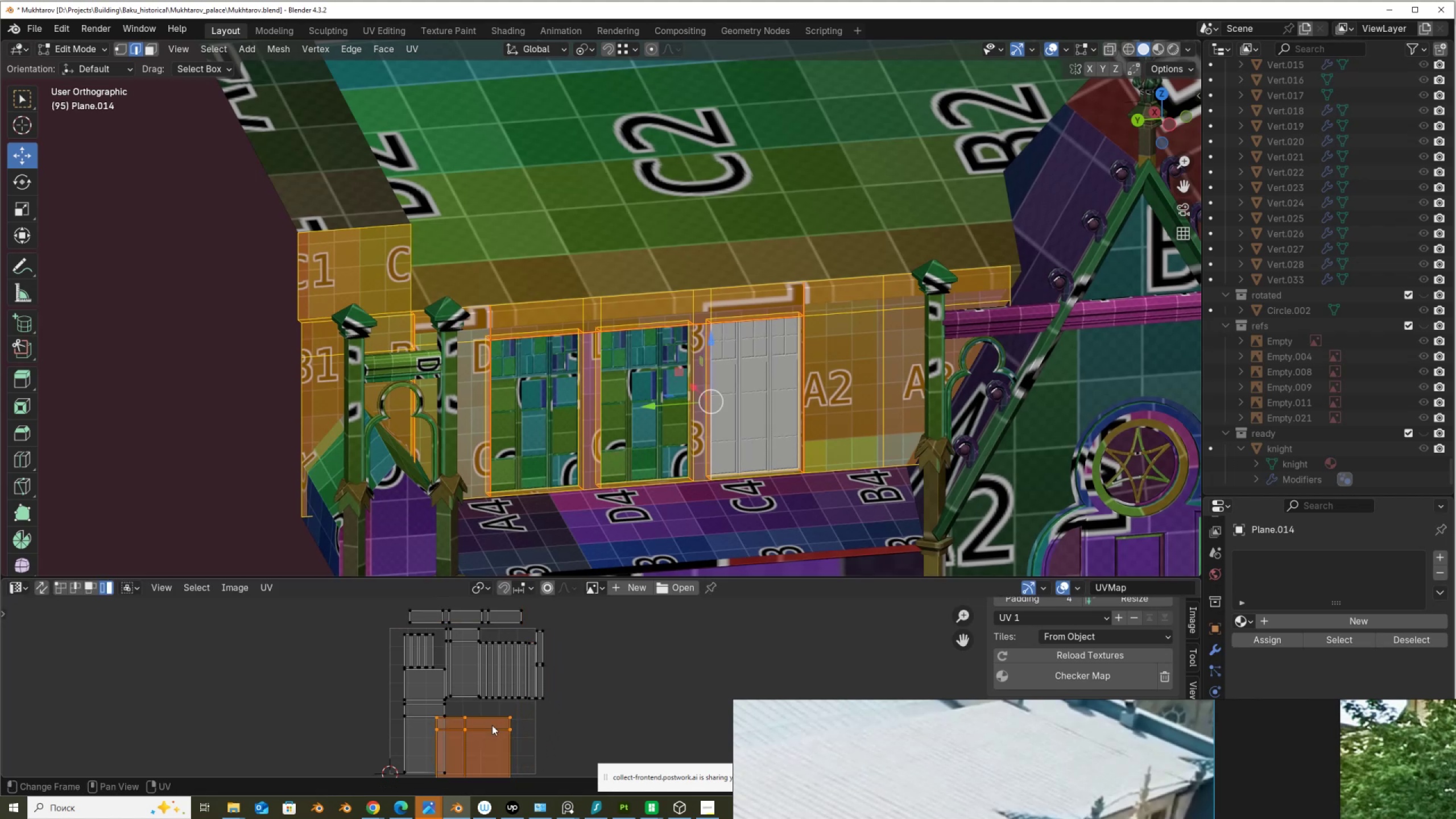 
key(G)
 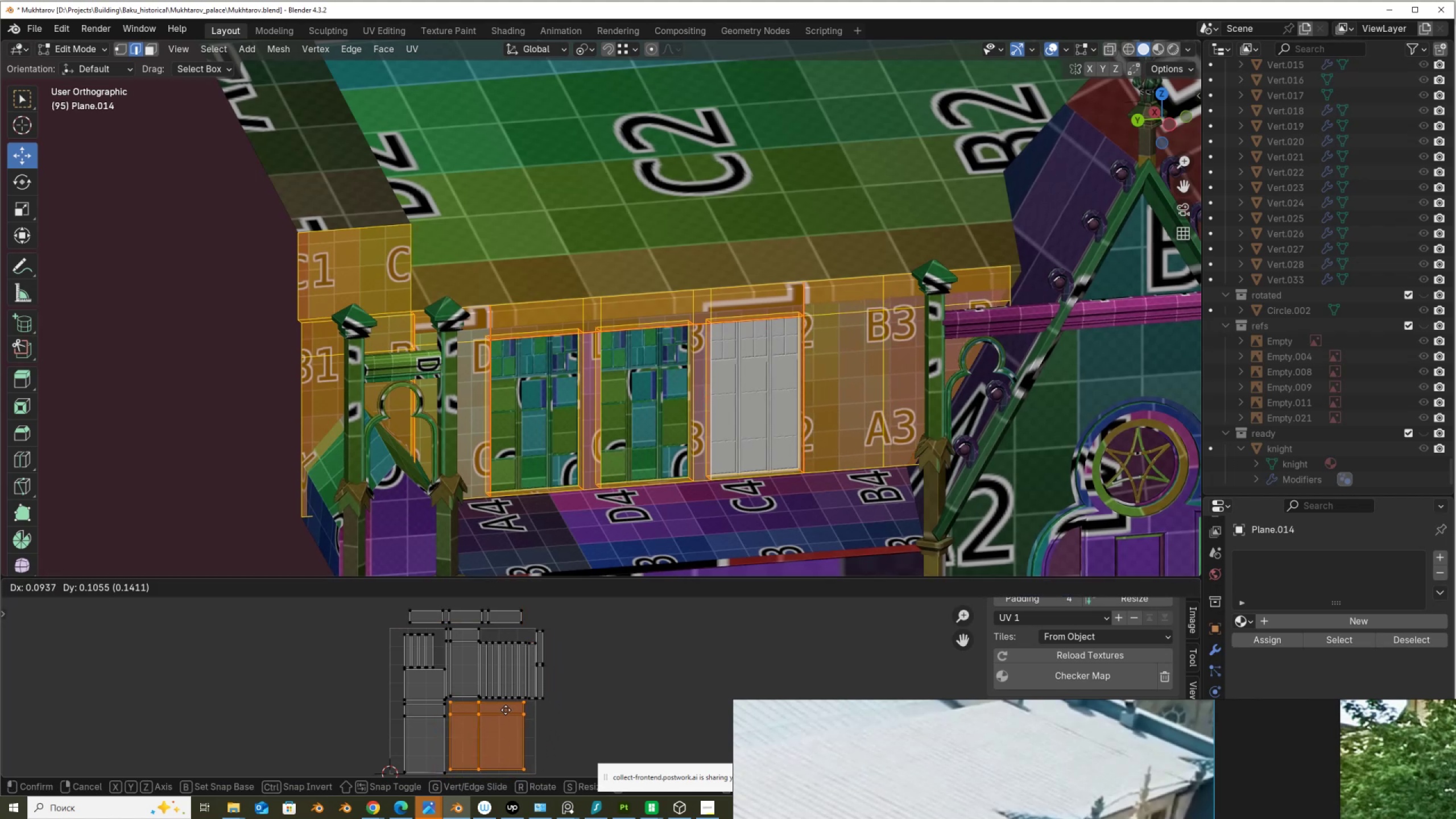 
left_click([505, 710])
 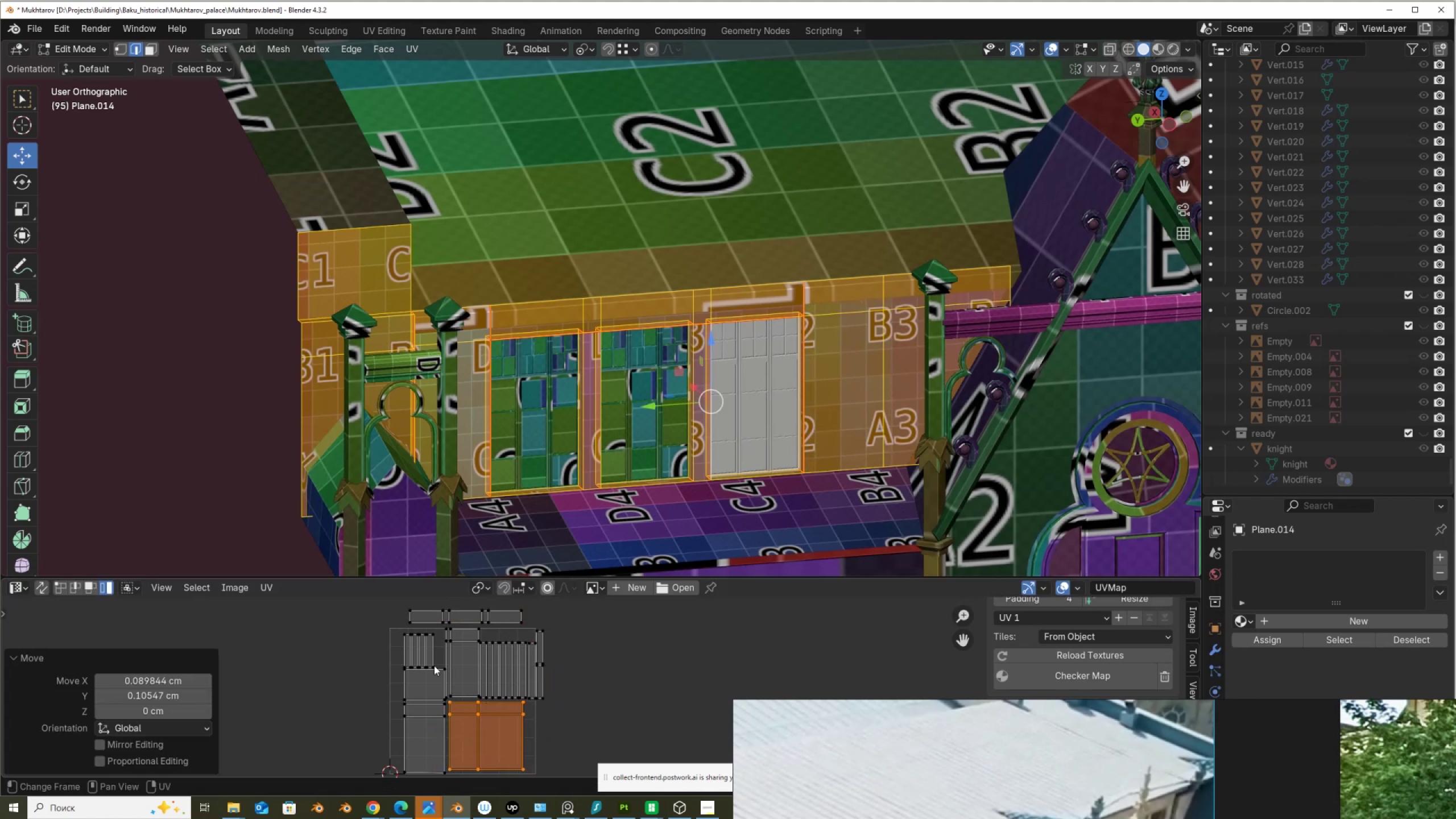 
scroll: coordinate [383, 618], scroll_direction: down, amount: 2.0
 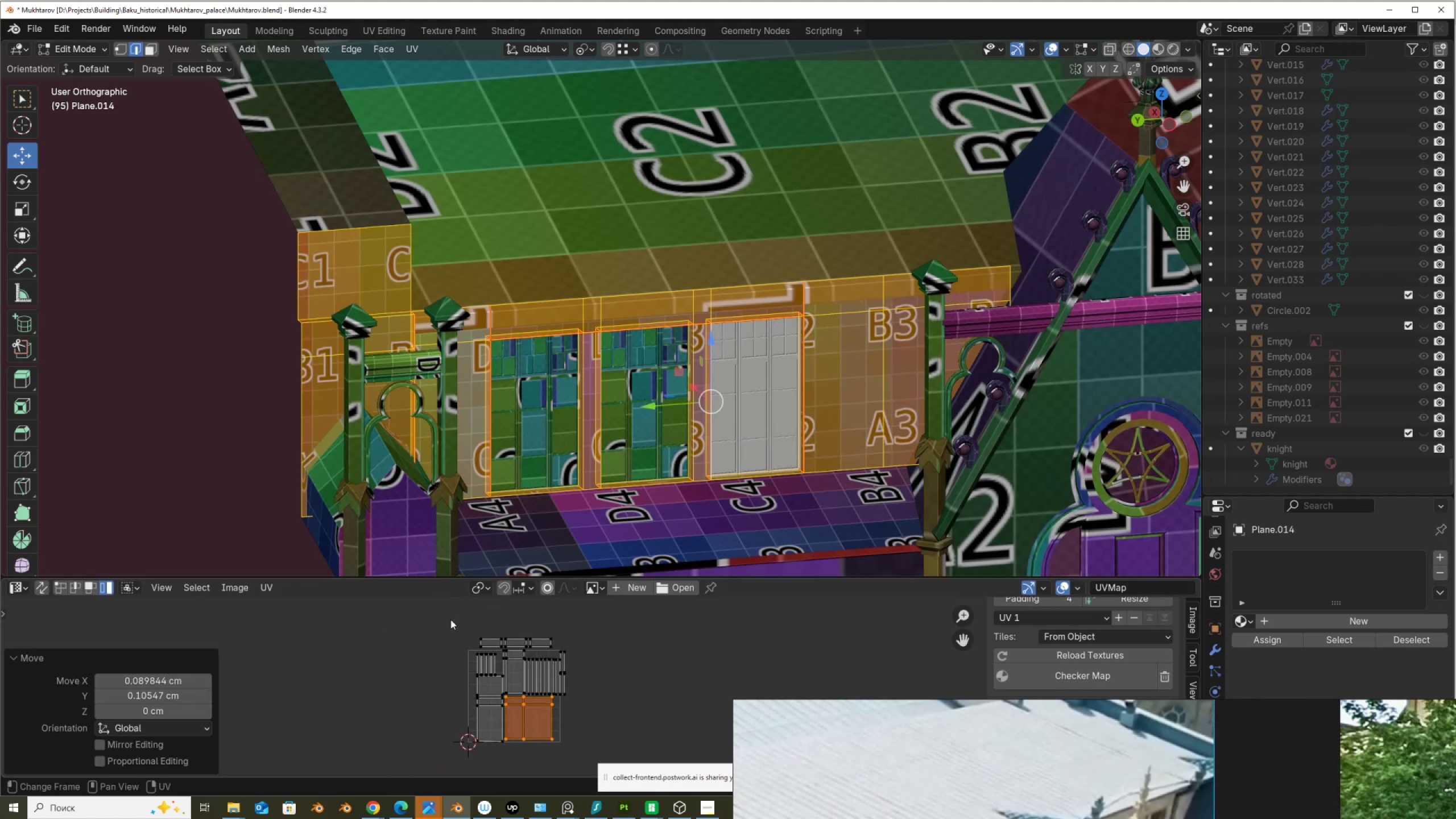 
left_click_drag(start_coordinate=[448, 613], to_coordinate=[602, 781])
 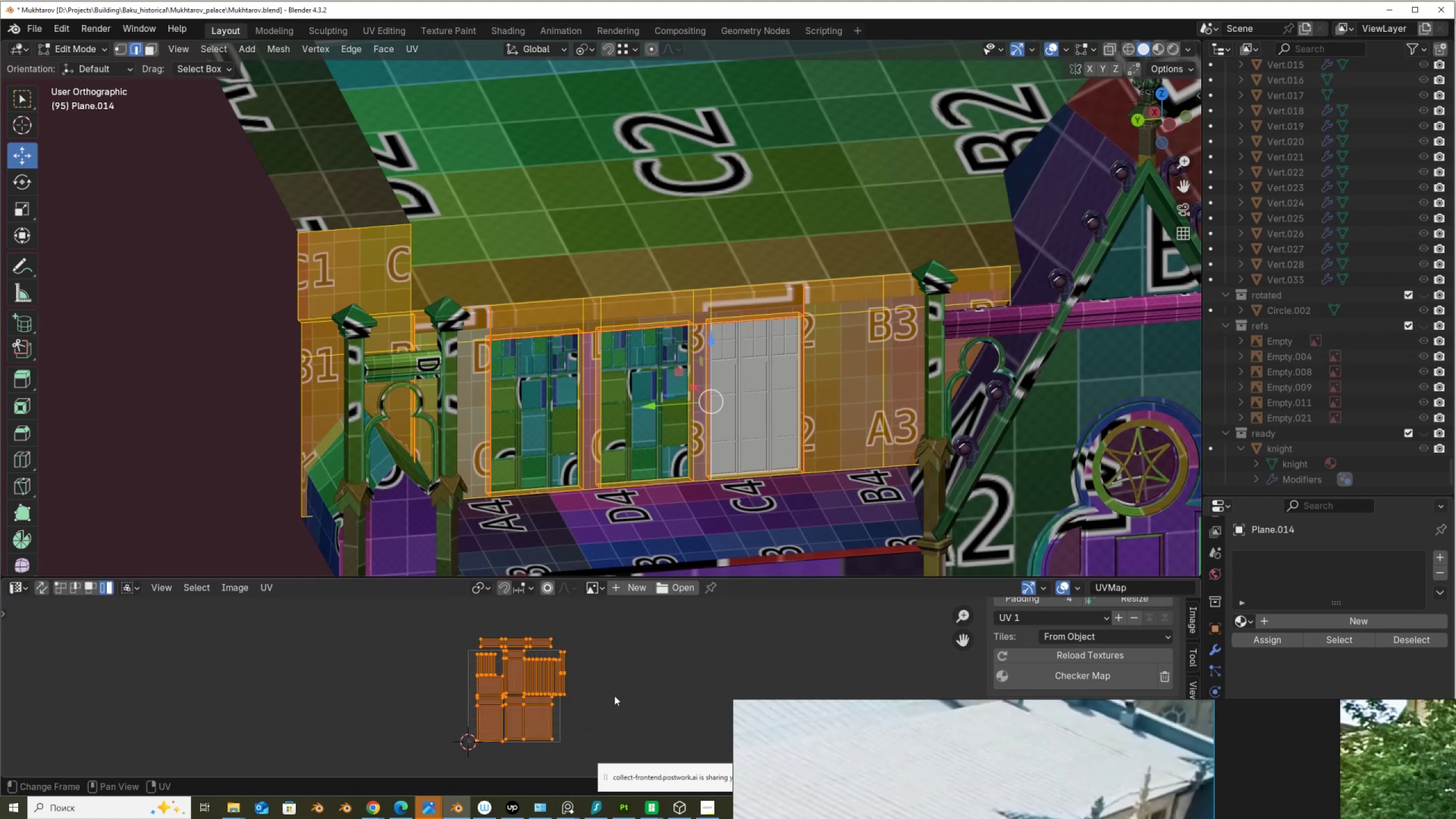 
key(S)
 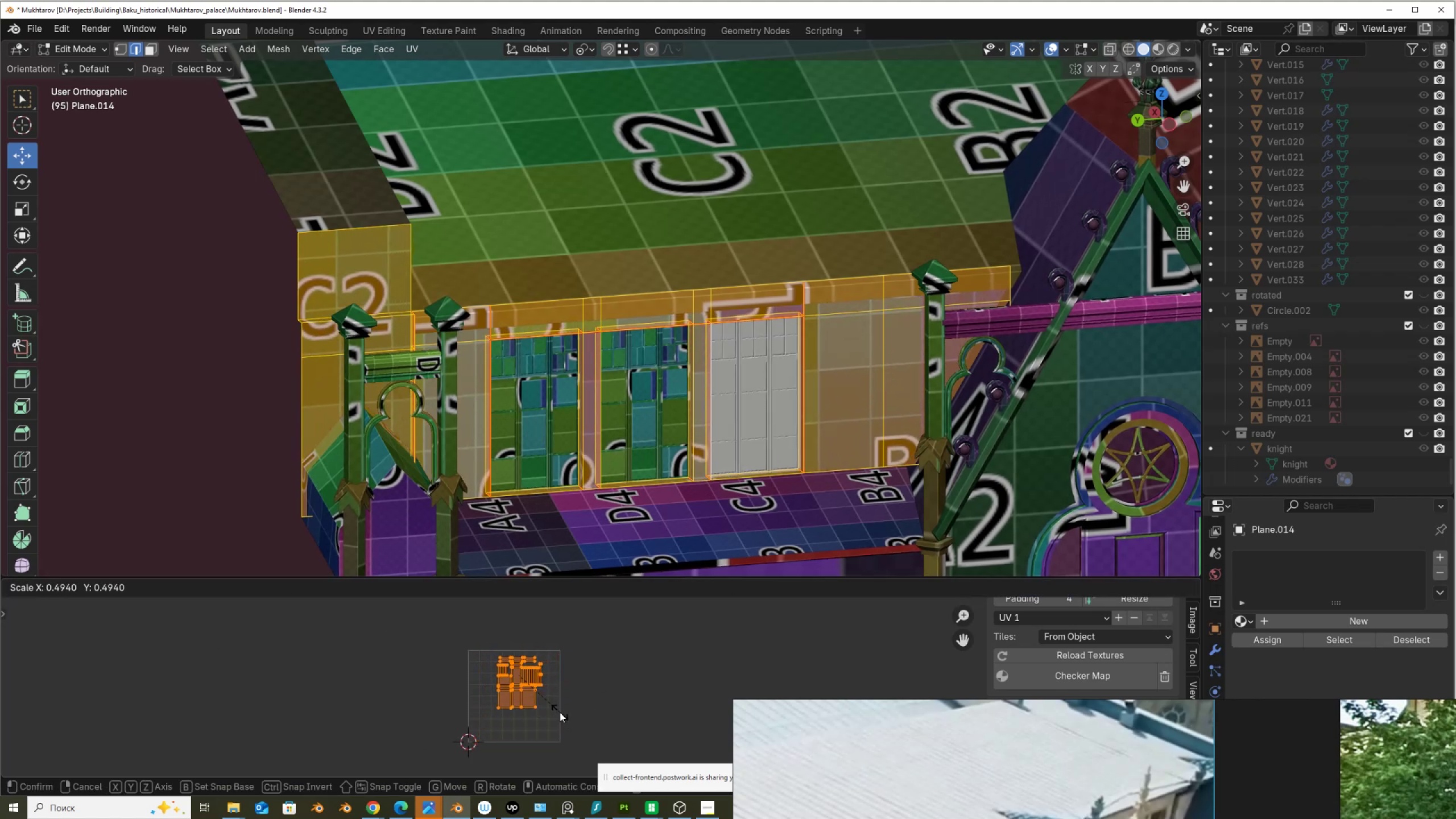 
left_click([560, 712])
 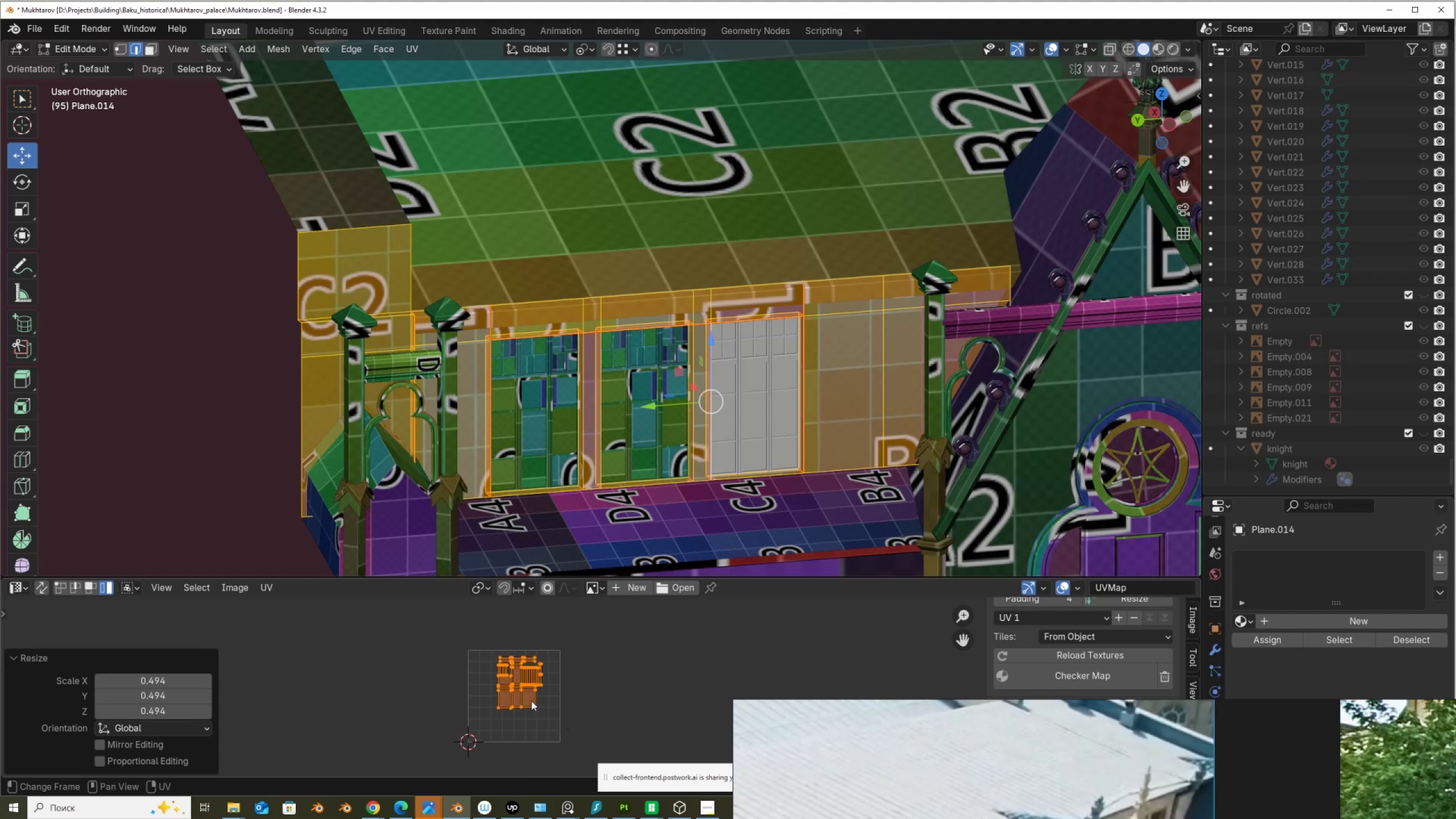 
scroll: coordinate [531, 702], scroll_direction: down, amount: 2.0
 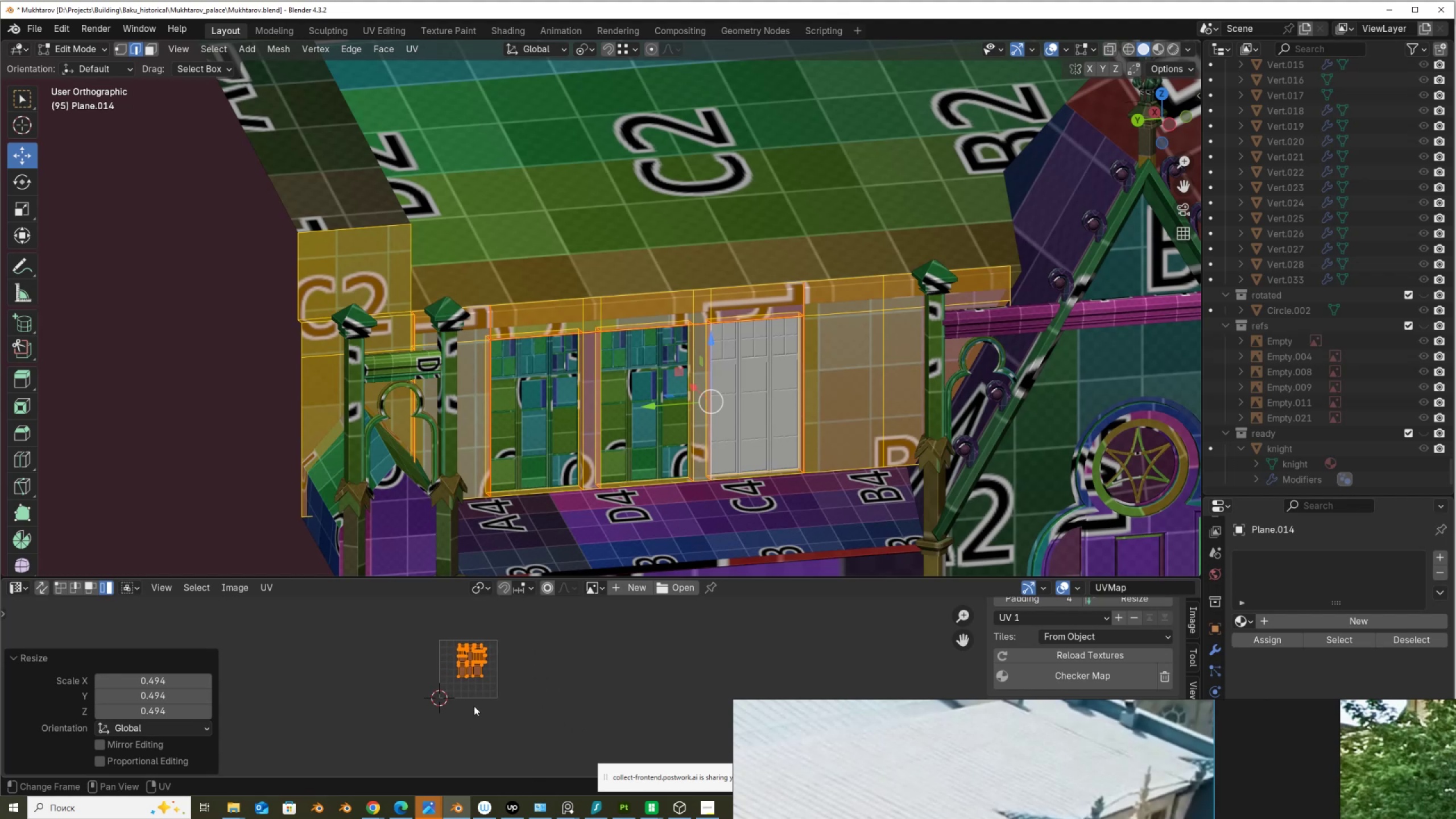 
key(G)
 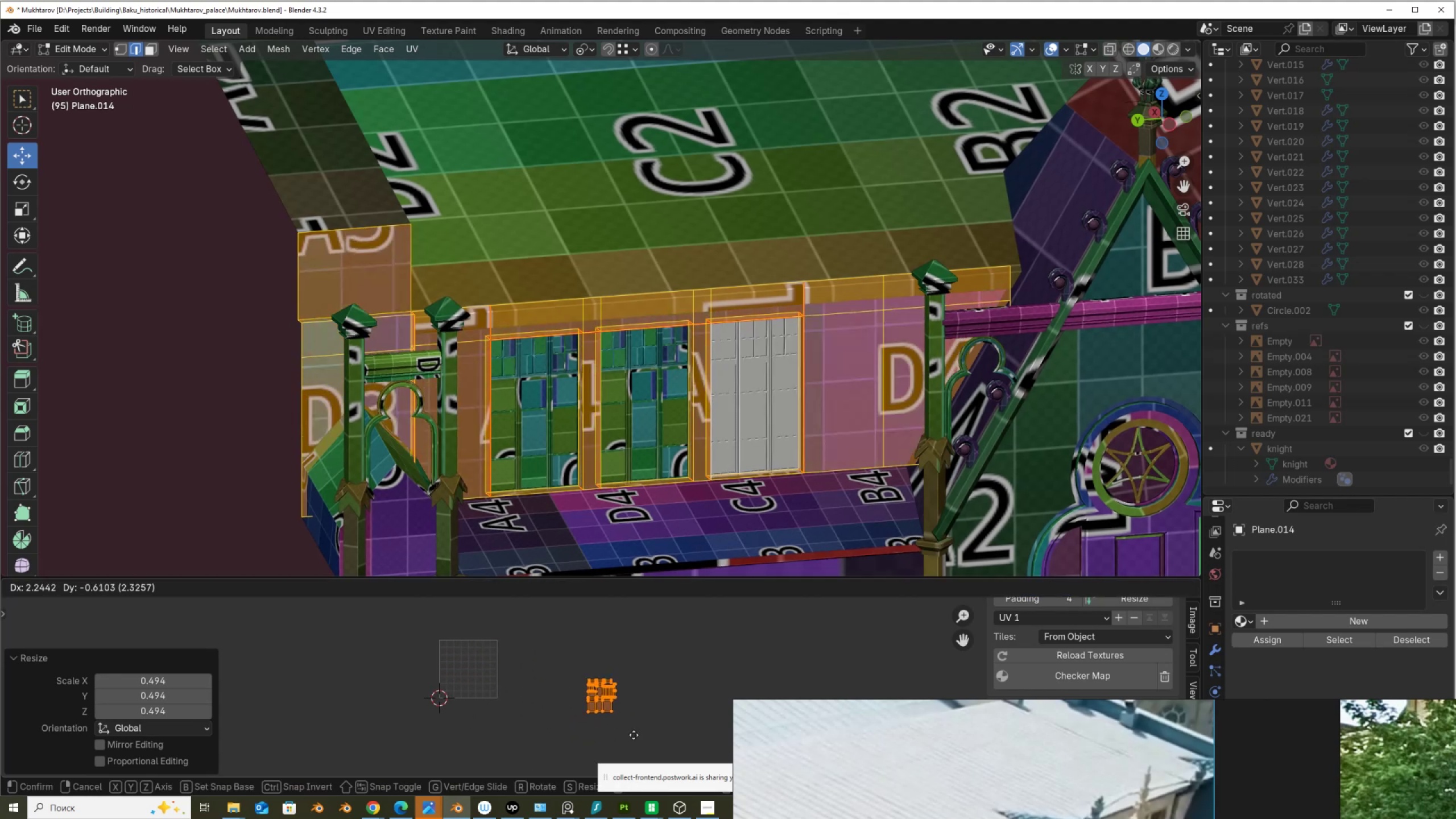 
left_click([693, 771])
 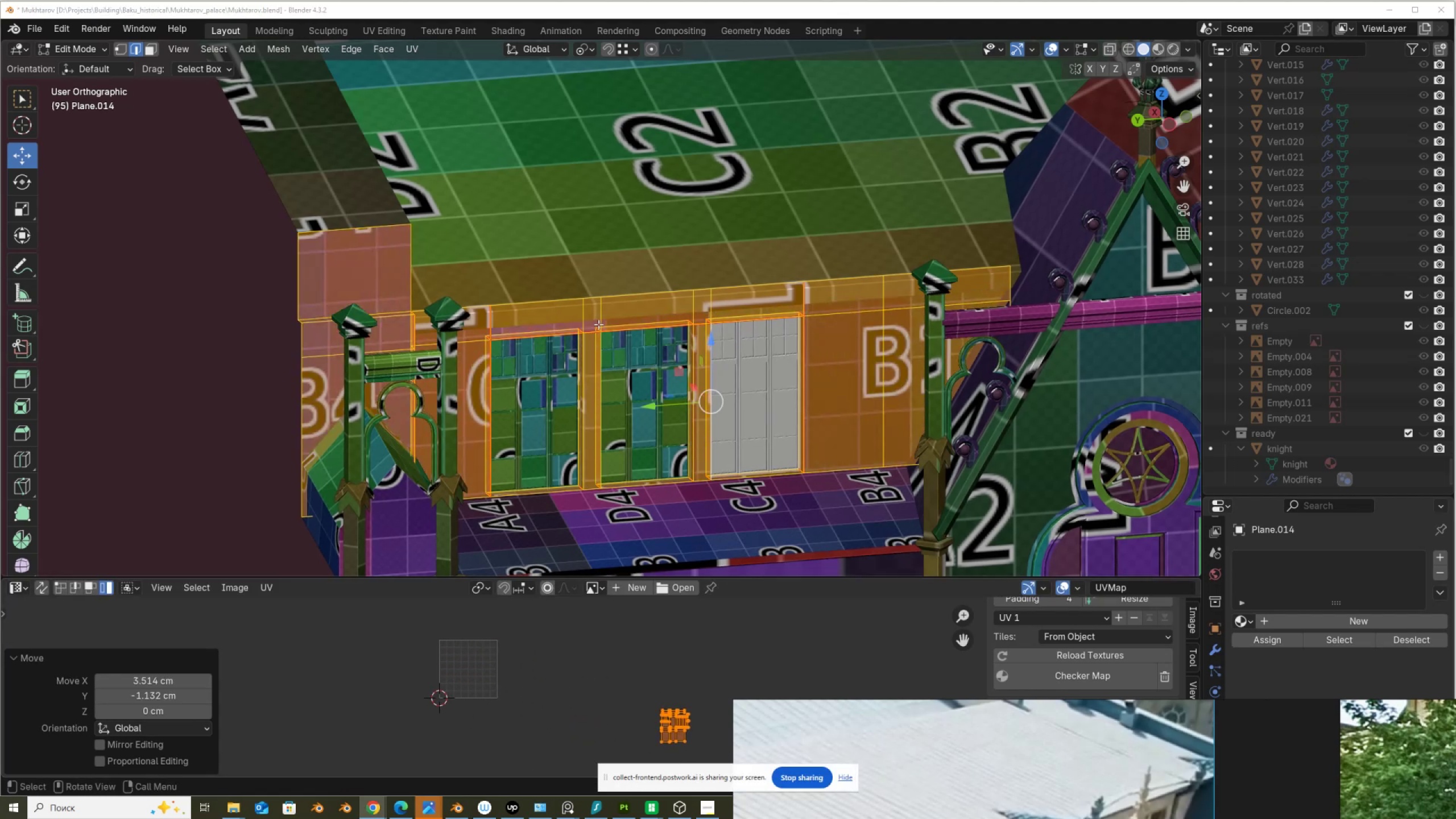 
key(Tab)
 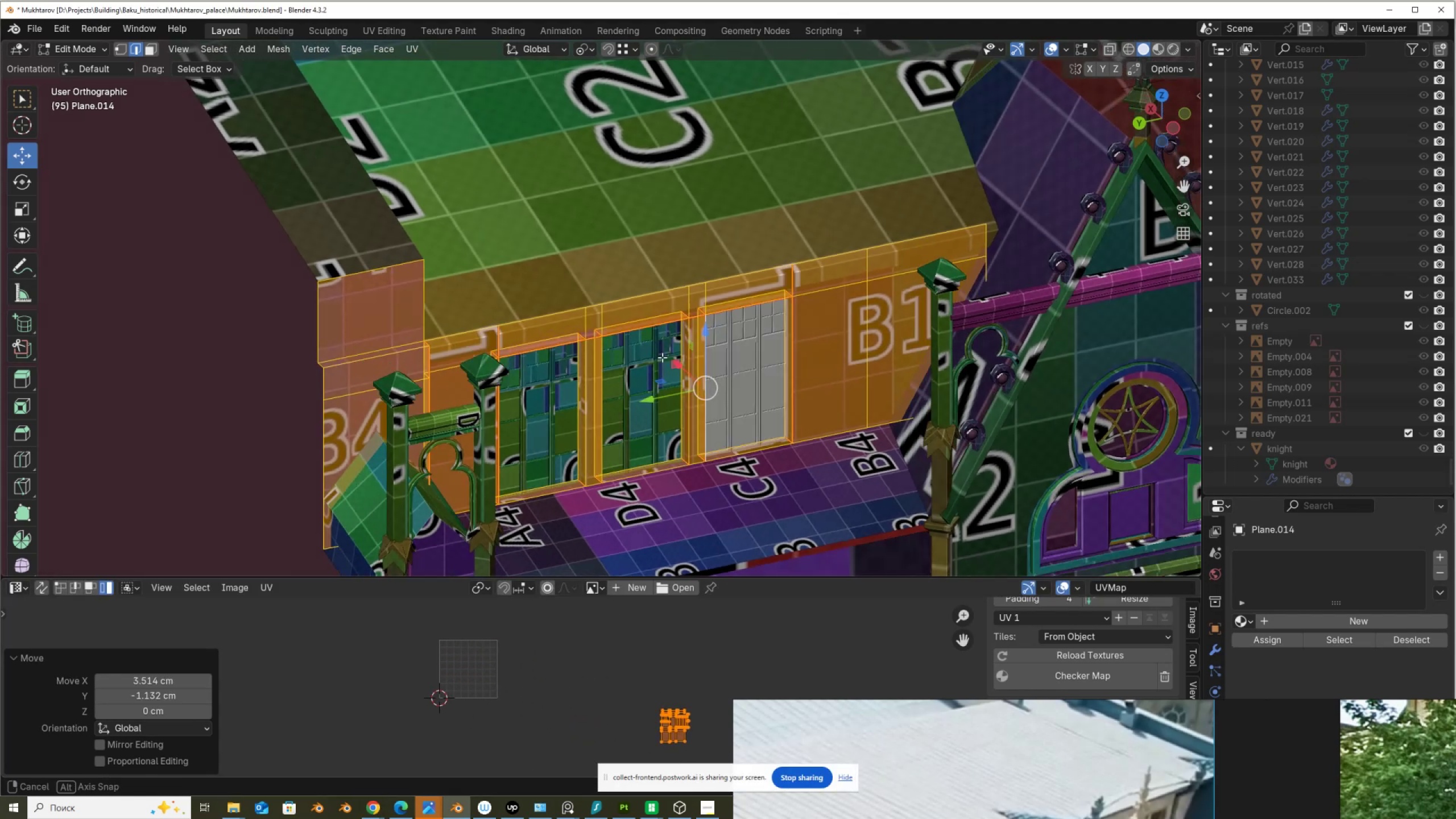 
scroll: coordinate [672, 367], scroll_direction: down, amount: 1.0
 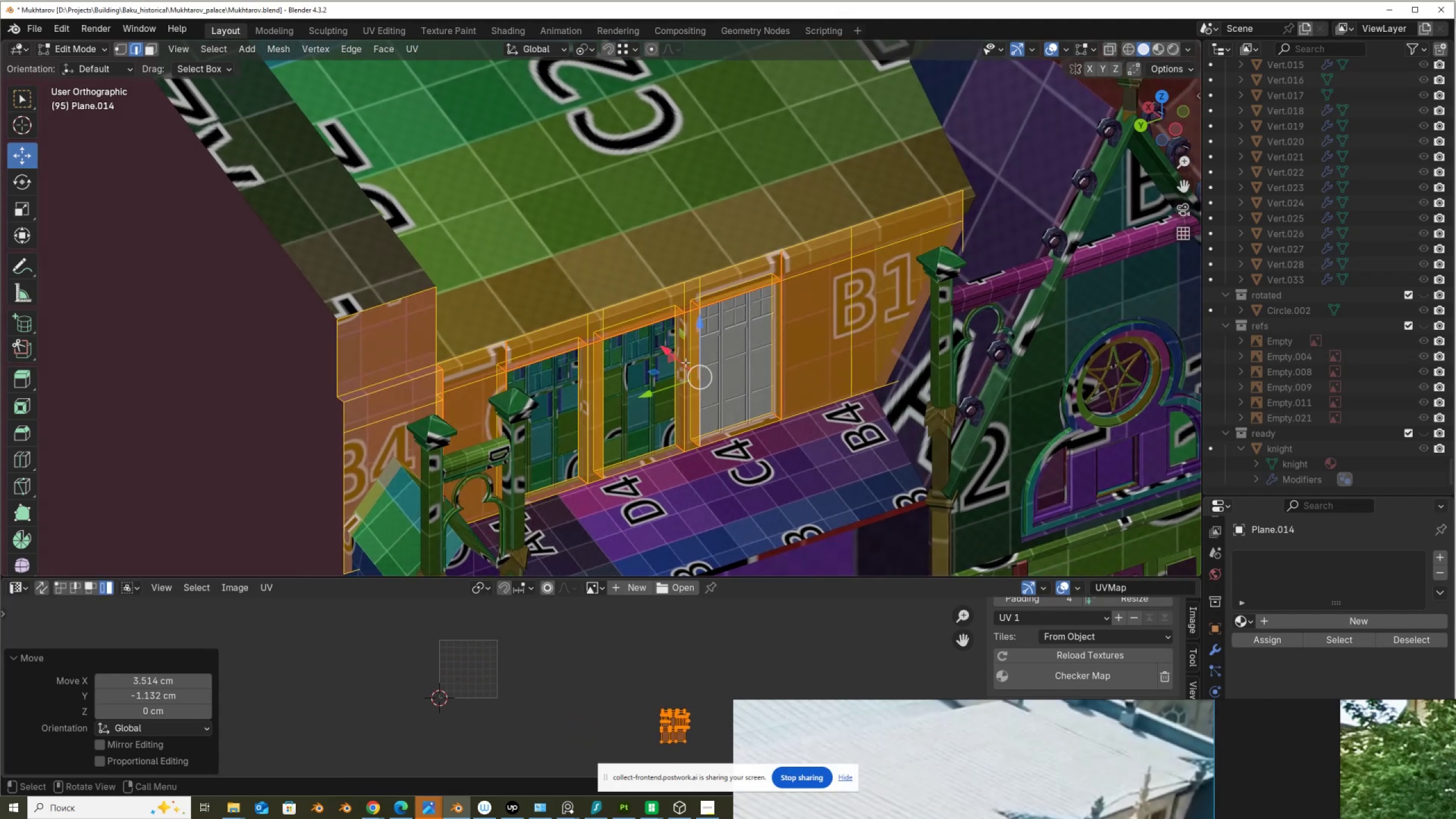 
key(Tab)
 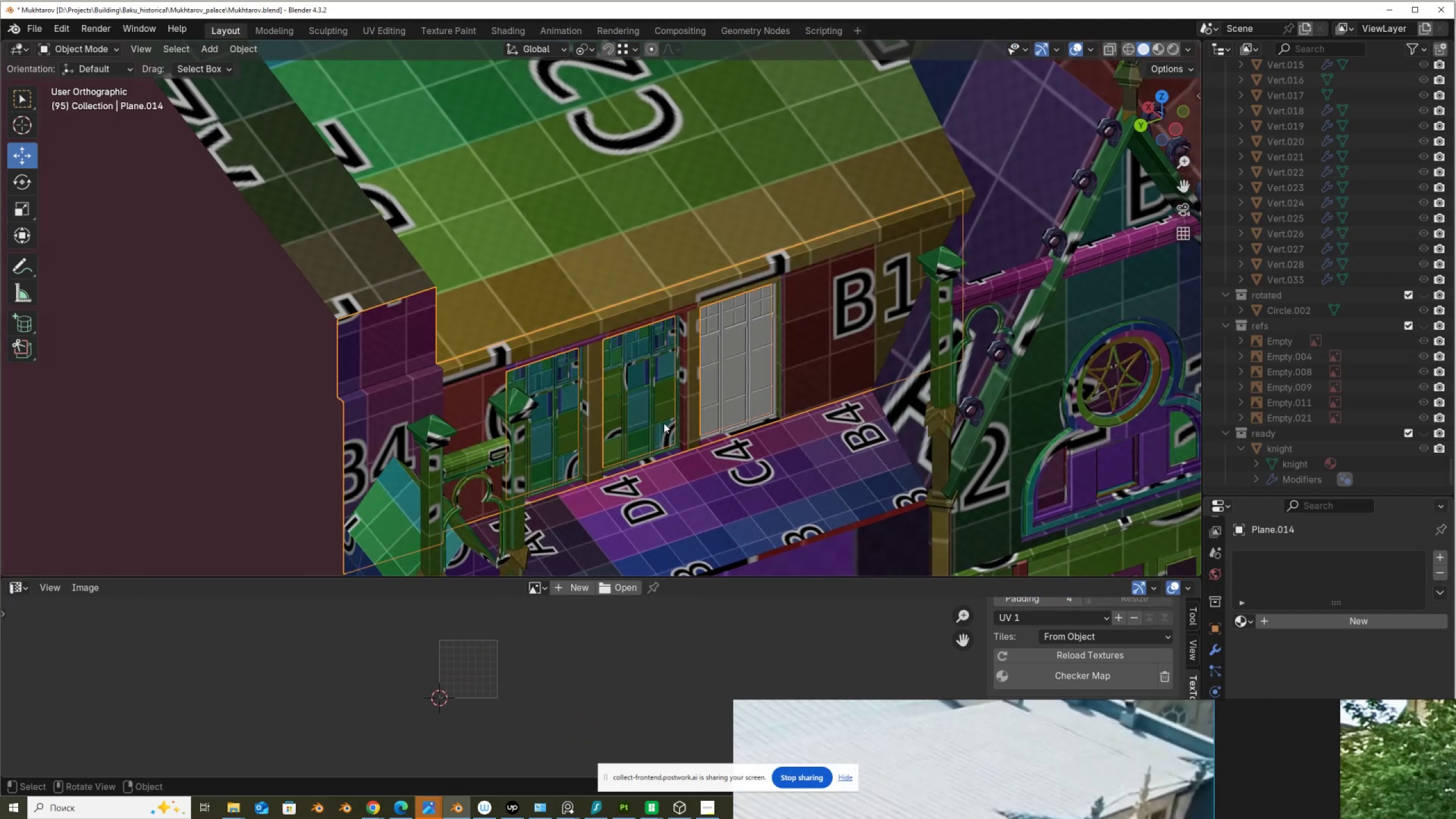 
scroll: coordinate [639, 449], scroll_direction: down, amount: 6.0
 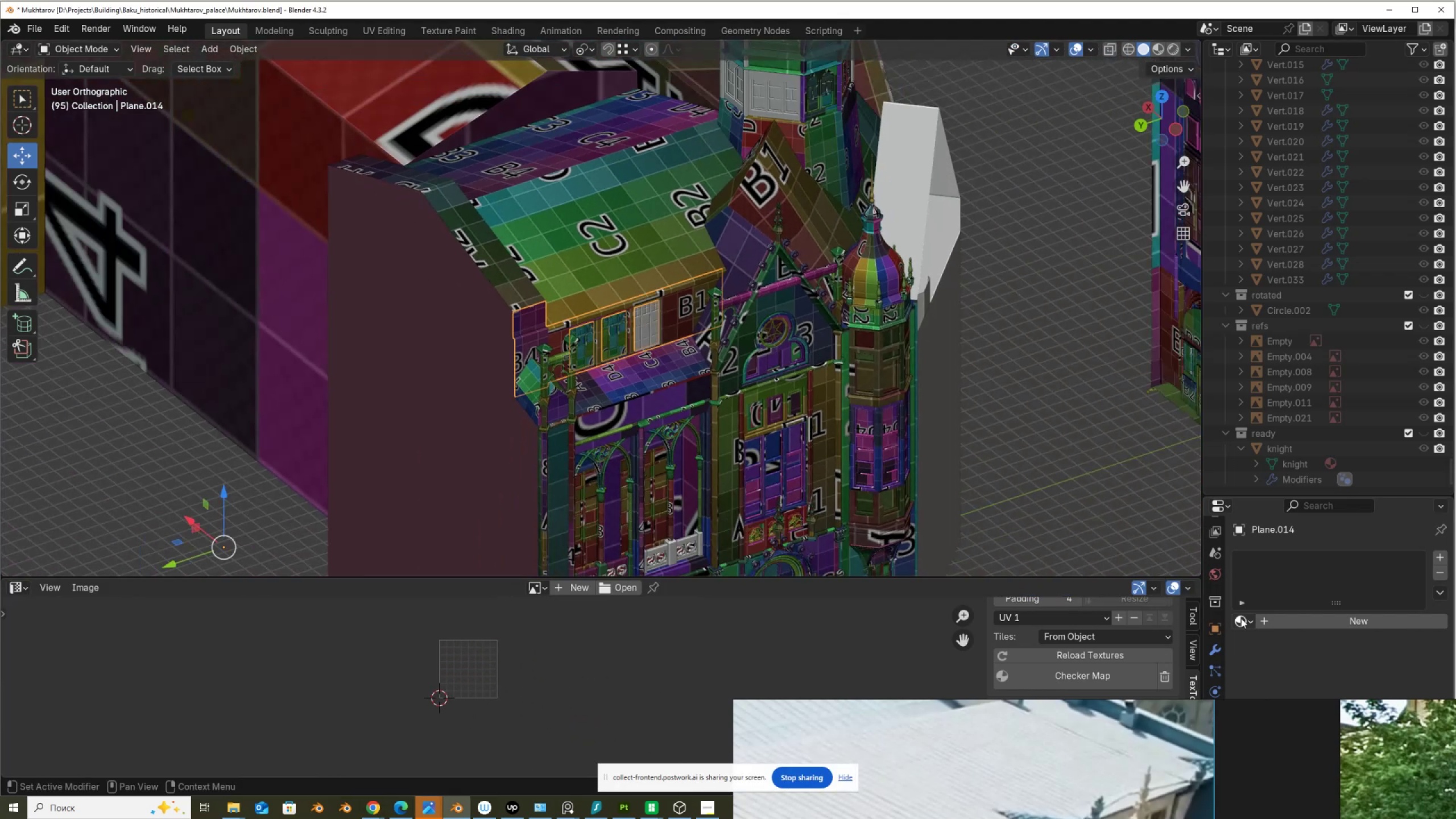 
left_click([1251, 623])
 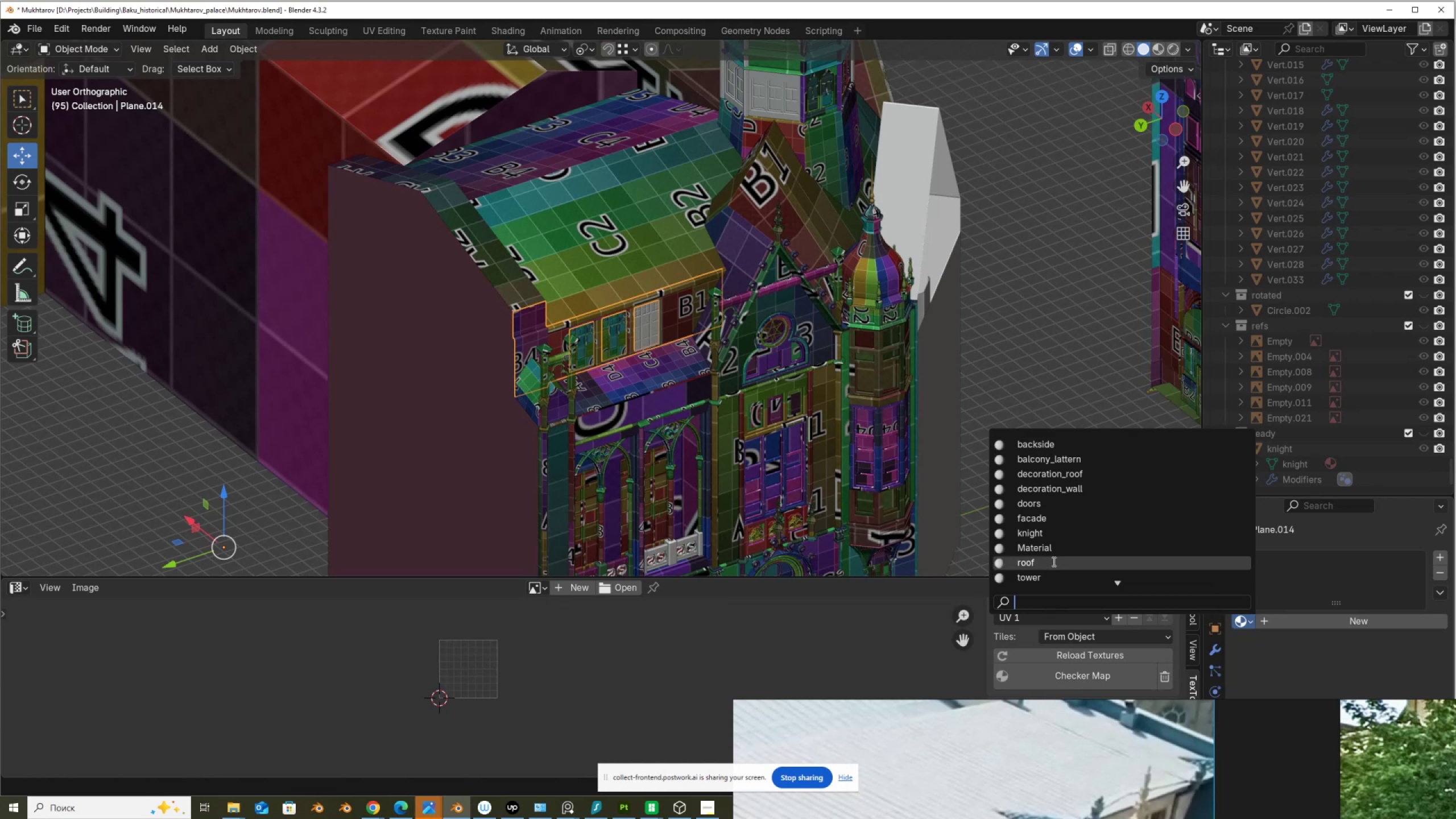 
scroll: coordinate [1050, 549], scroll_direction: down, amount: 11.0
 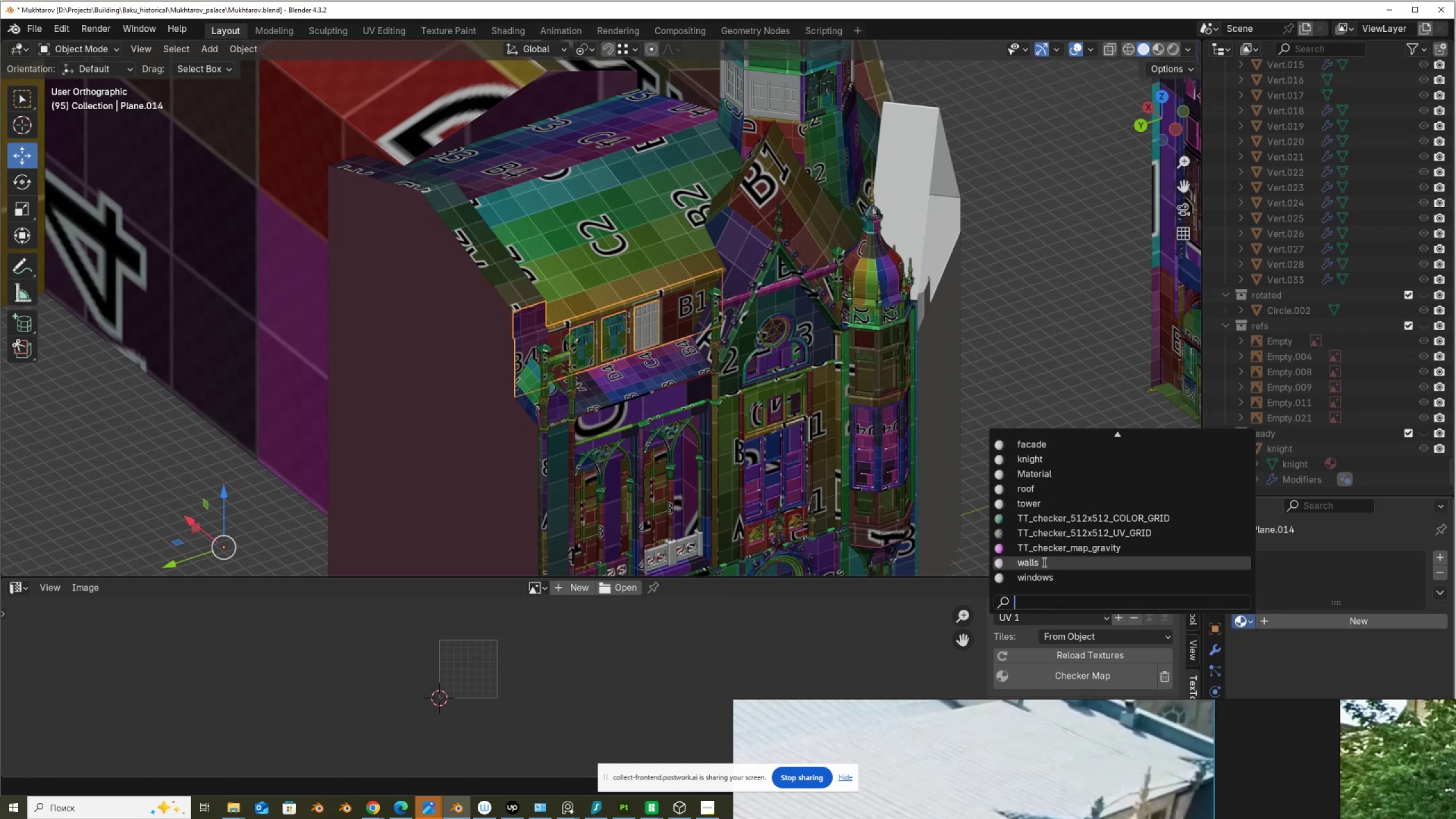 
left_click([1043, 562])
 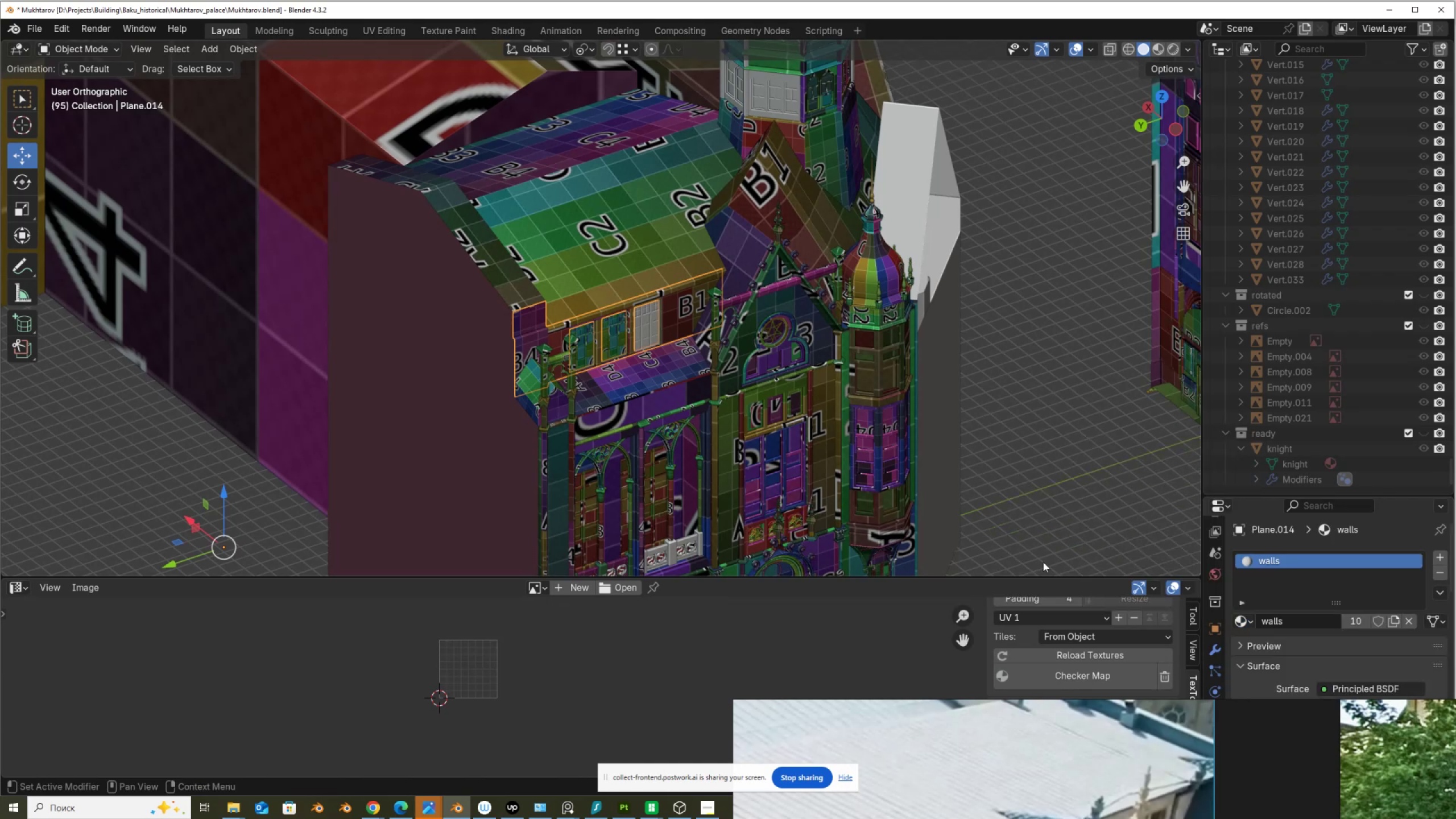 
scroll: coordinate [543, 473], scroll_direction: up, amount: 2.0
 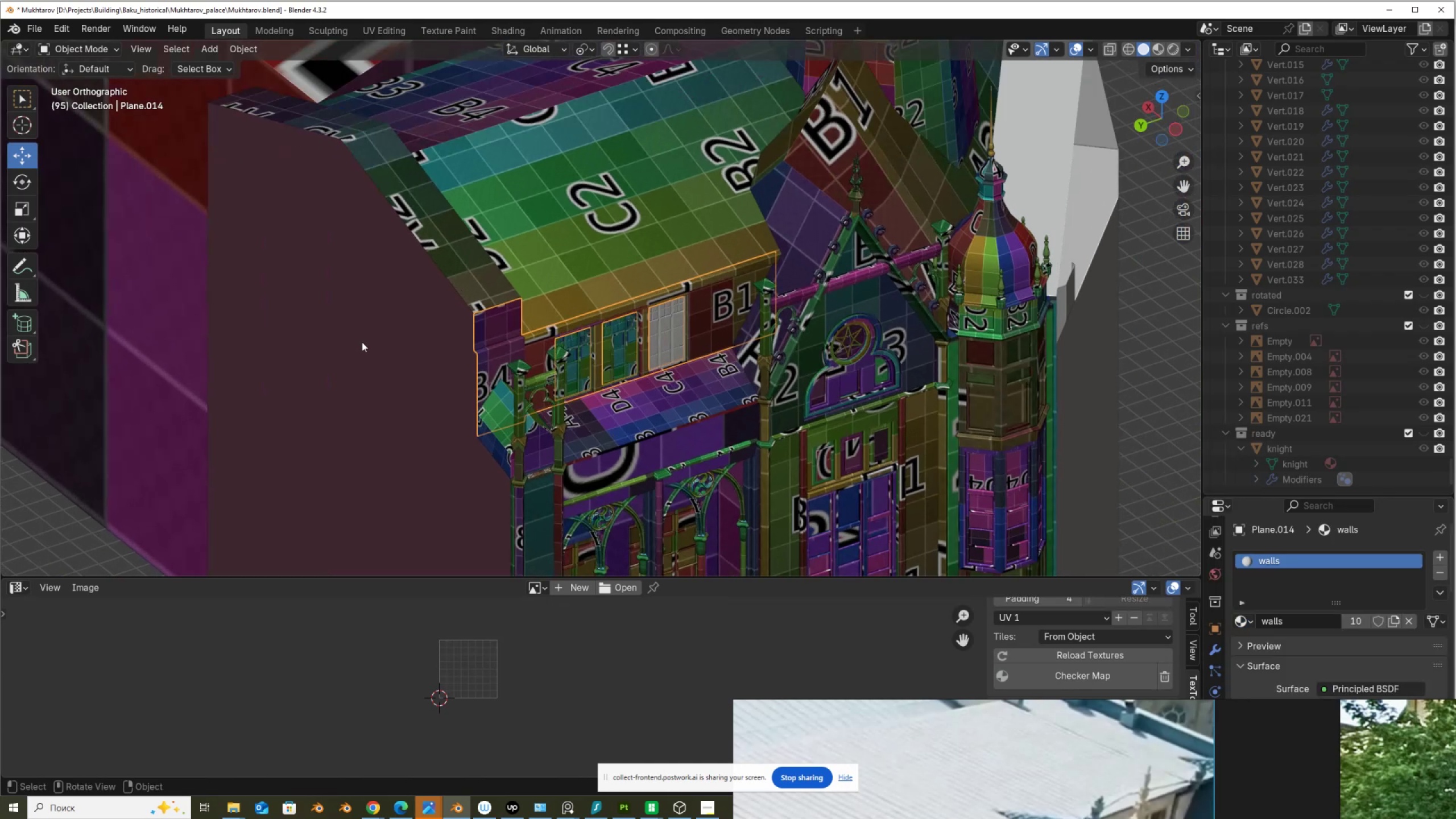 
left_click([362, 338])
 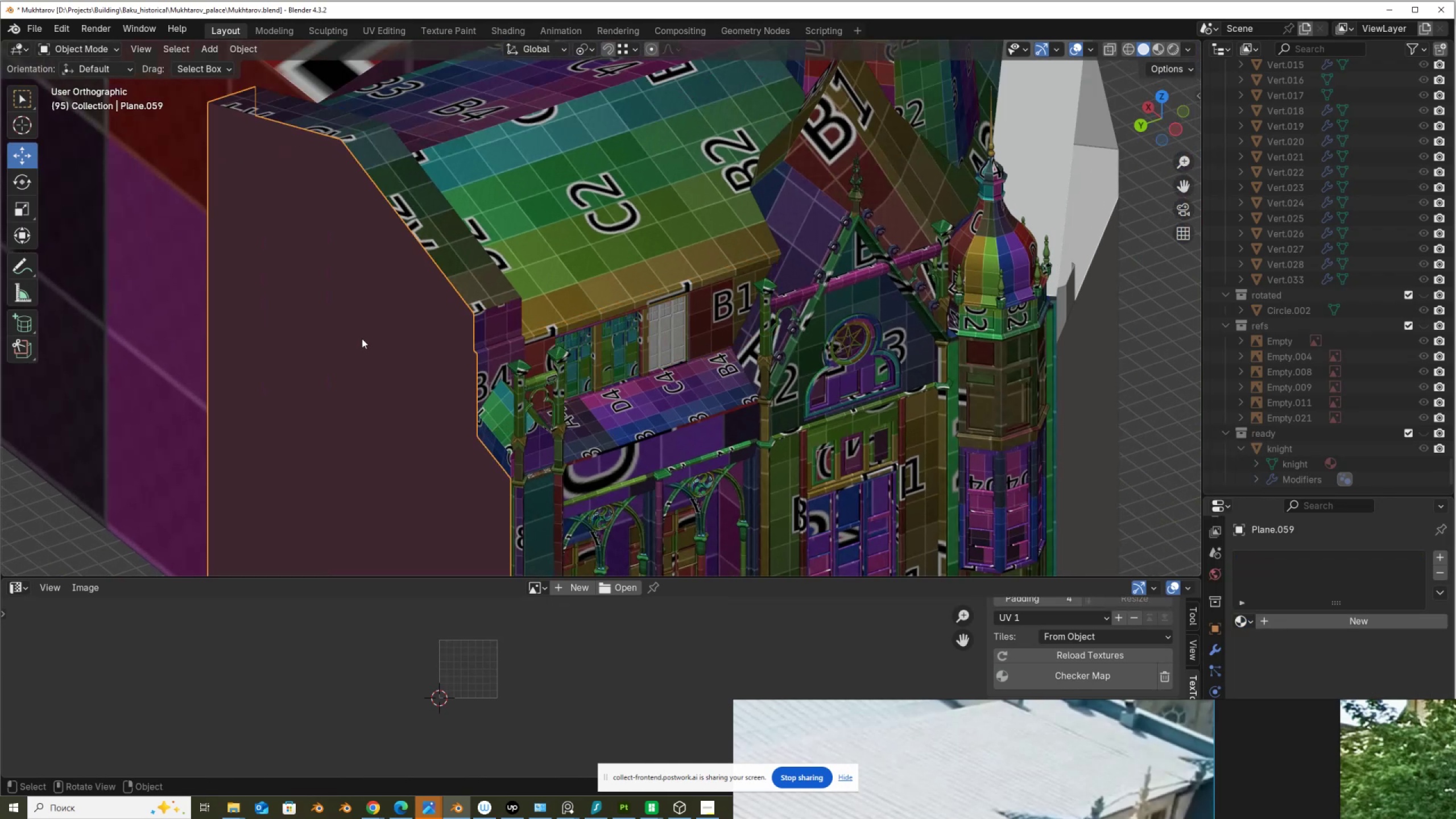 
key(Tab)
 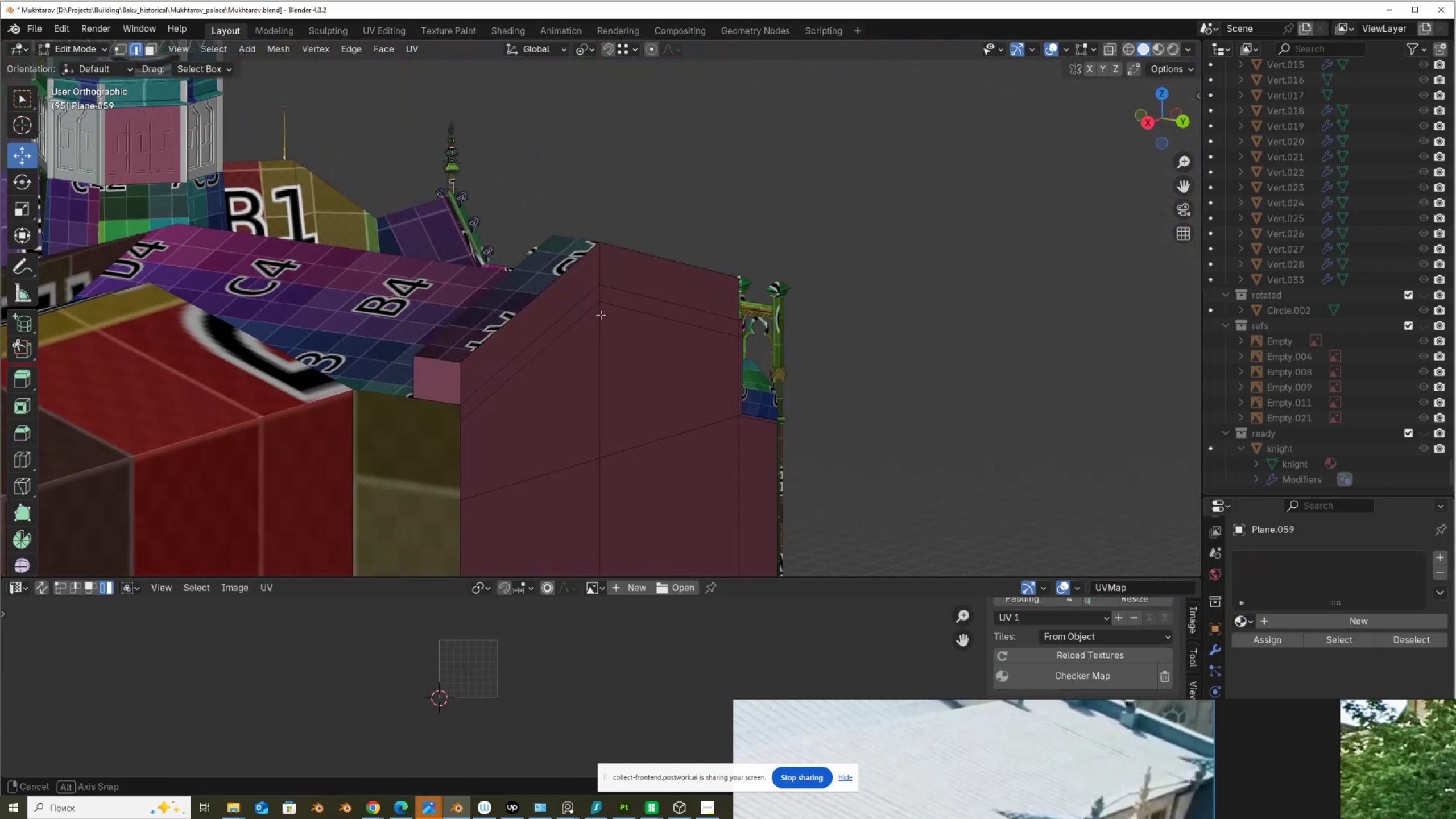 
scroll: coordinate [601, 315], scroll_direction: down, amount: 2.0
 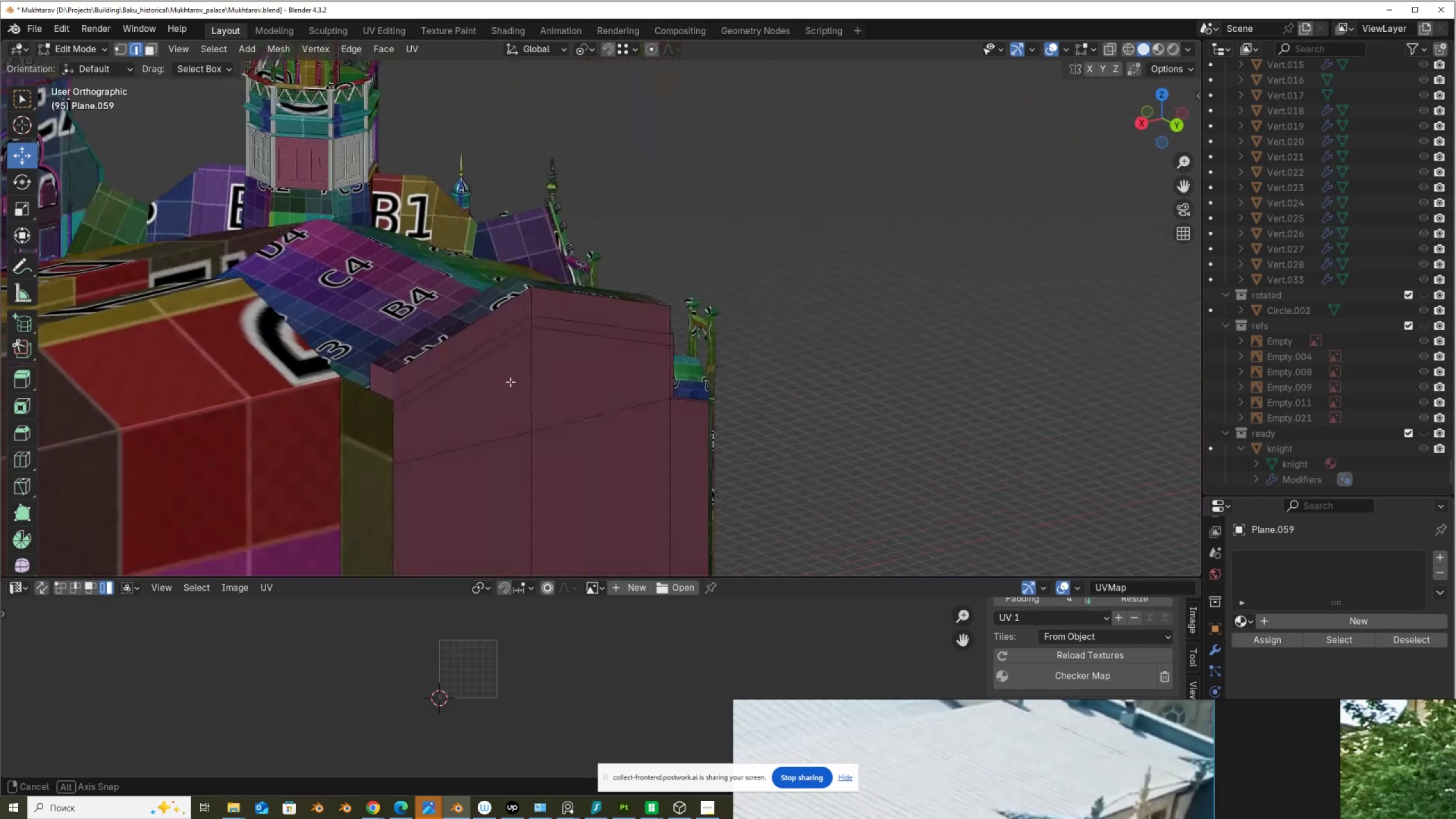 
wait(7.29)
 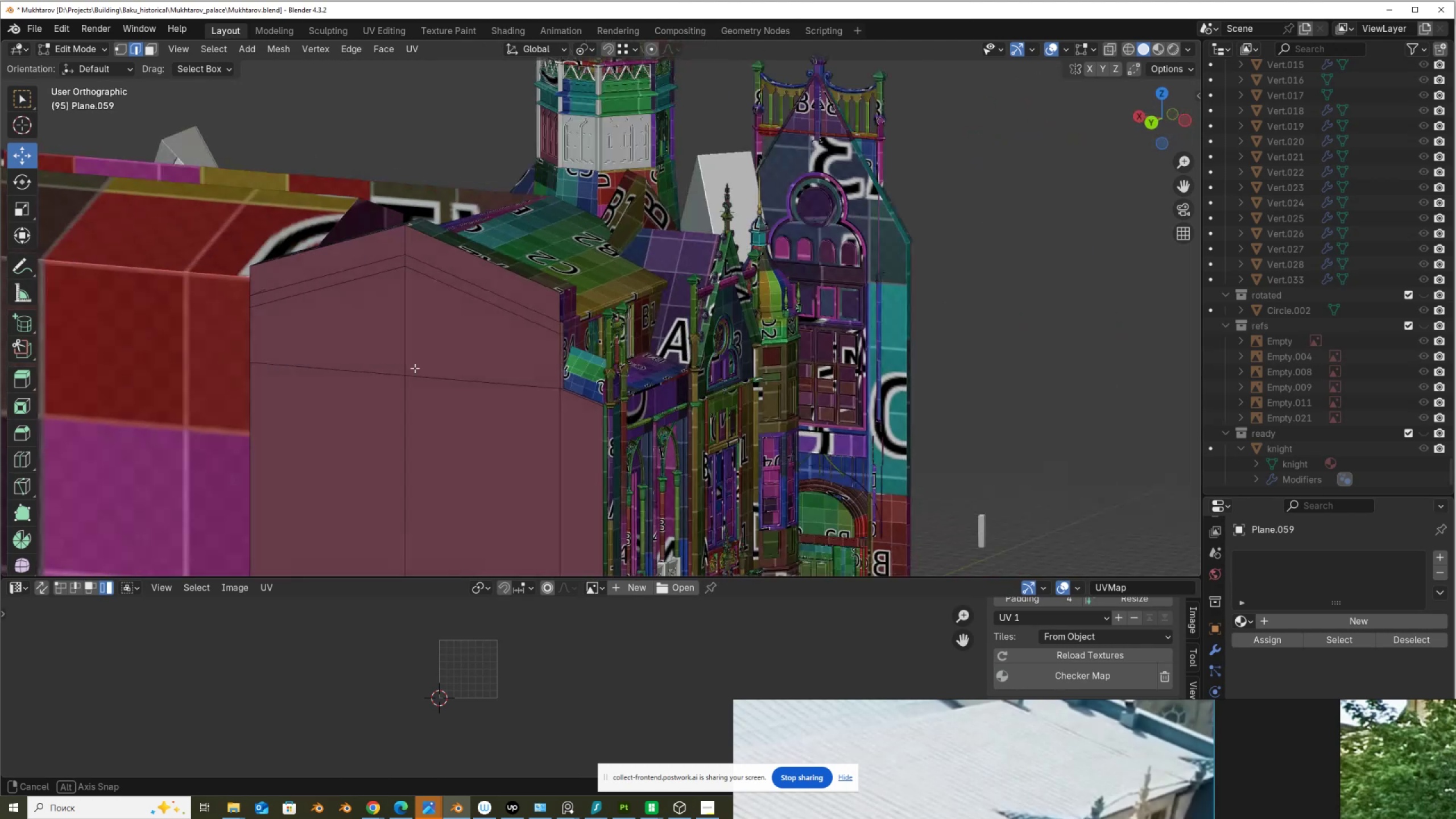 
type(au)
 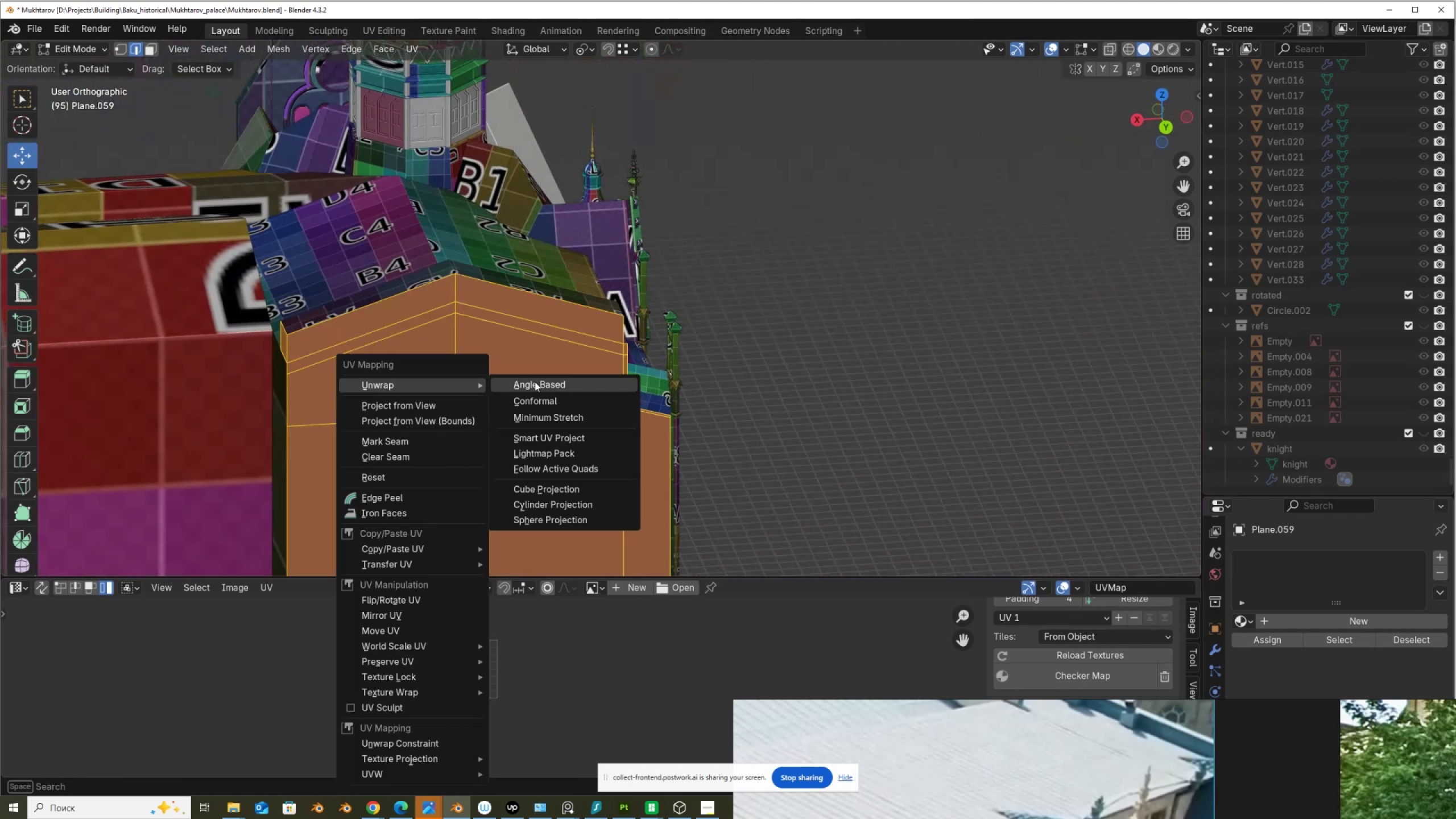 
left_click([535, 380])
 